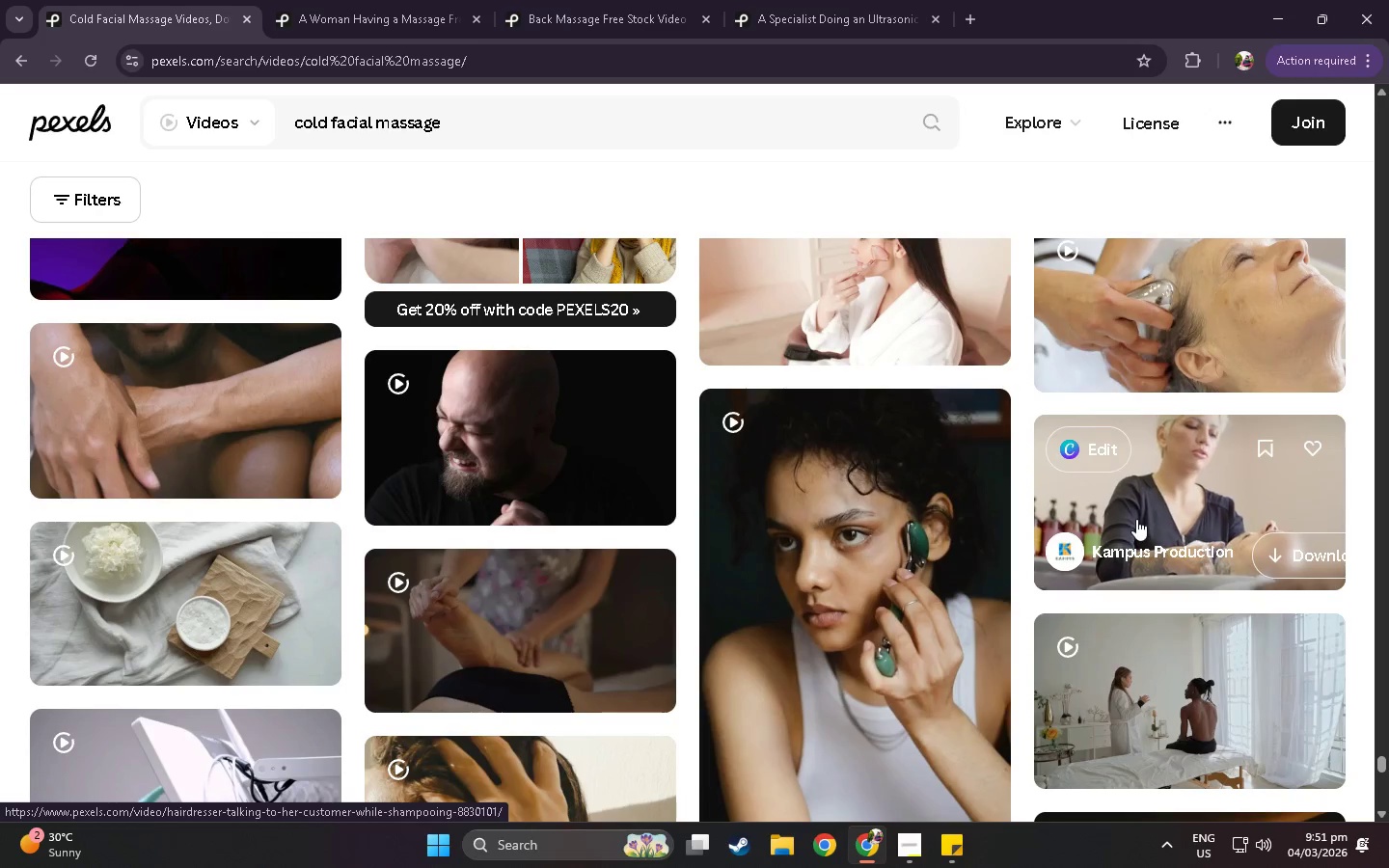 
scroll: coordinate [1136, 519], scroll_direction: down, amount: 3.0
 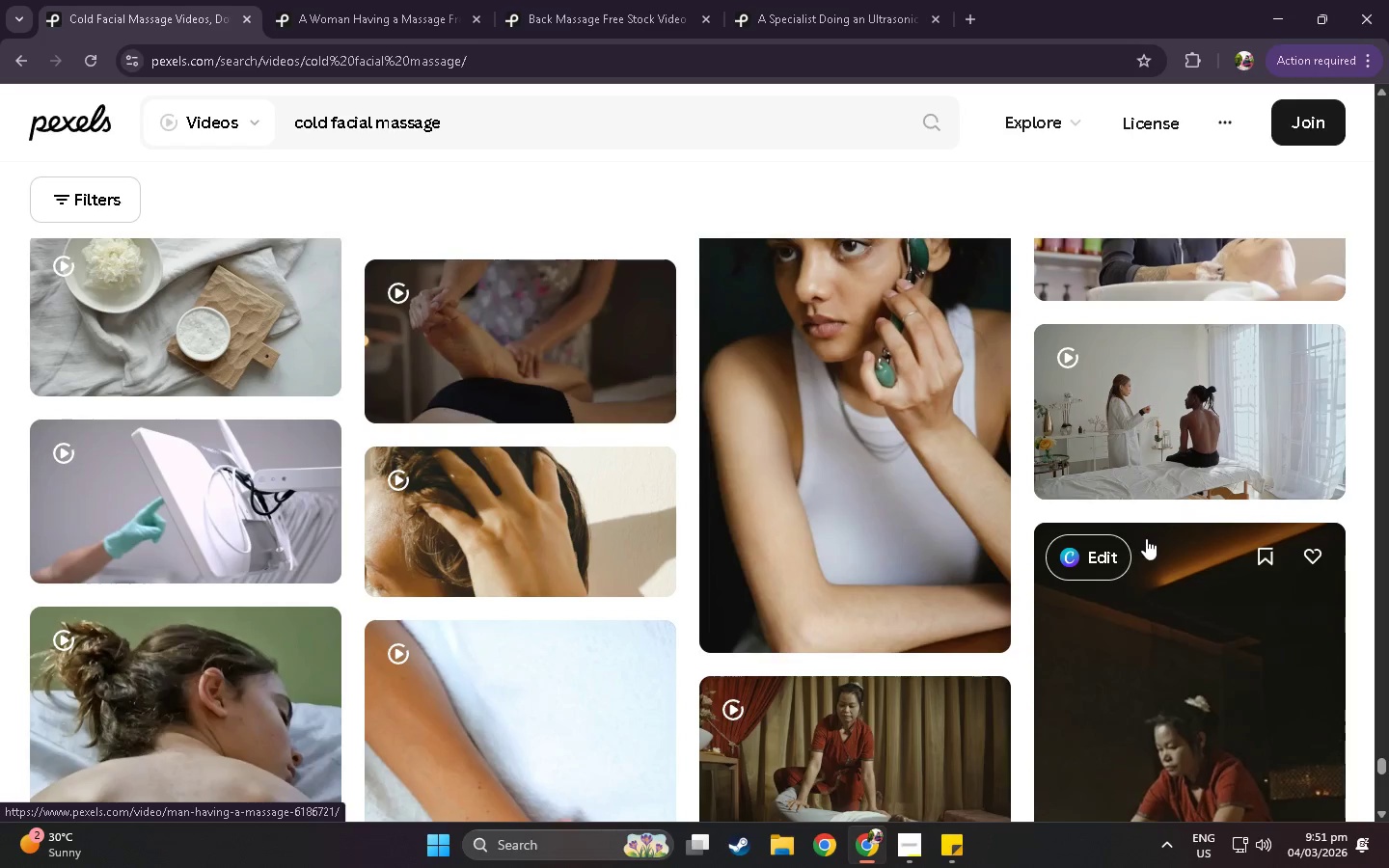 
wait(14.26)
 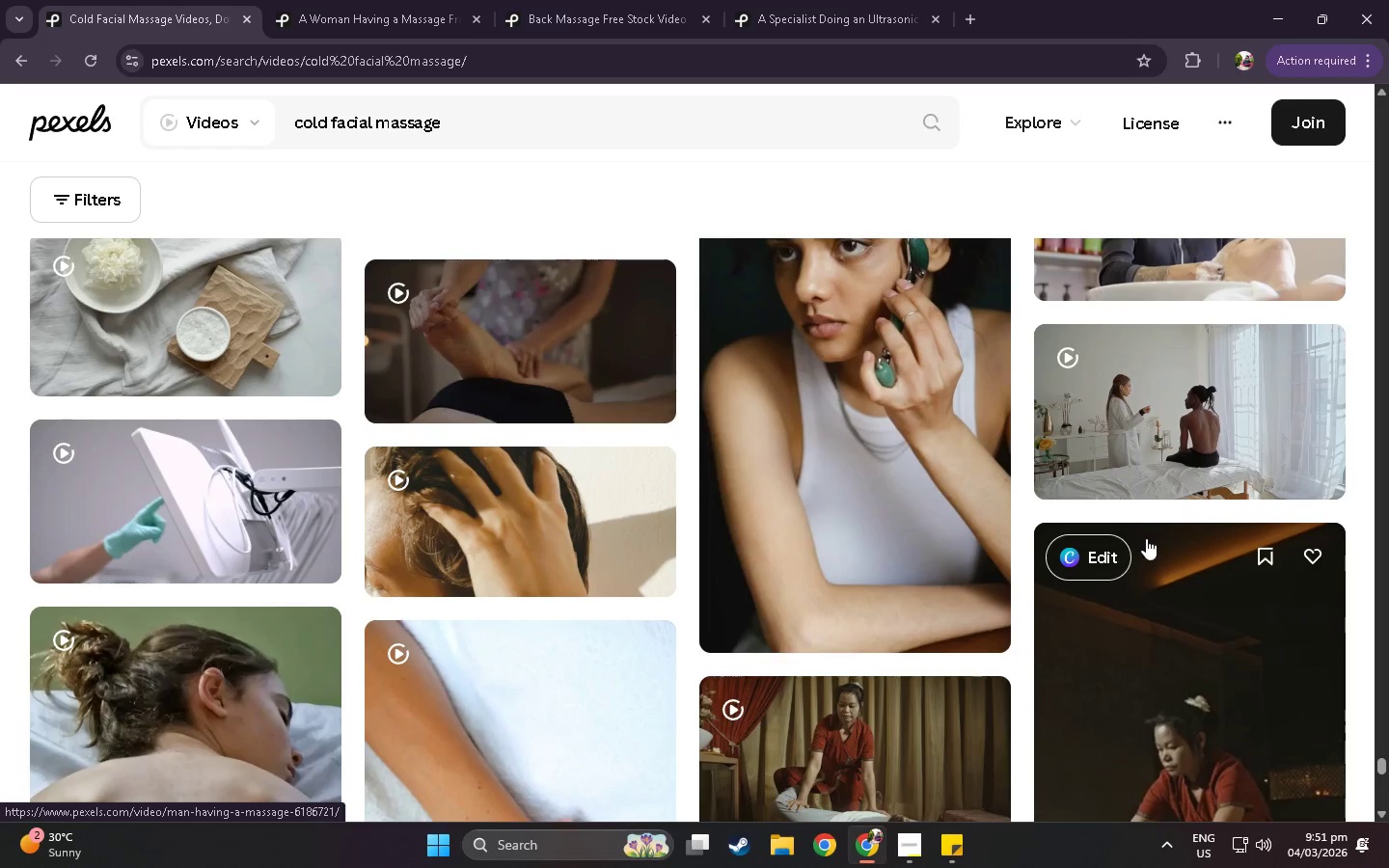 
scroll: coordinate [658, 582], scroll_direction: down, amount: 41.0
 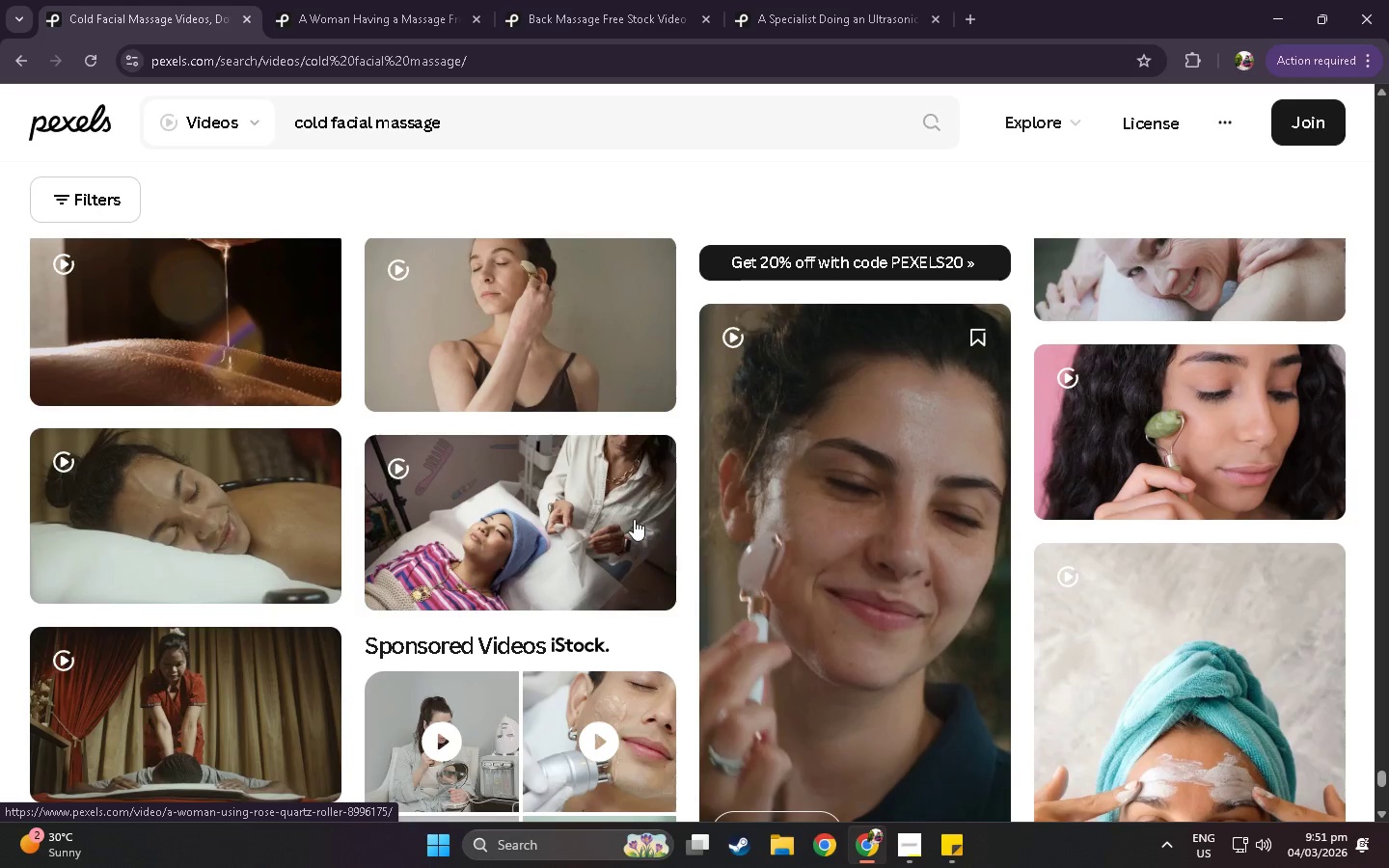 
mouse_move([576, 493])
 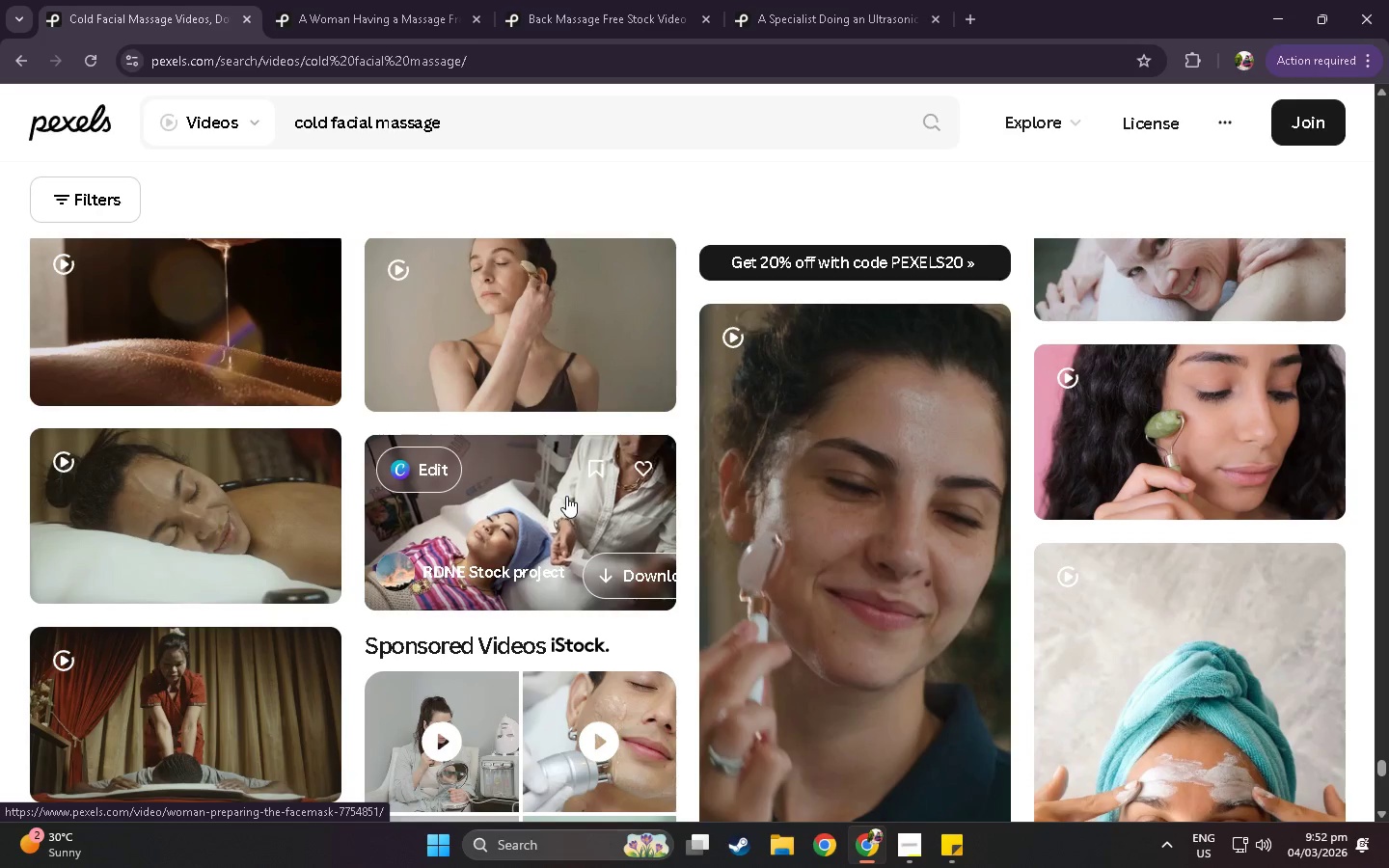 
scroll: coordinate [566, 496], scroll_direction: down, amount: 2.0
 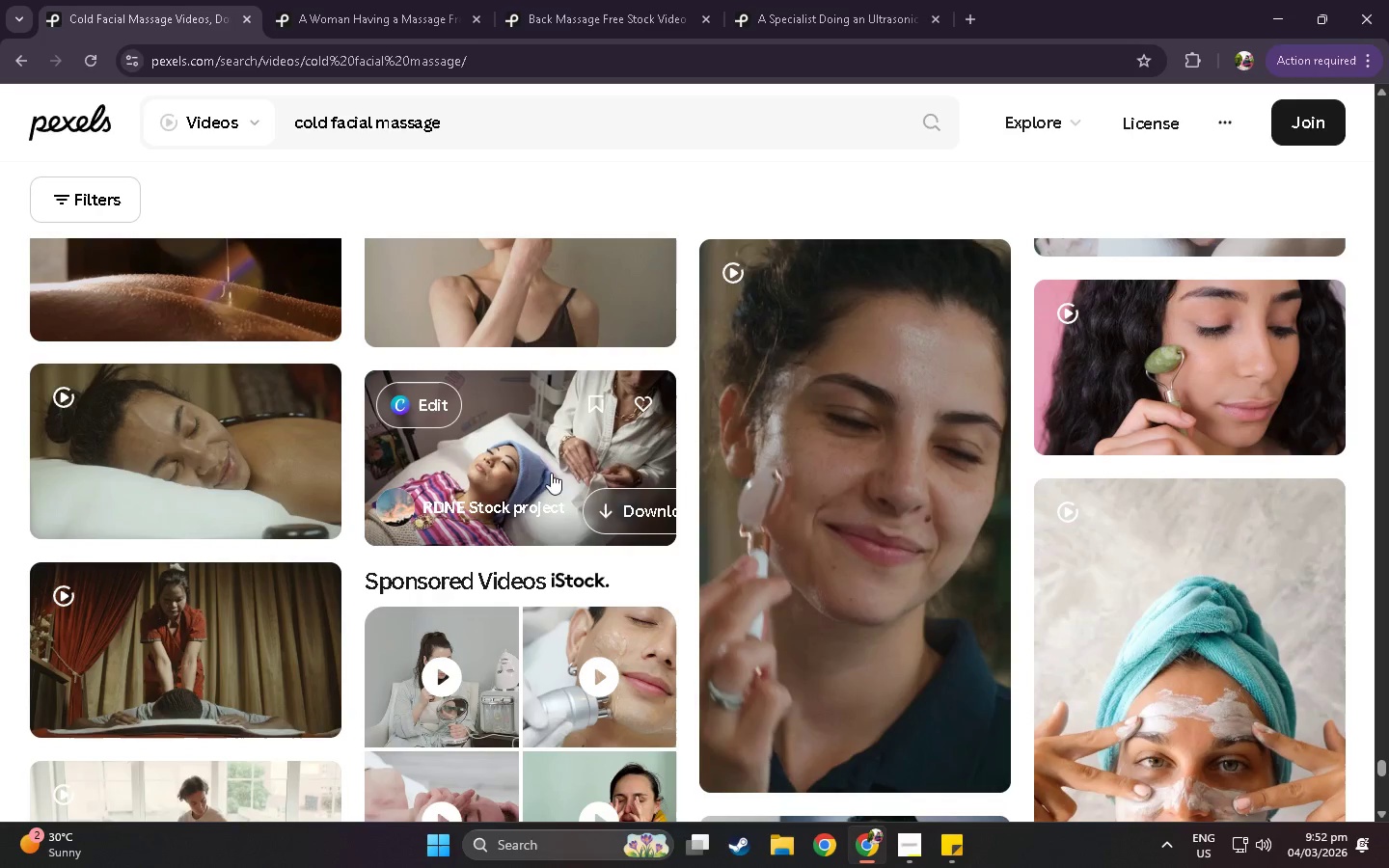 
wait(8.18)
 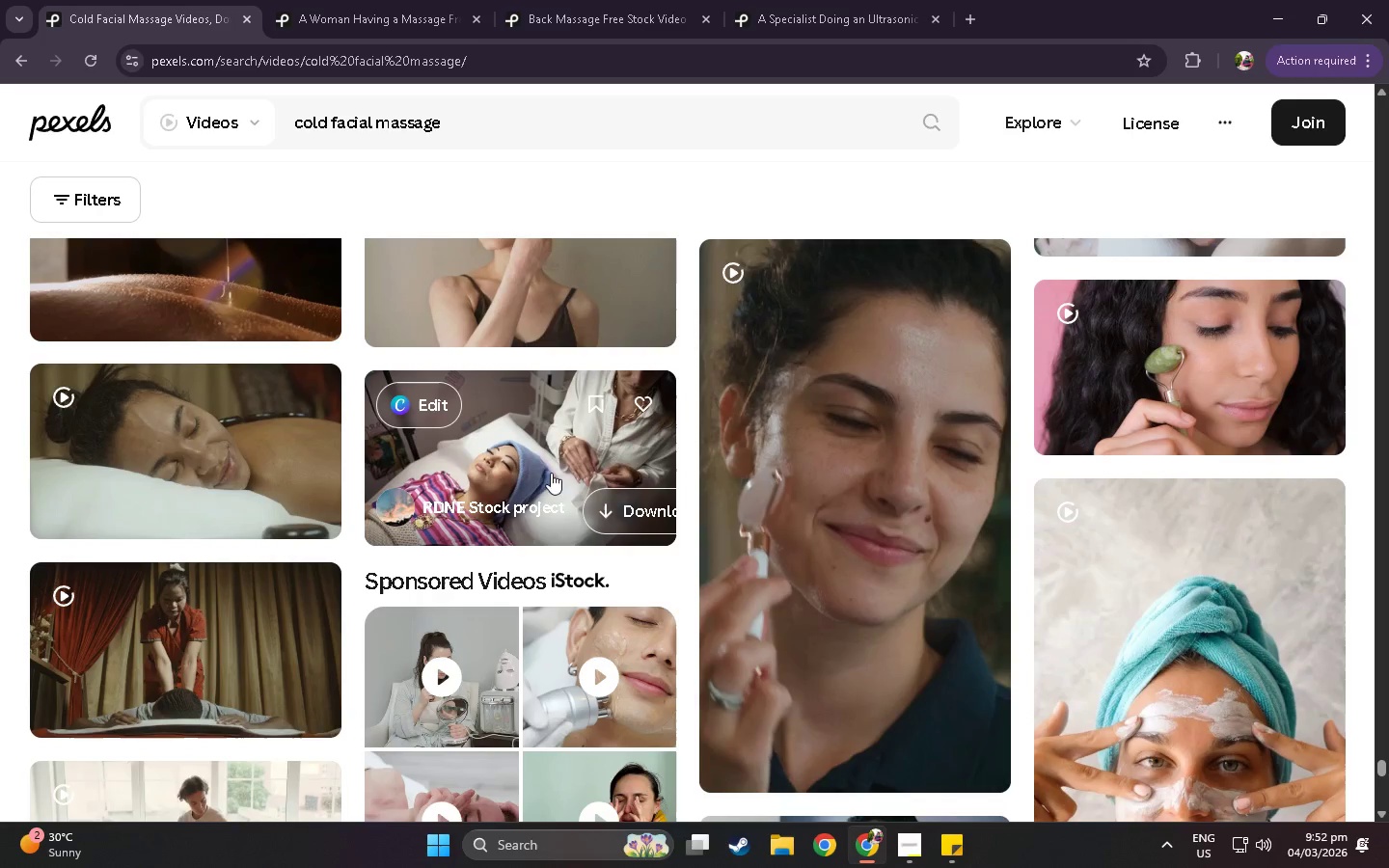 
scroll: coordinate [540, 452], scroll_direction: down, amount: 1.0
 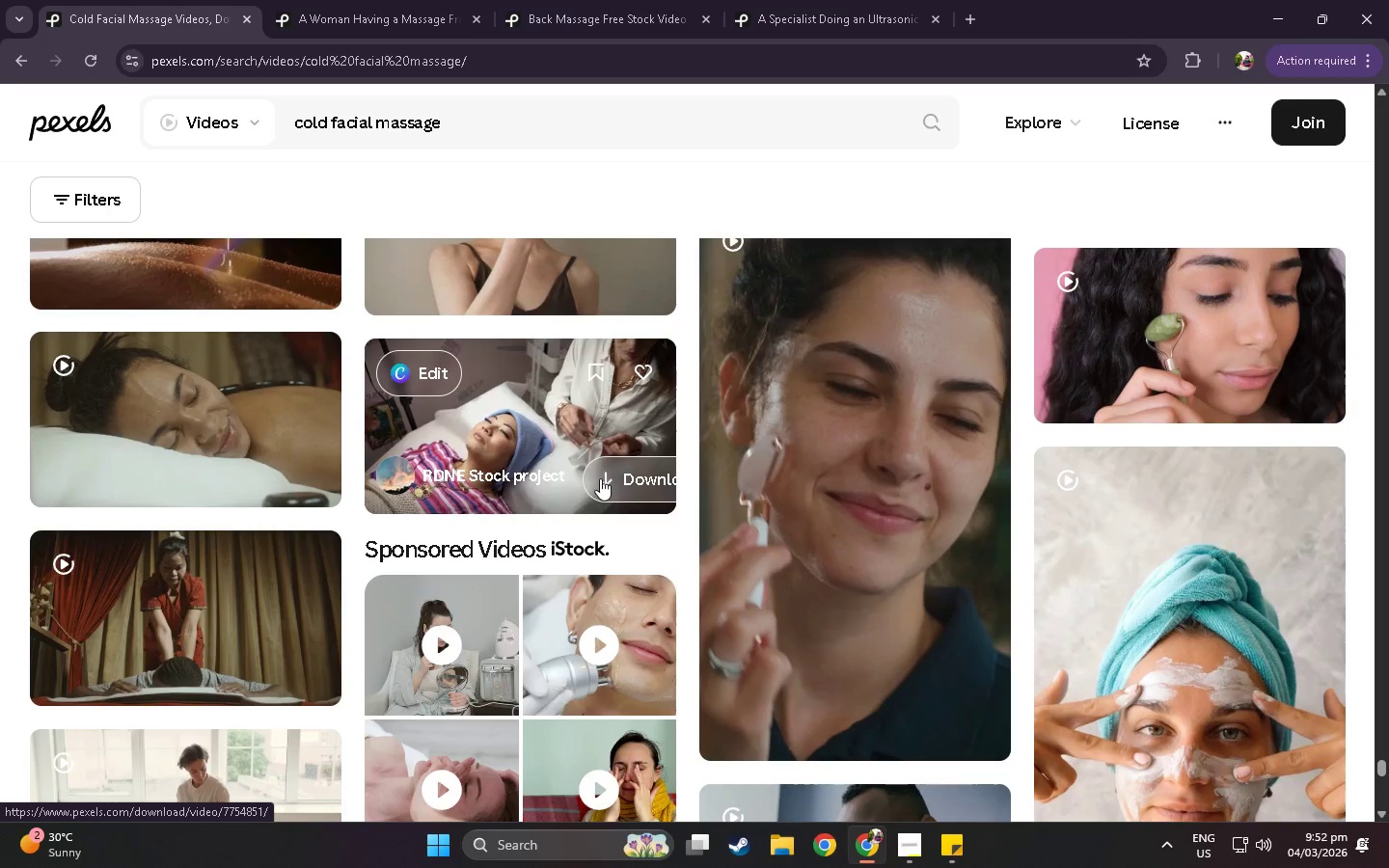 
wait(8.75)
 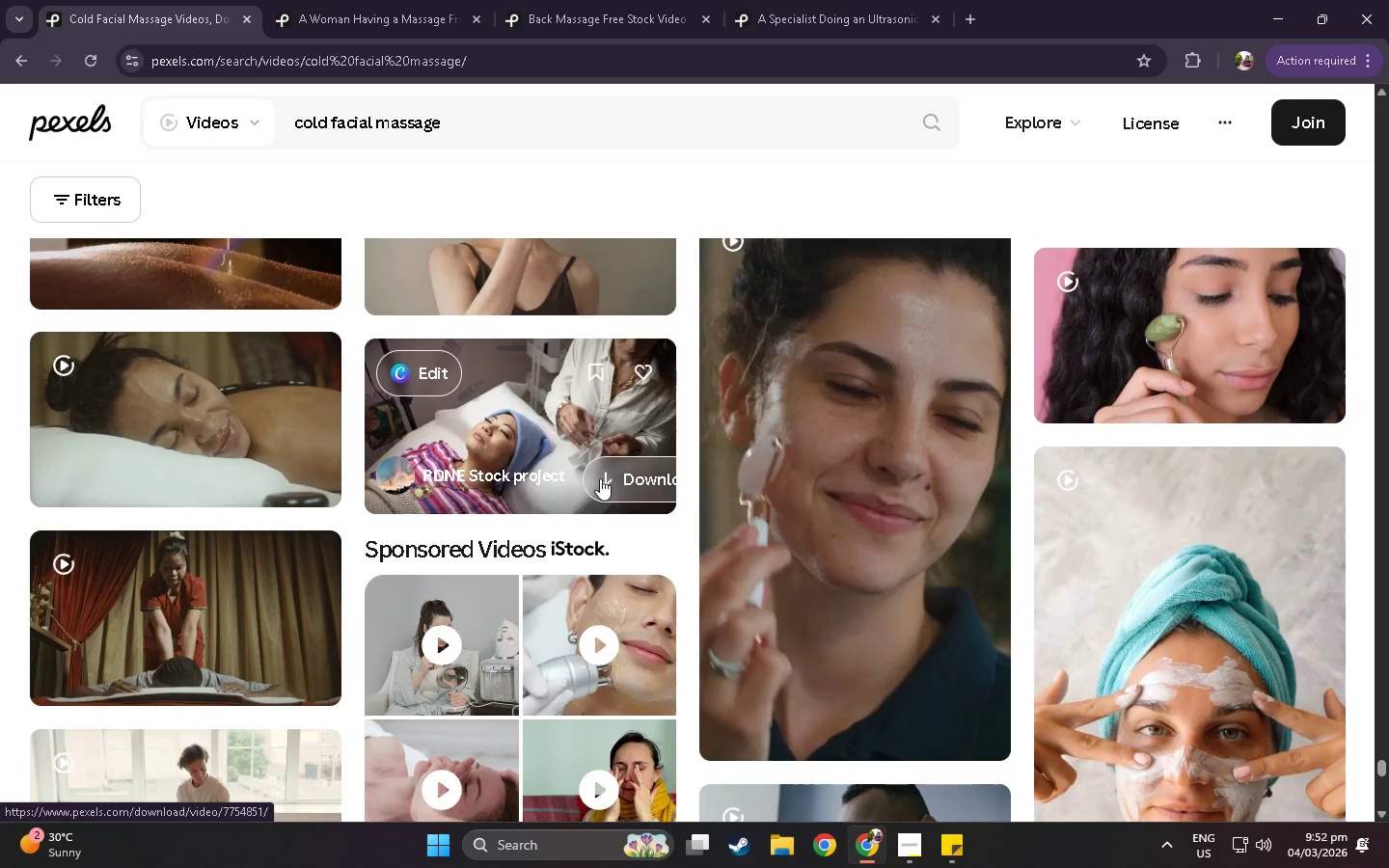 
scroll: coordinate [656, 518], scroll_direction: down, amount: 17.0
 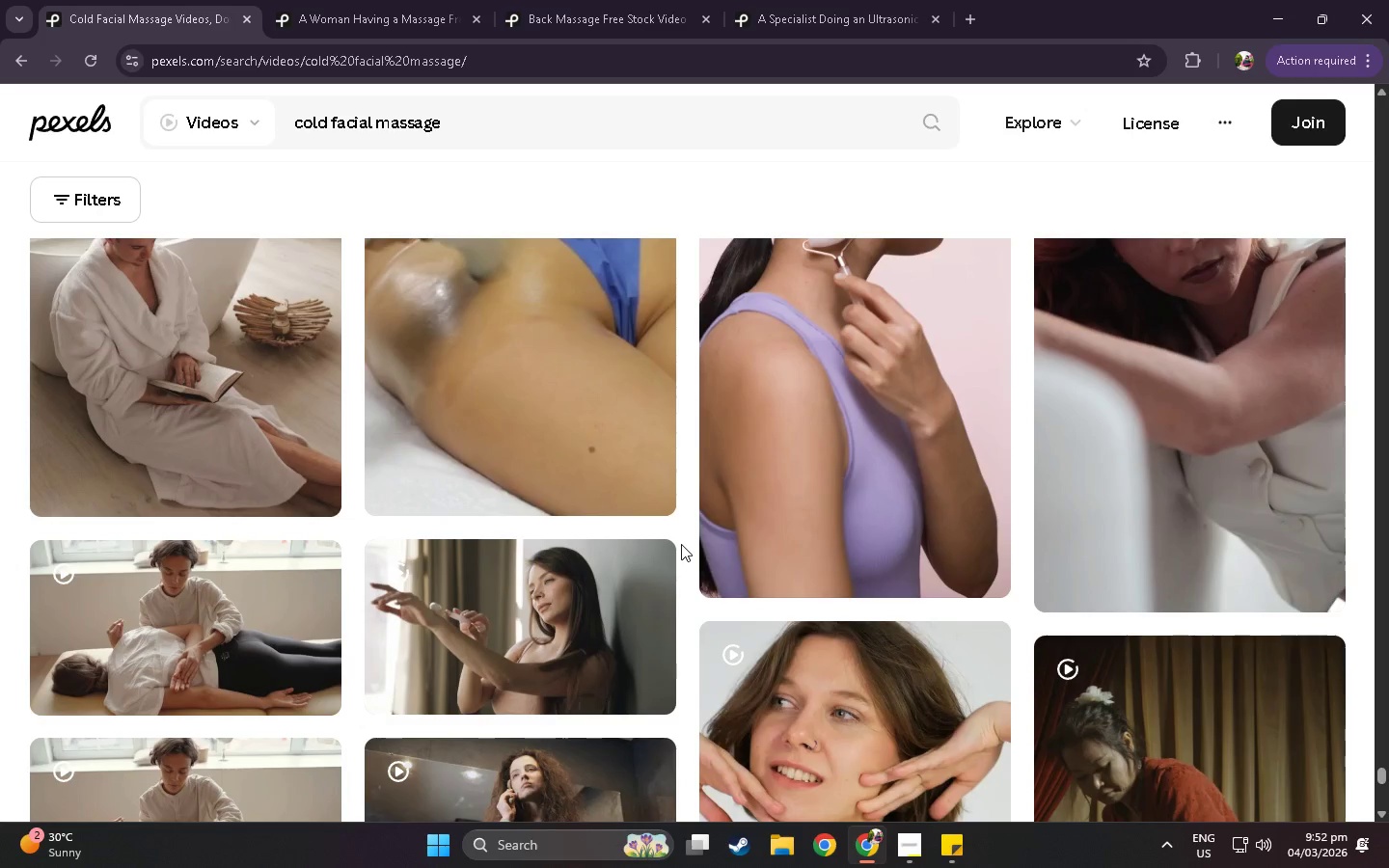 
wait(5.43)
 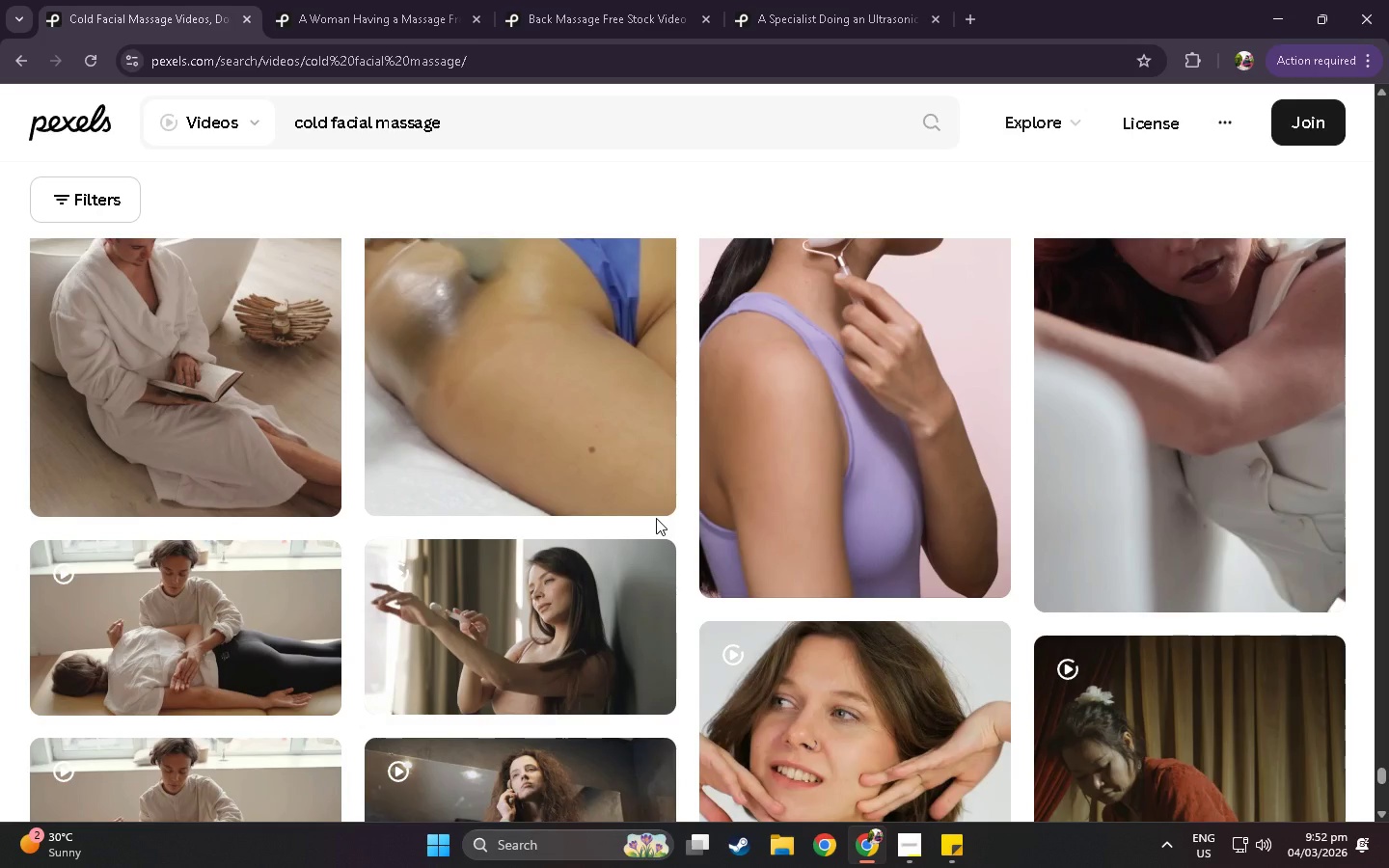 
mouse_move([711, 583])
 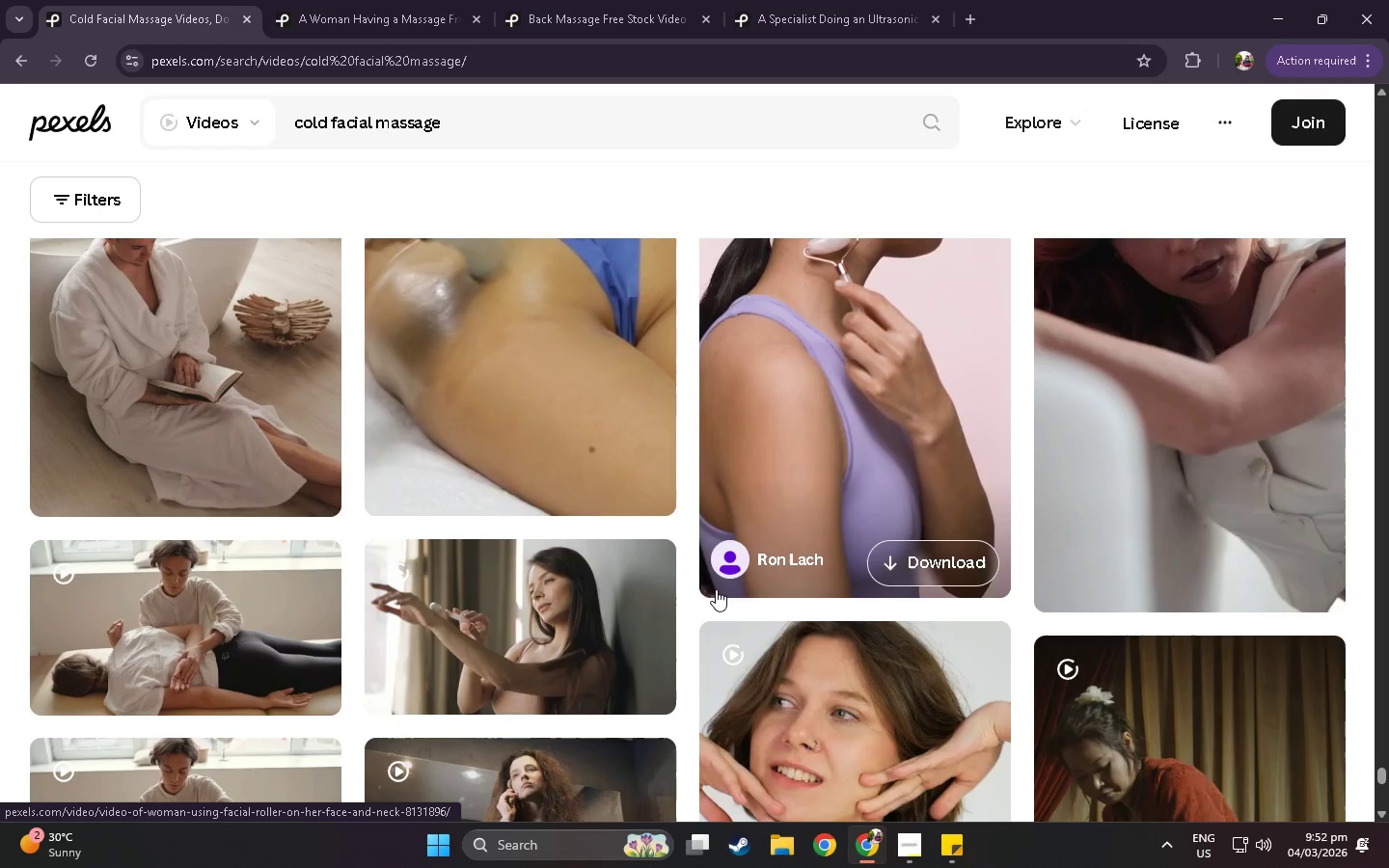 
scroll: coordinate [773, 606], scroll_direction: down, amount: 33.0
 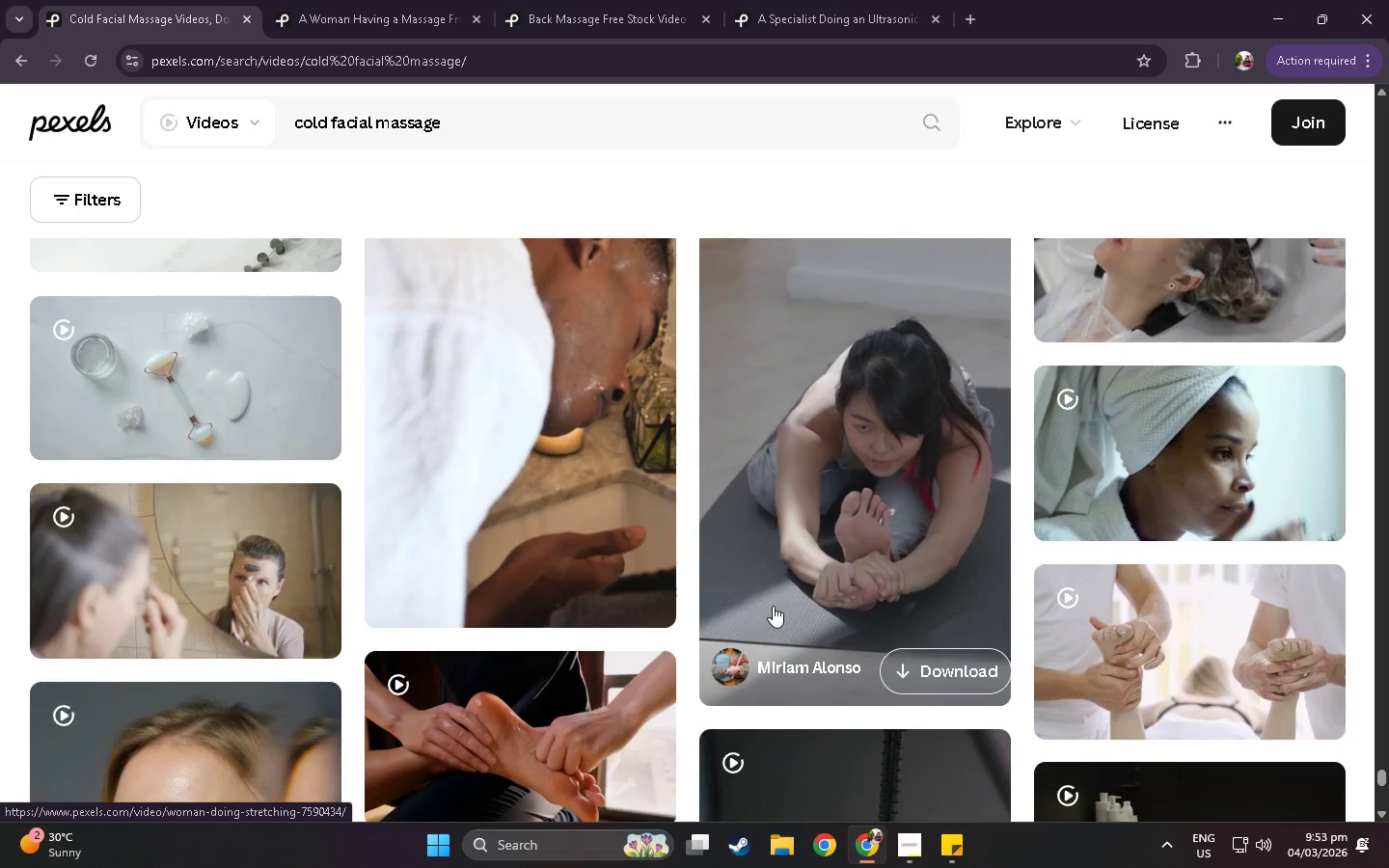 
scroll: coordinate [773, 606], scroll_direction: none, amount: 0.0
 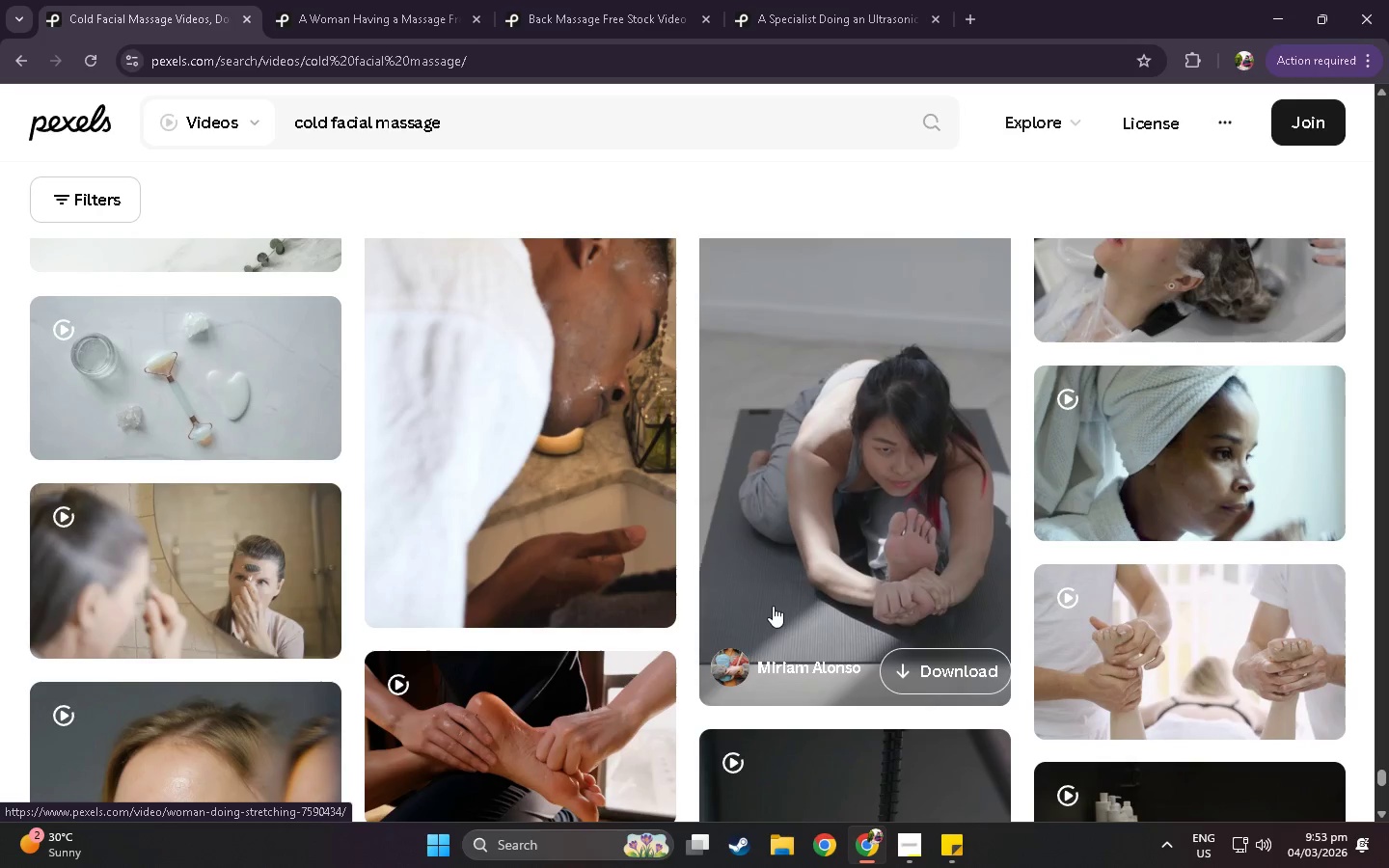 
scroll: coordinate [773, 597], scroll_direction: down, amount: 18.0
 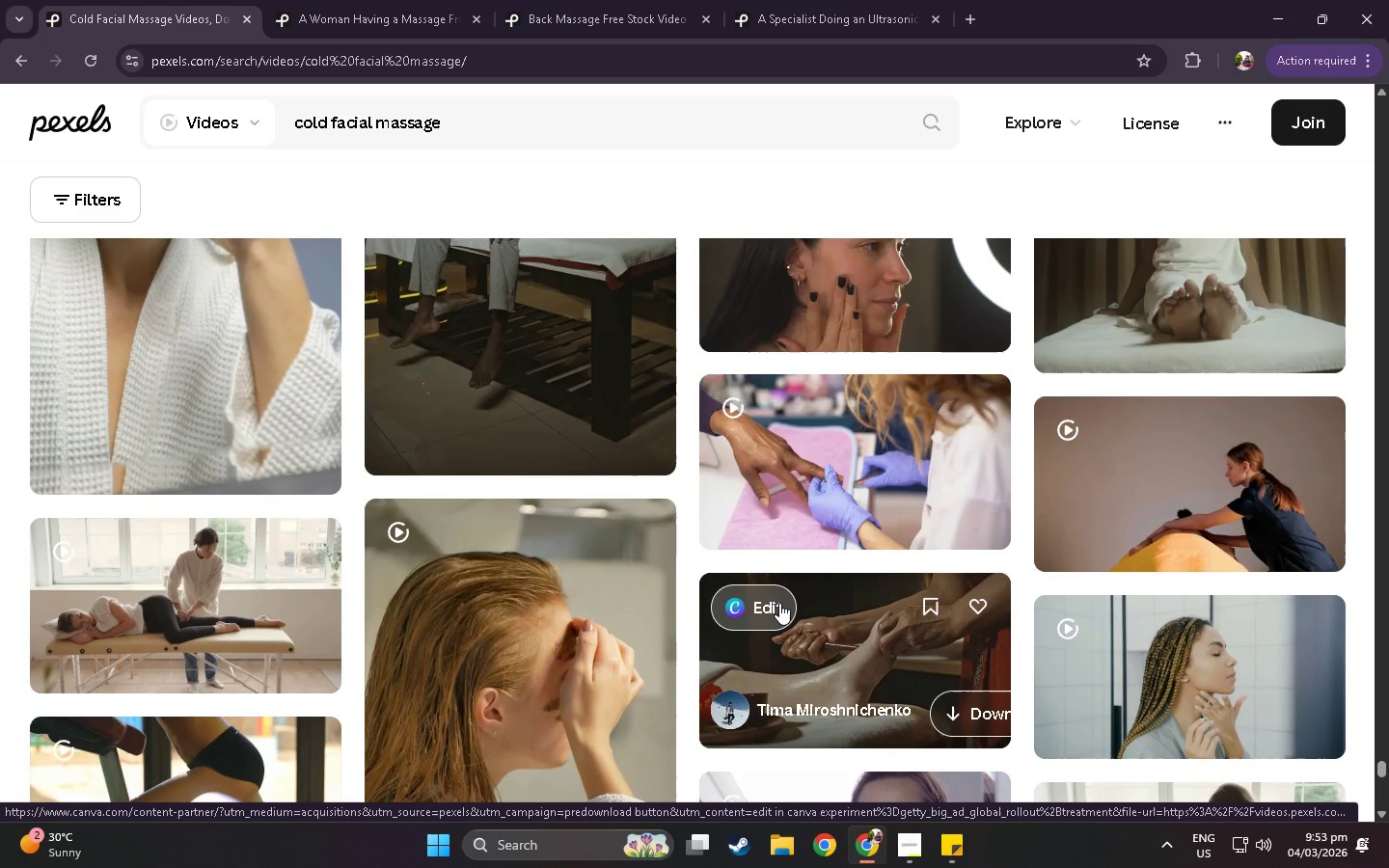 
wait(9.0)
 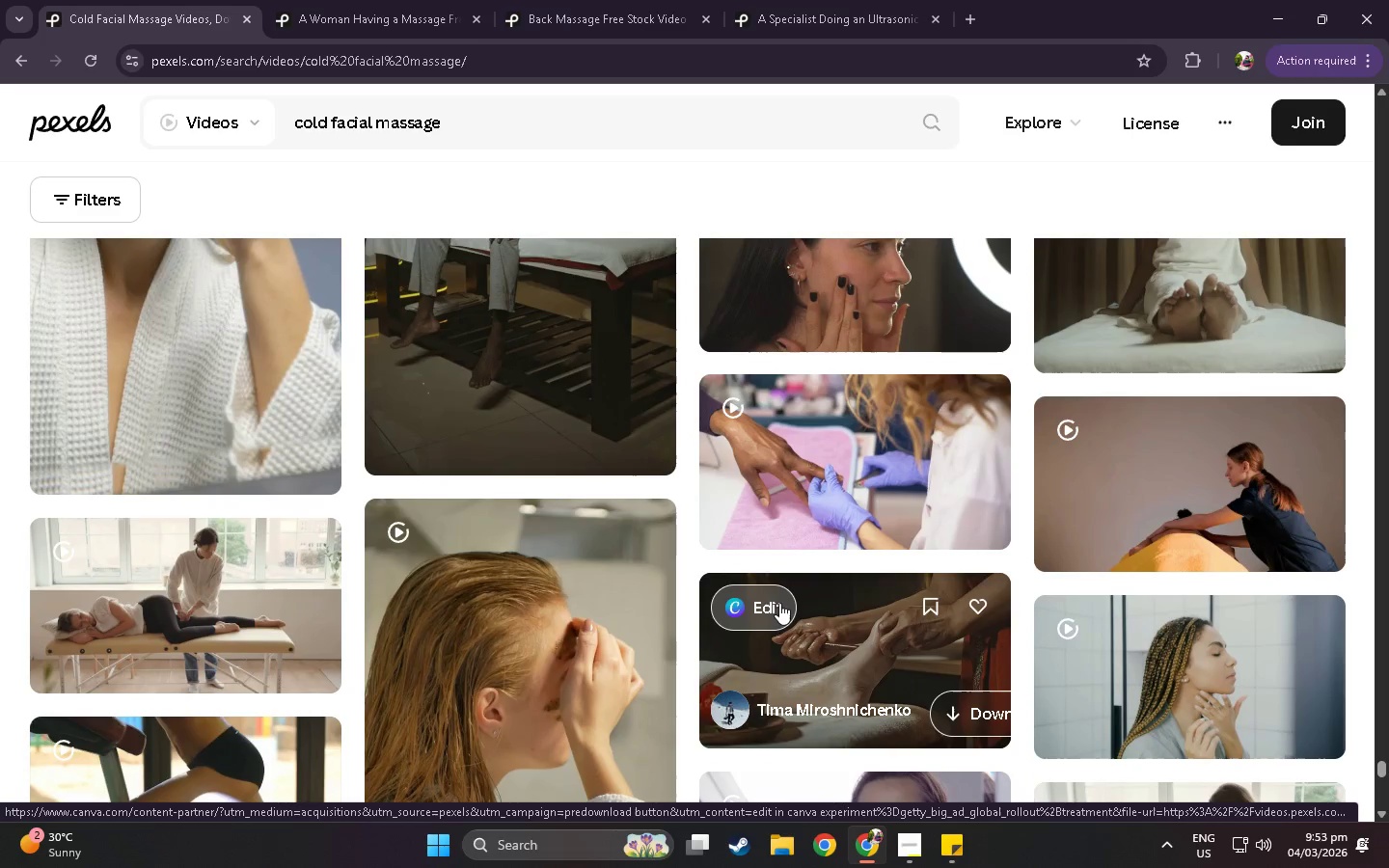 
scroll: coordinate [873, 694], scroll_direction: down, amount: 9.0
 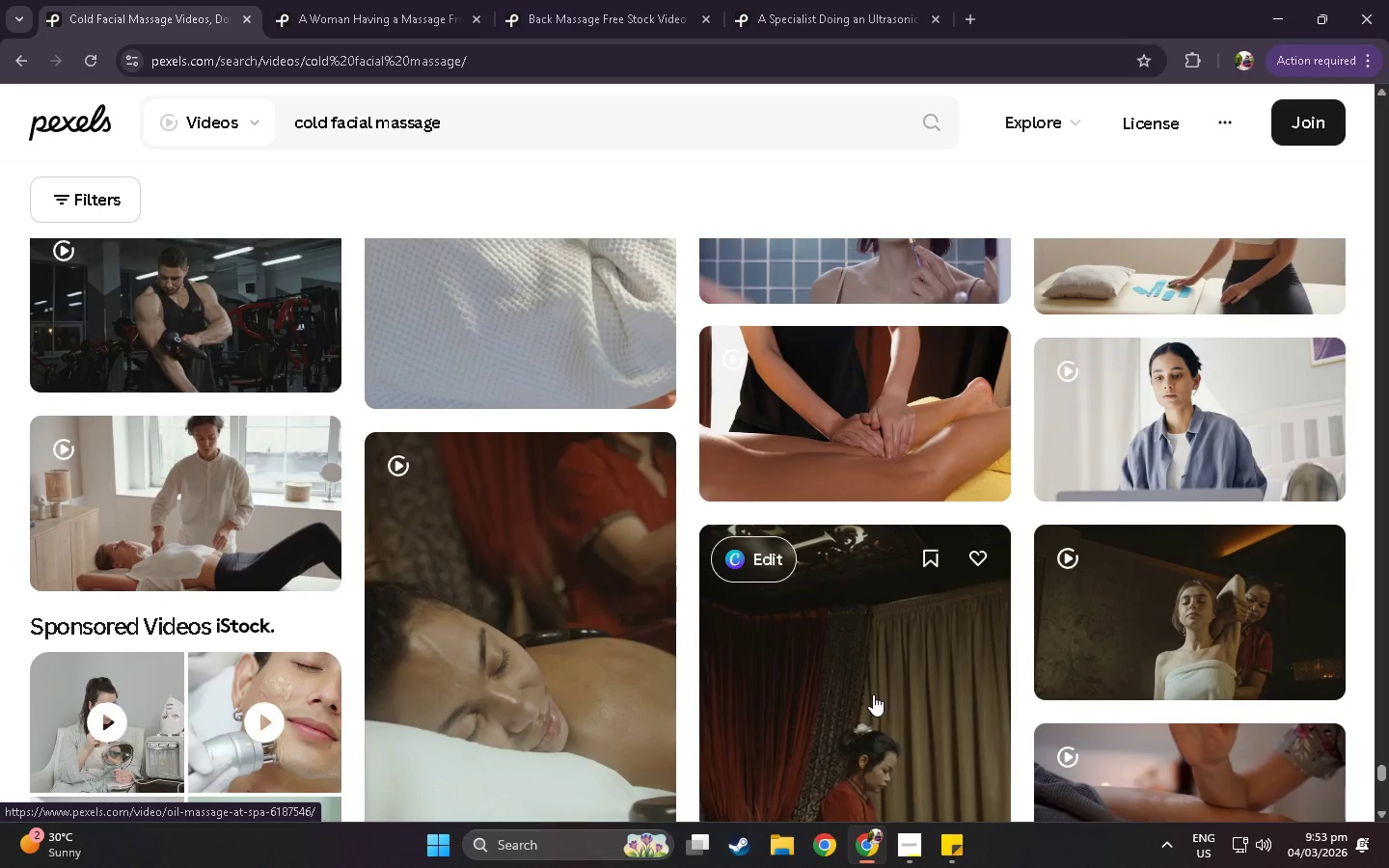 
scroll: coordinate [678, 402], scroll_direction: down, amount: 41.0
 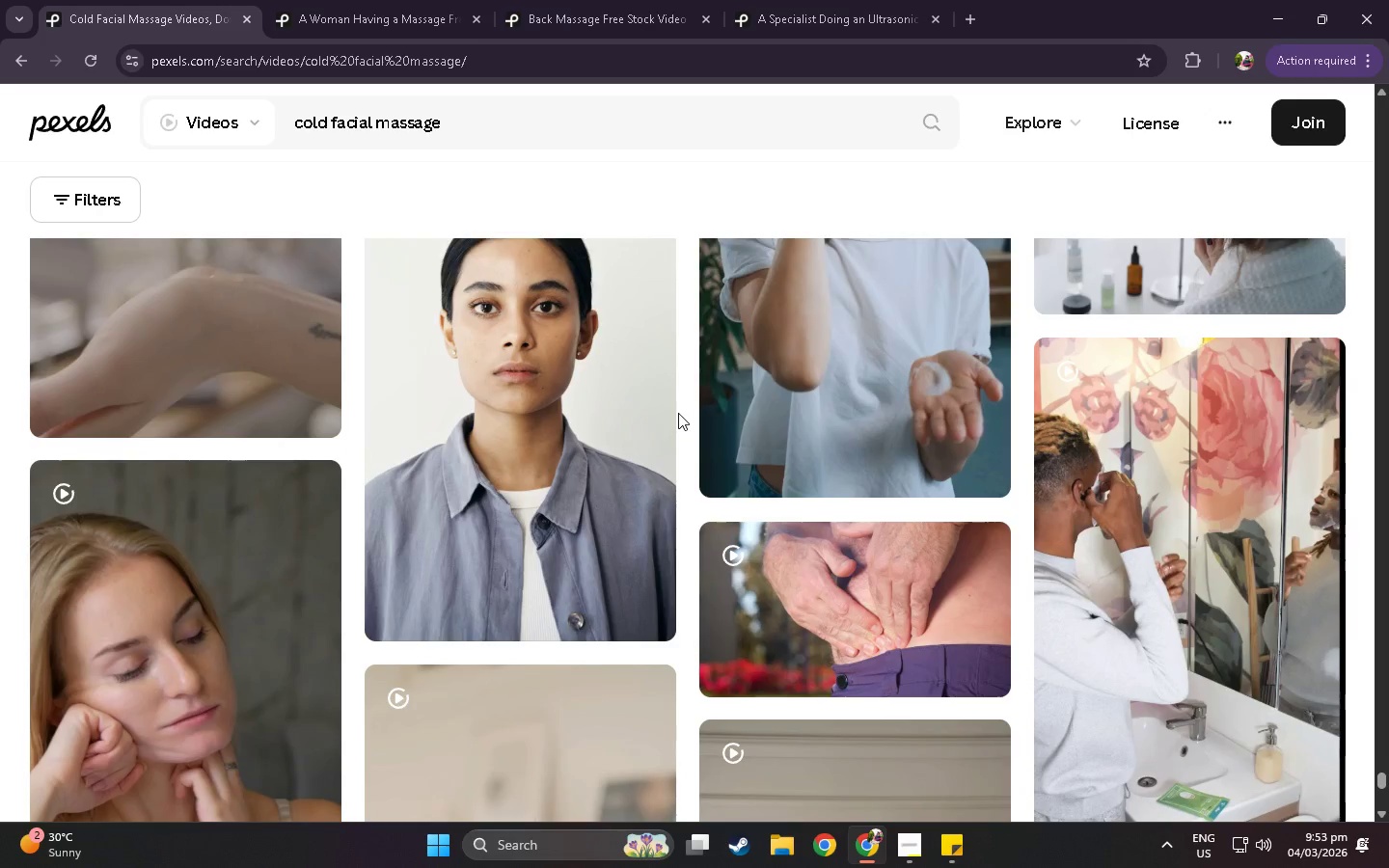 
scroll: coordinate [666, 406], scroll_direction: down, amount: 16.0
 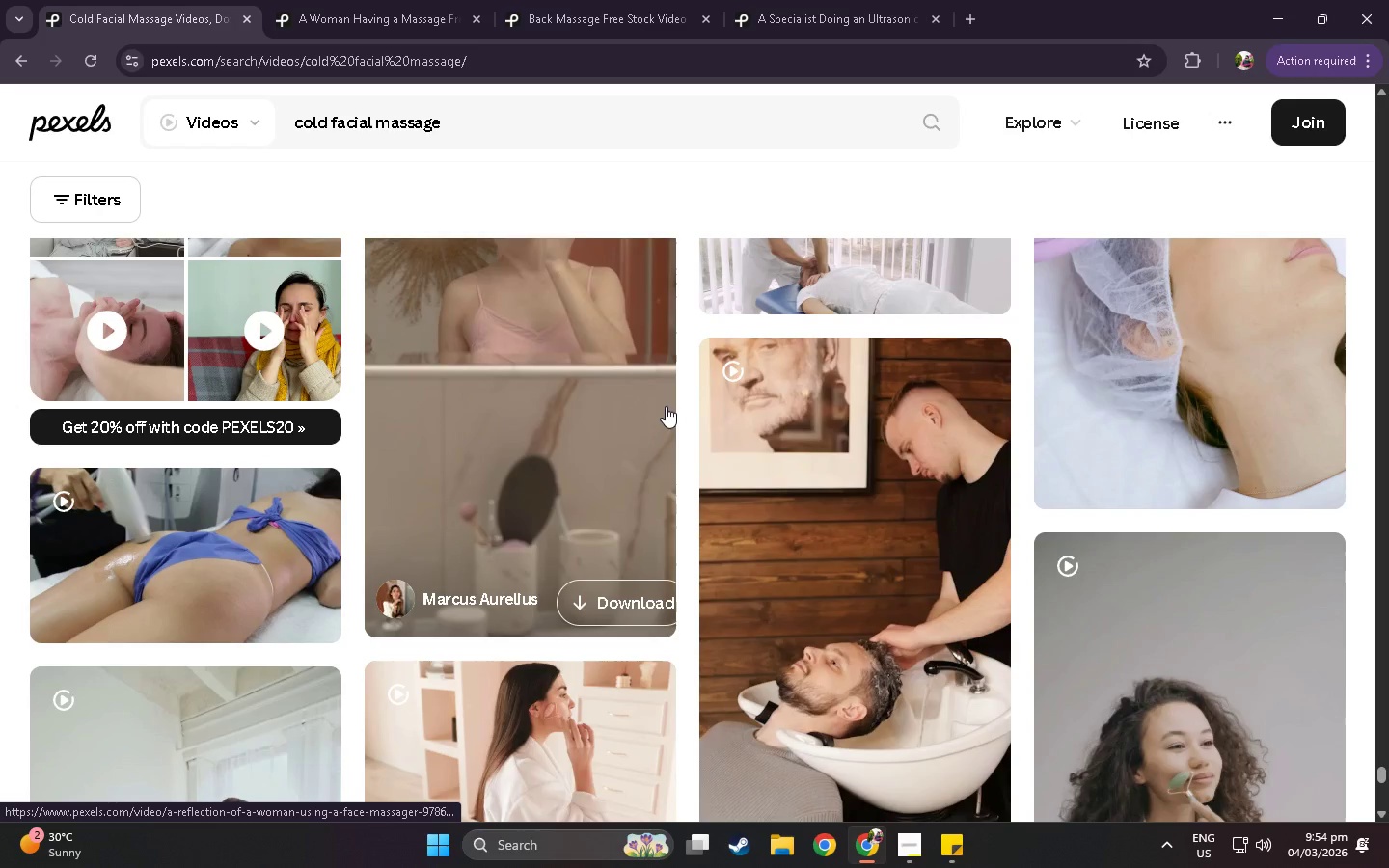 
scroll: coordinate [698, 547], scroll_direction: down, amount: 49.0
 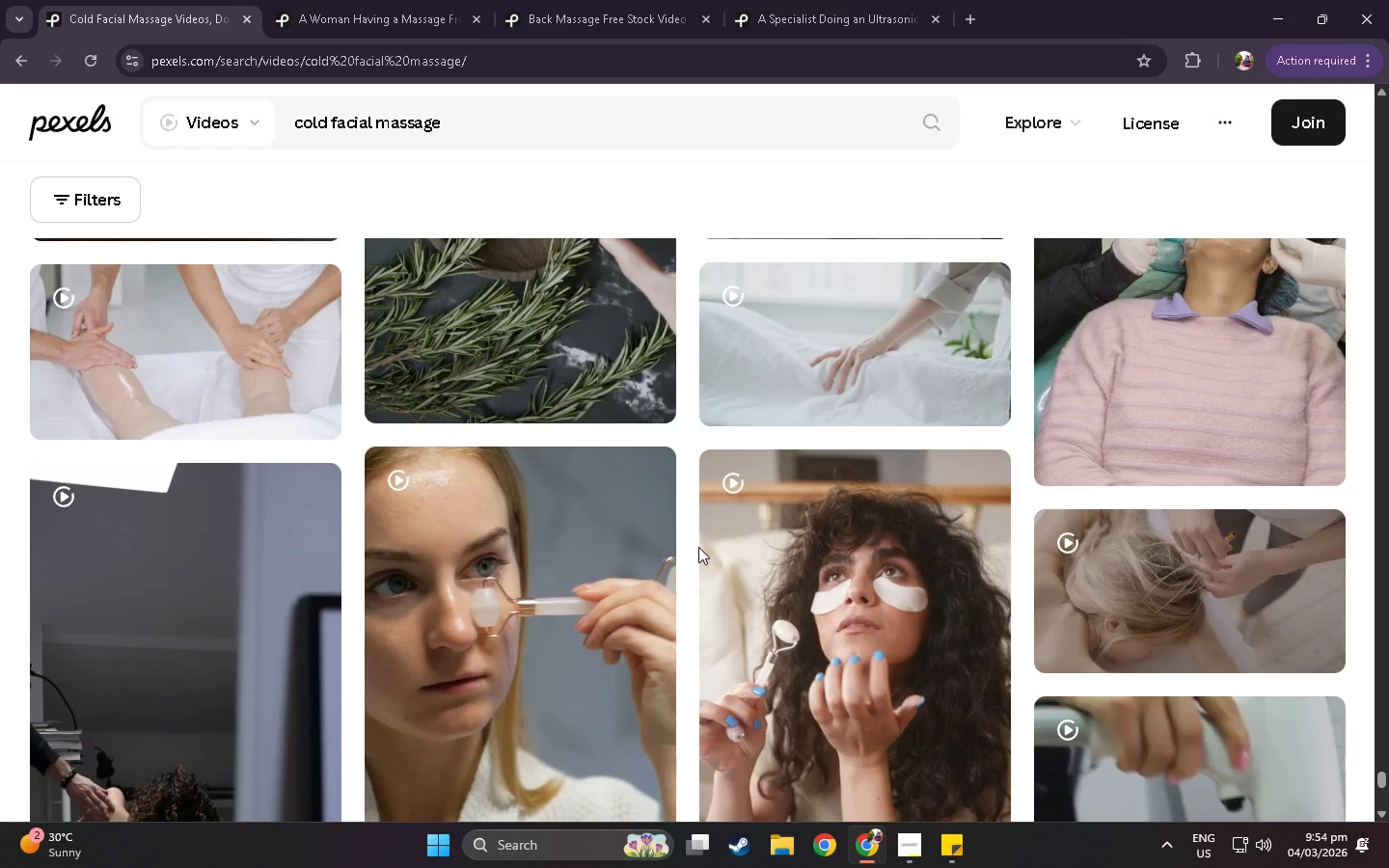 
scroll: coordinate [763, 768], scroll_direction: down, amount: 139.0
 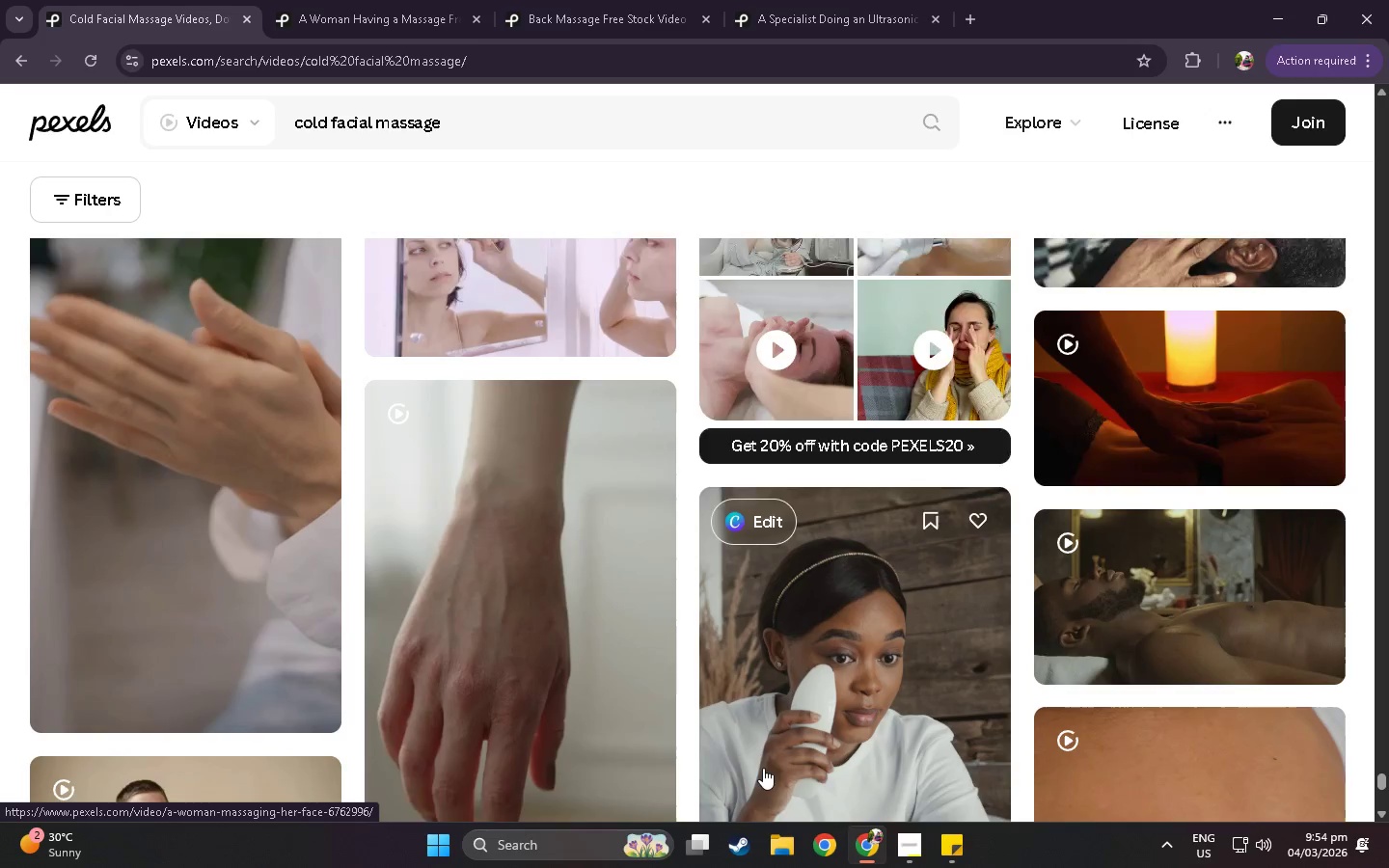 
scroll: coordinate [789, 718], scroll_direction: down, amount: 27.0
 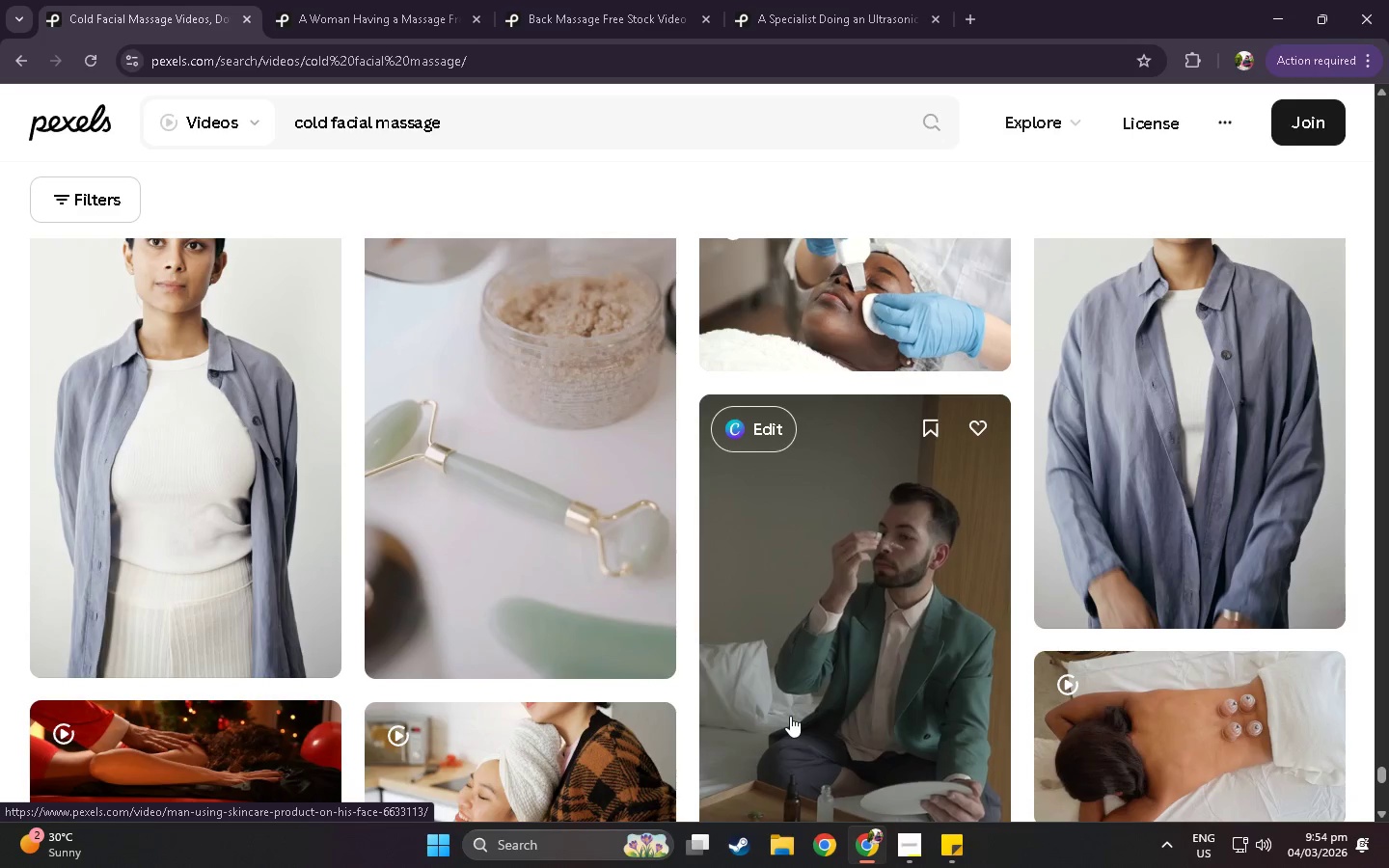 
scroll: coordinate [811, 698], scroll_direction: down, amount: 13.0
 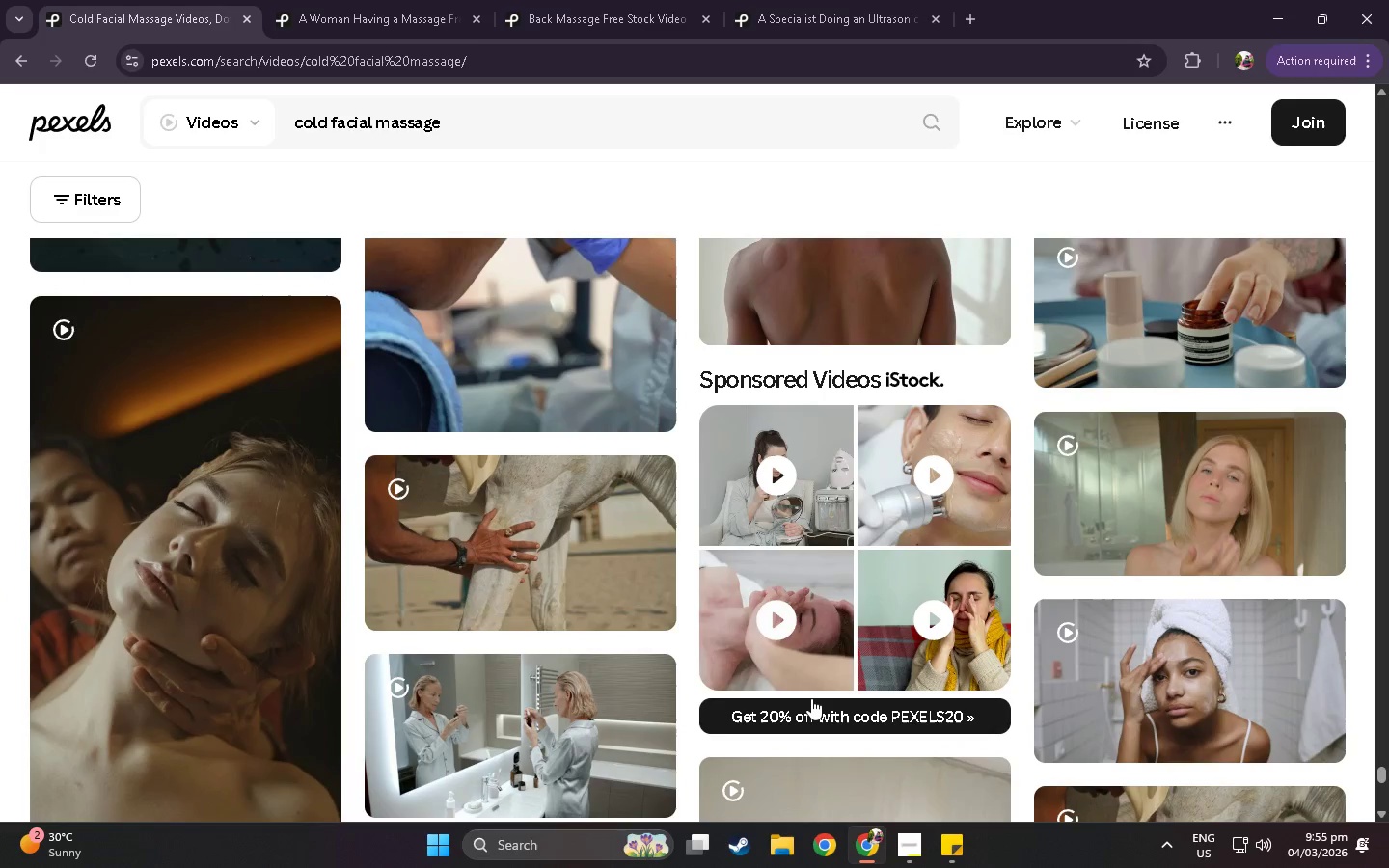 
scroll: coordinate [775, 797], scroll_direction: down, amount: 10.0
 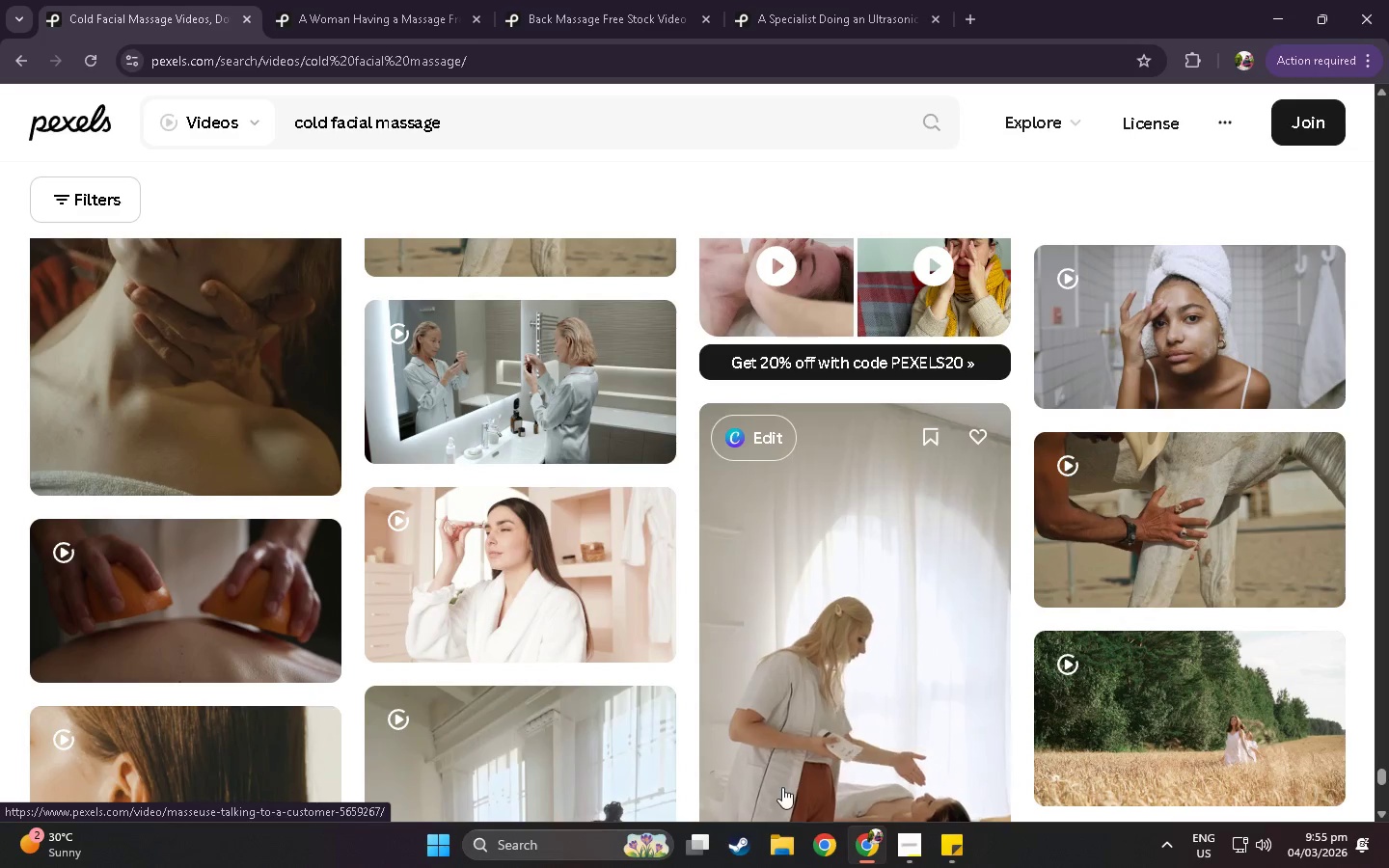 
mouse_move([781, 849])
 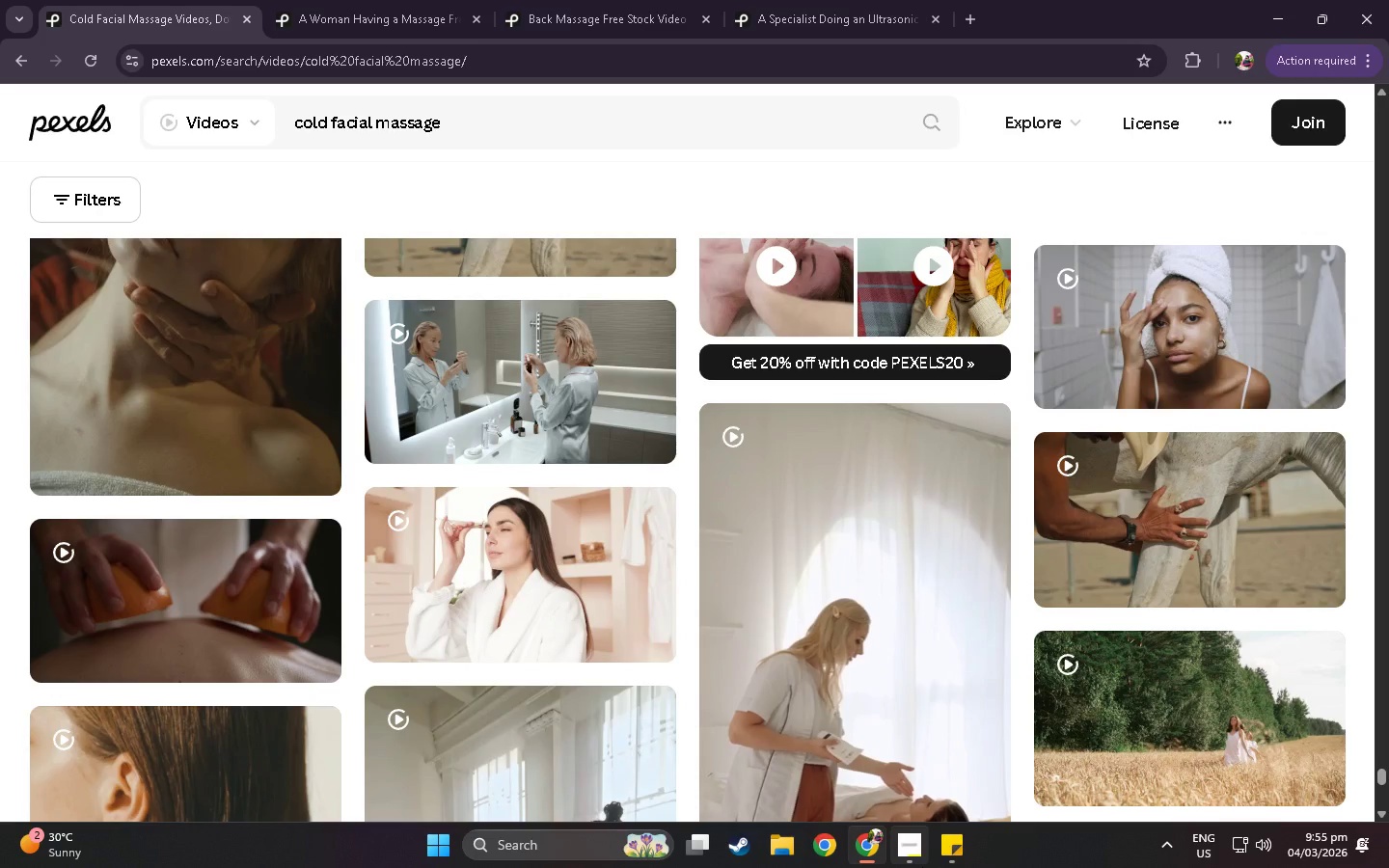 
scroll: coordinate [930, 850], scroll_direction: down, amount: 4.0
 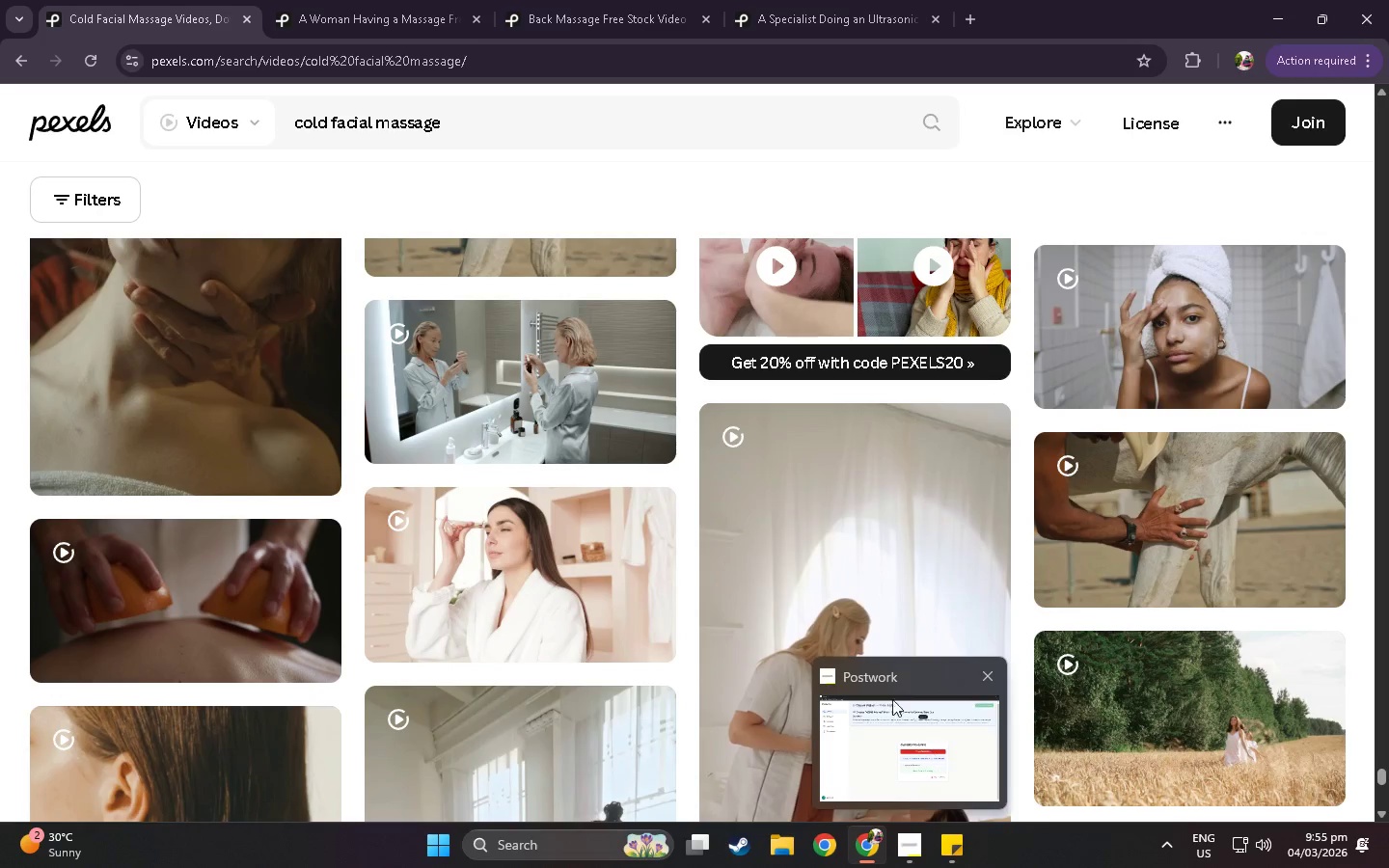 
mouse_move([674, 614])
 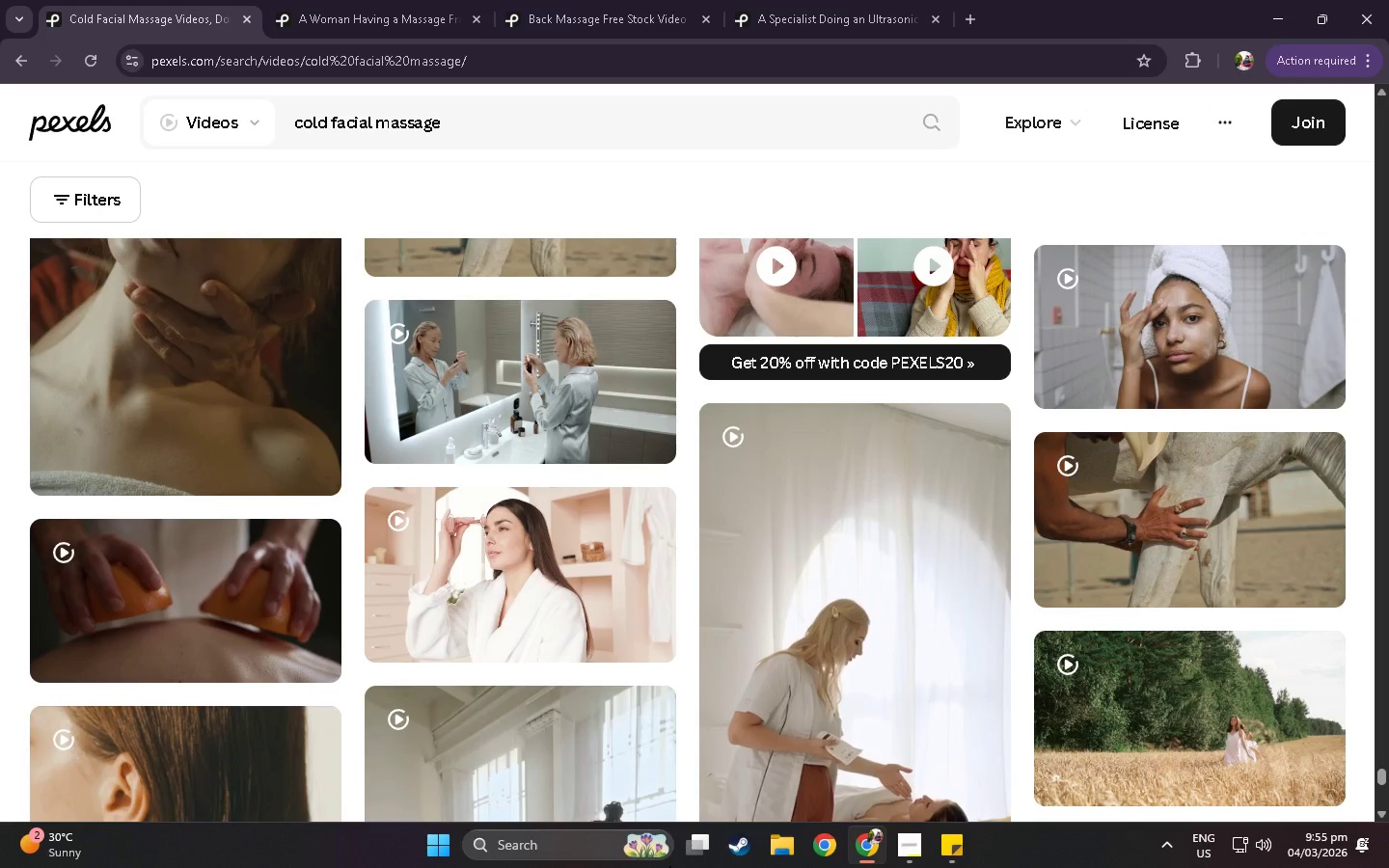 
wait(16.7)
 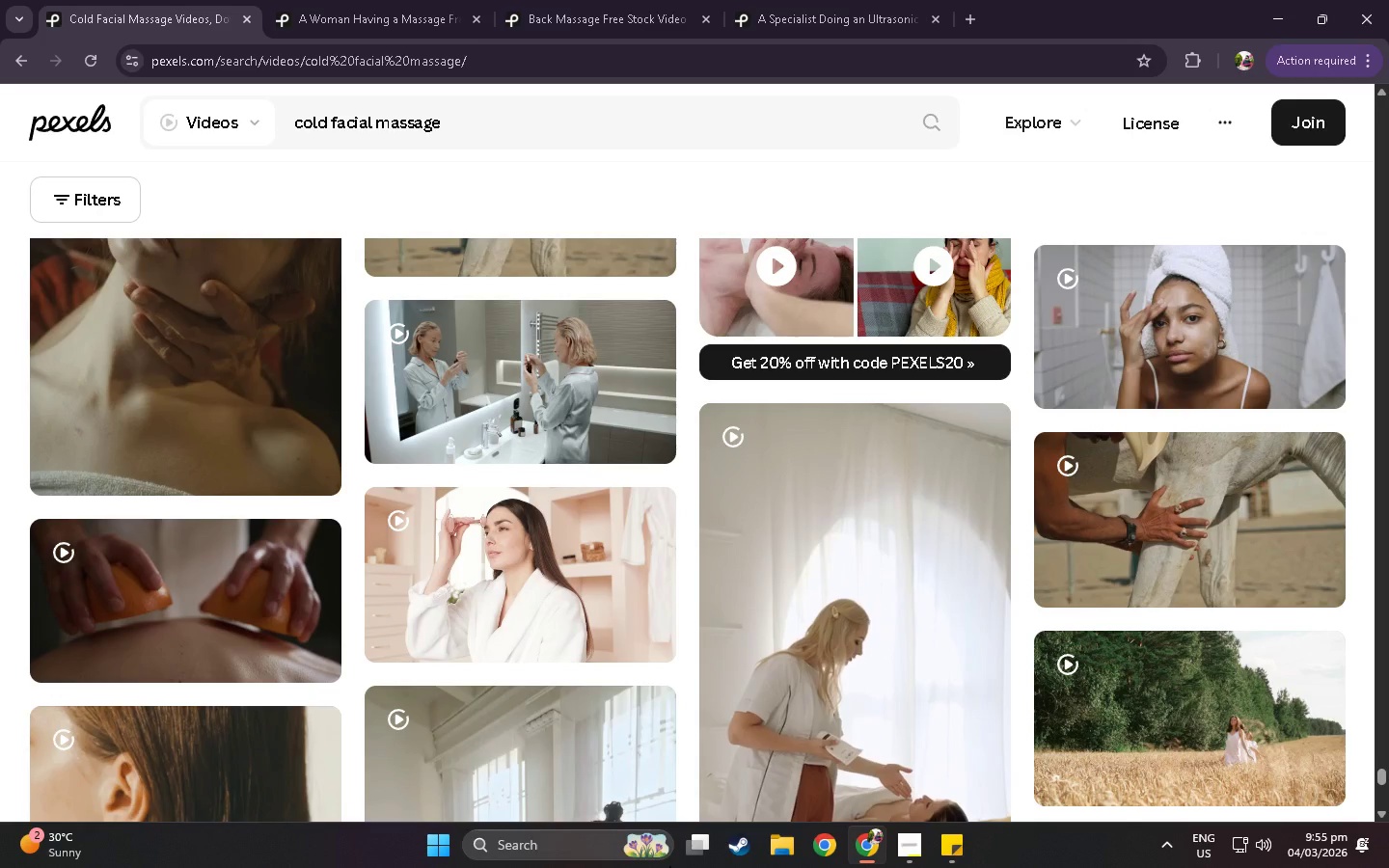 
scroll: coordinate [586, 467], scroll_direction: down, amount: 63.0
 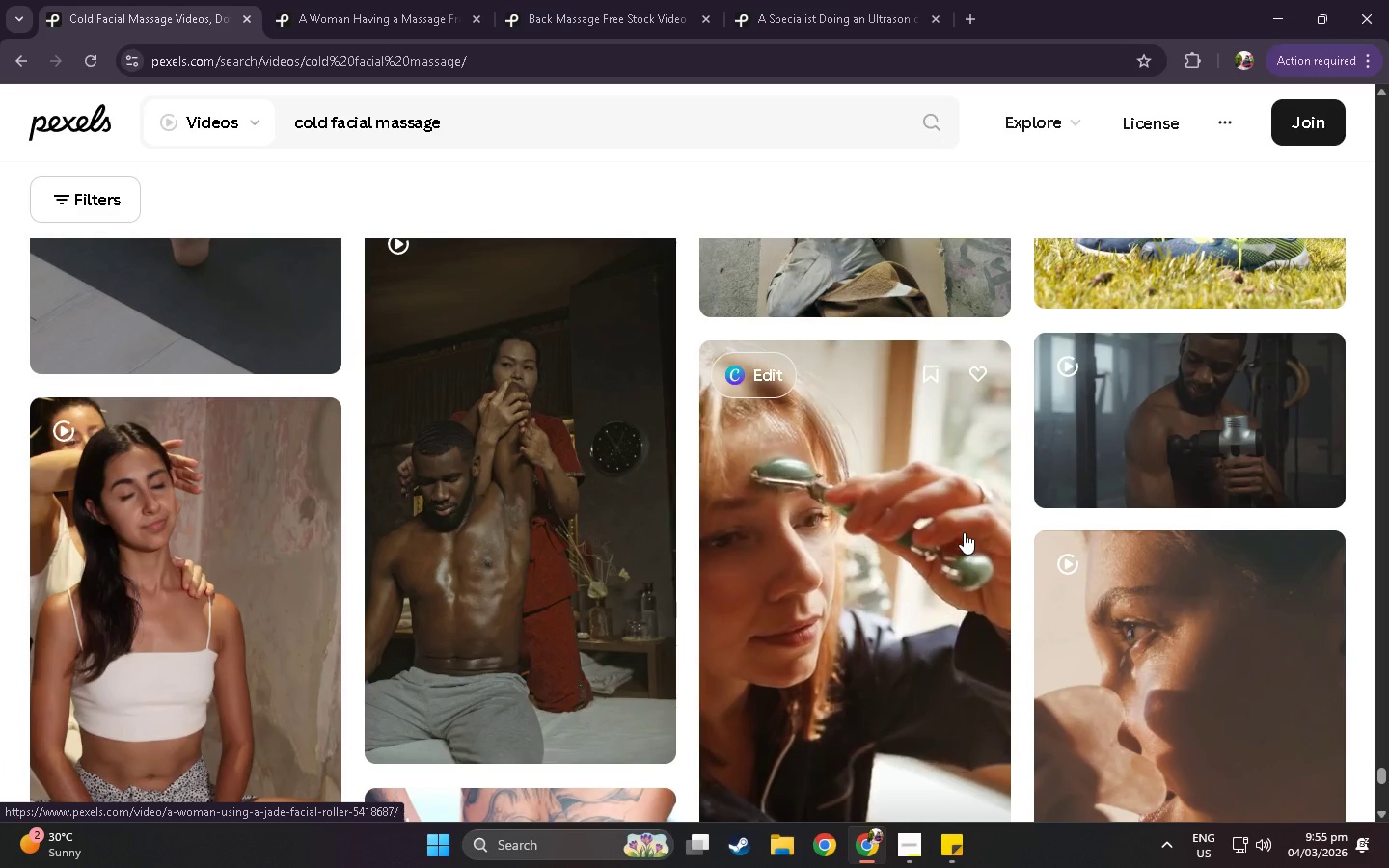 
scroll: coordinate [1097, 580], scroll_direction: down, amount: 65.0
 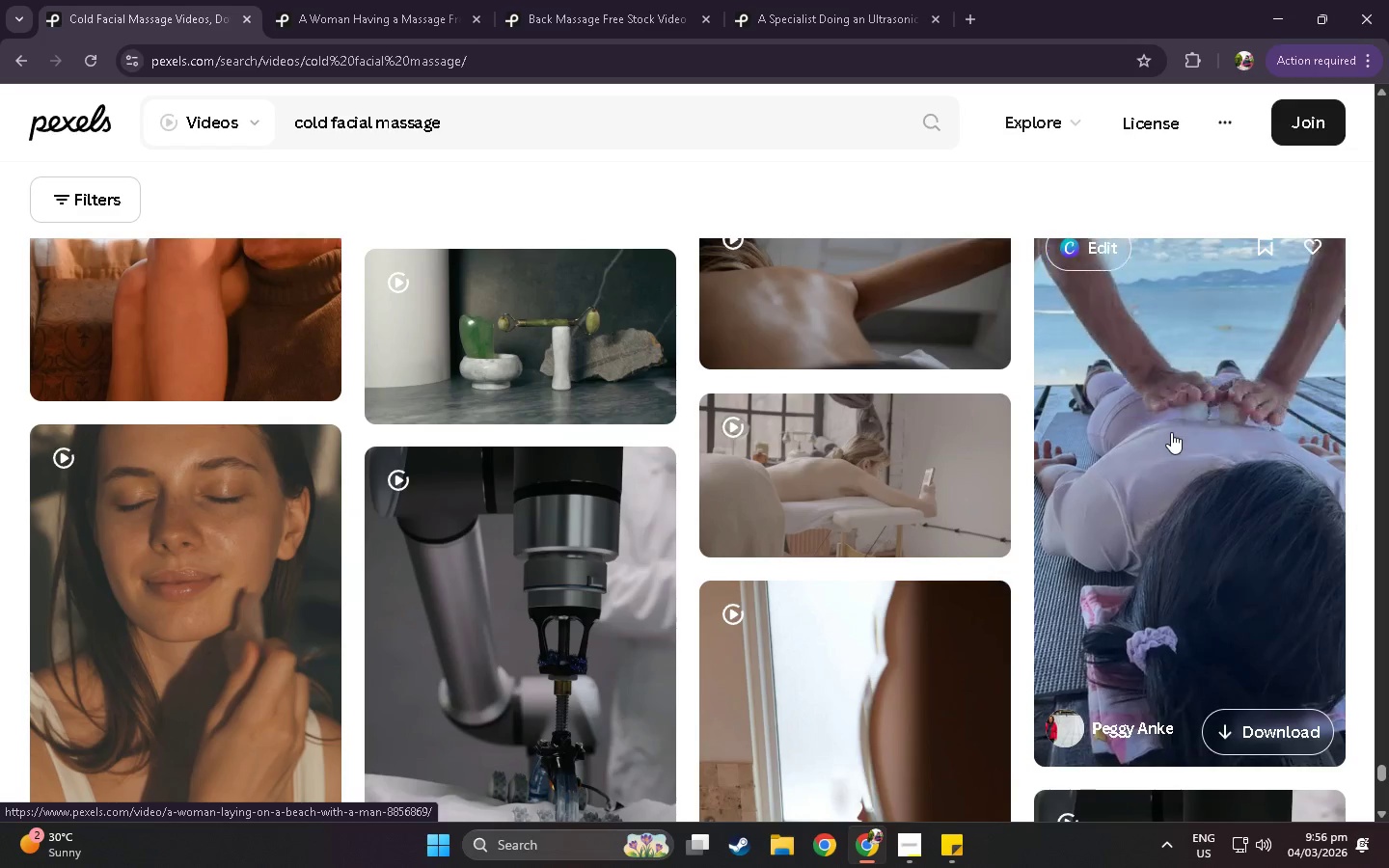 
wait(7.28)
 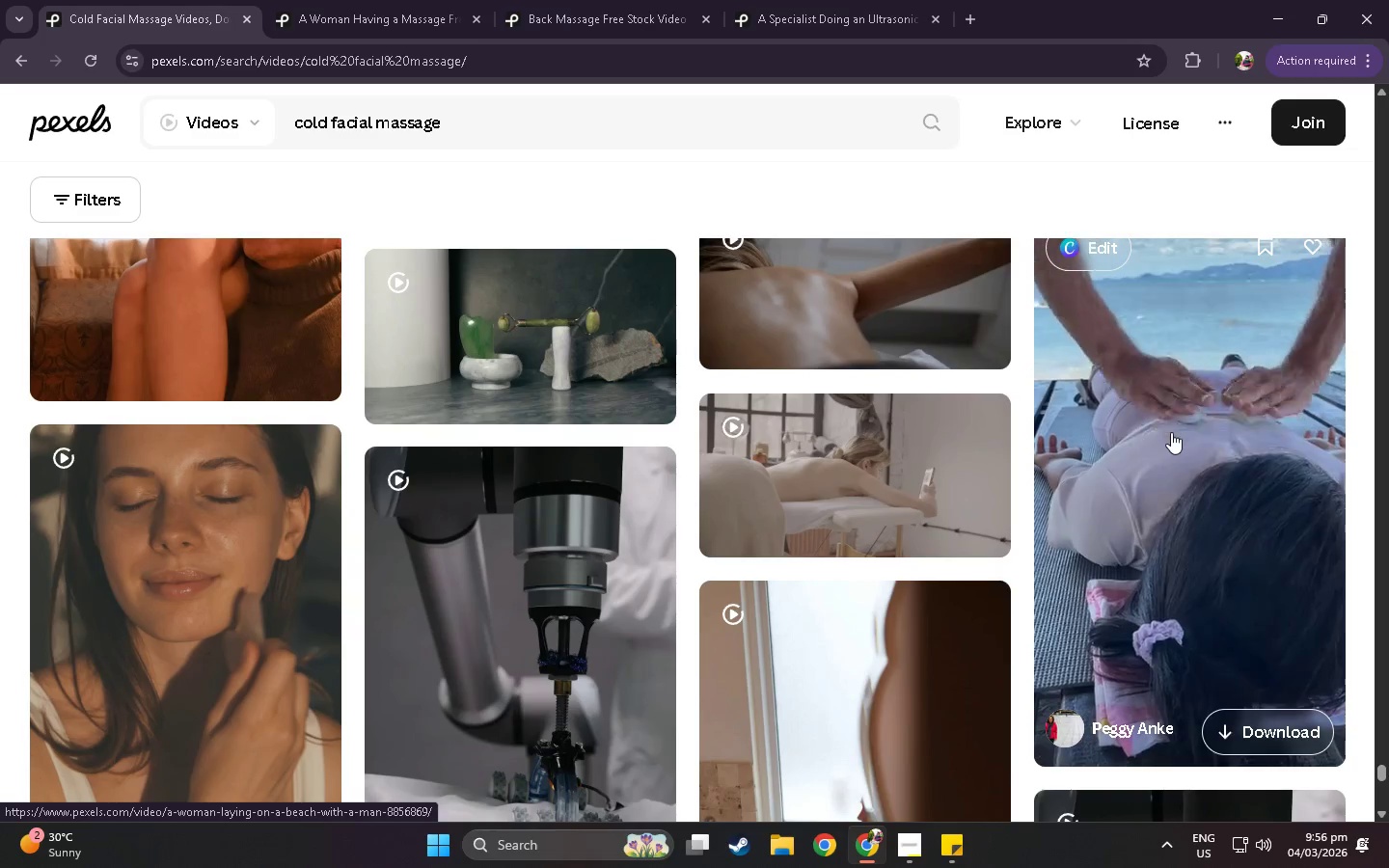 
scroll: coordinate [578, 393], scroll_direction: down, amount: 99.0
 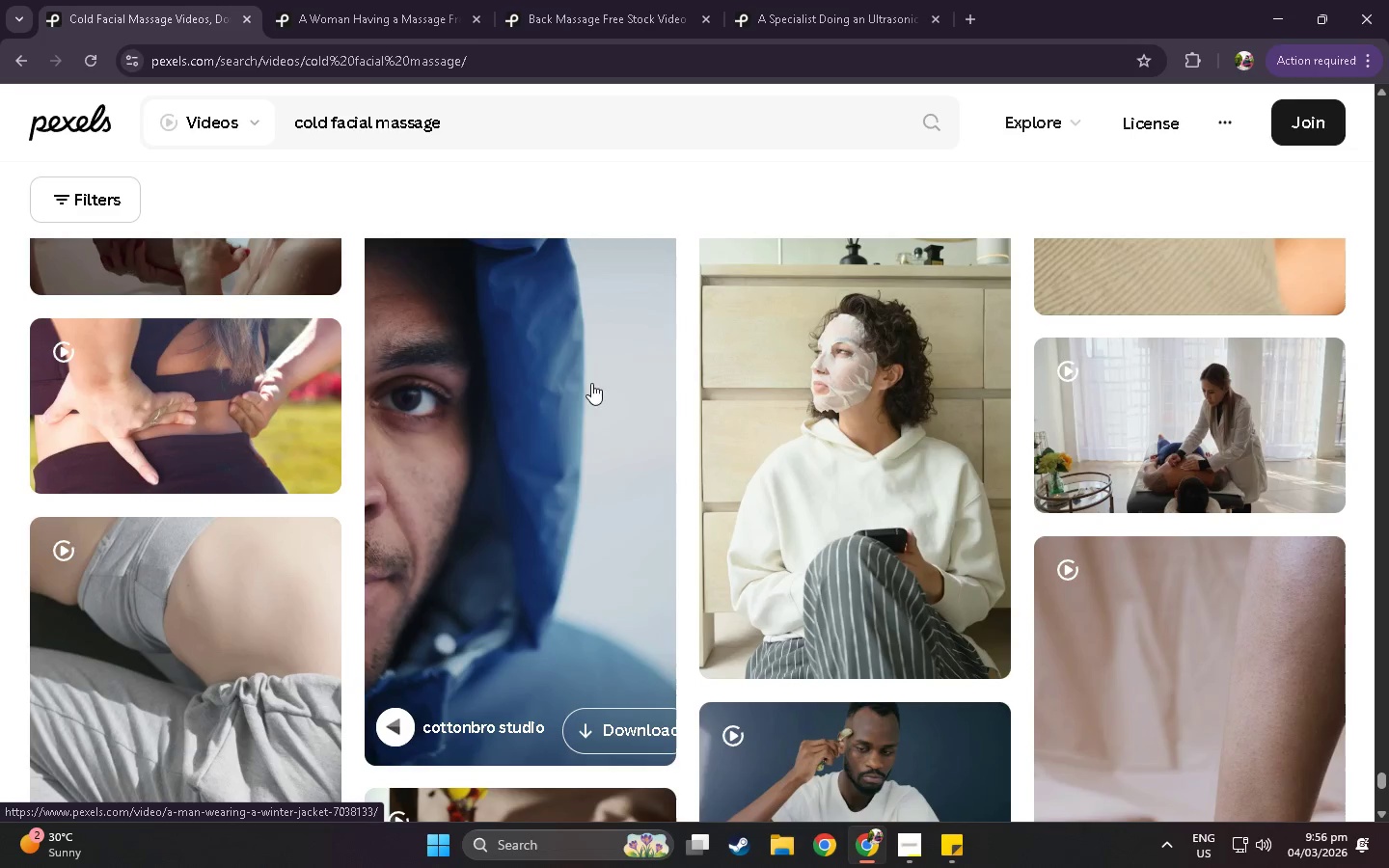 
key(Alt+Tab)
 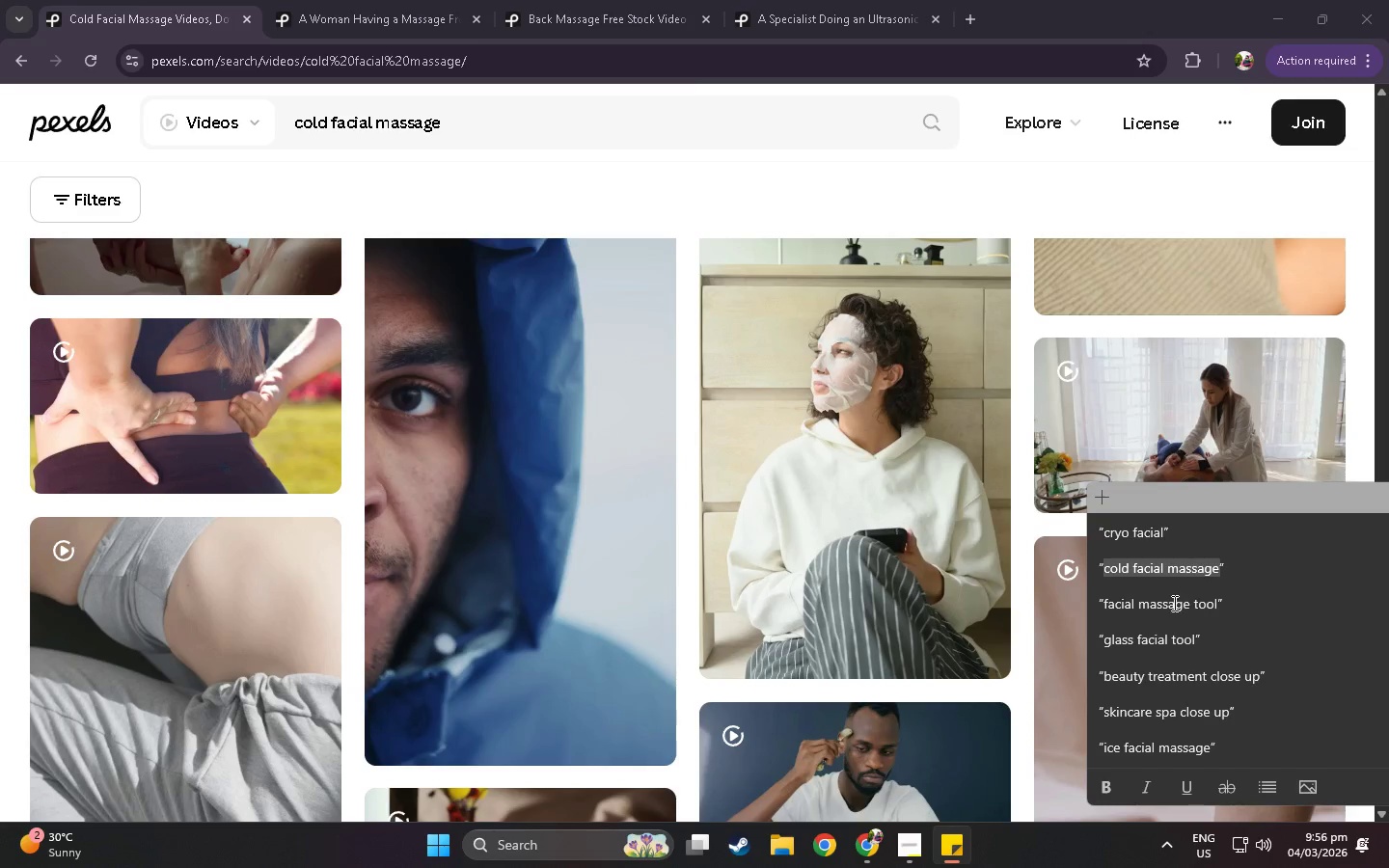 
left_click_drag(start_coordinate=[1216, 602], to_coordinate=[1104, 607])
 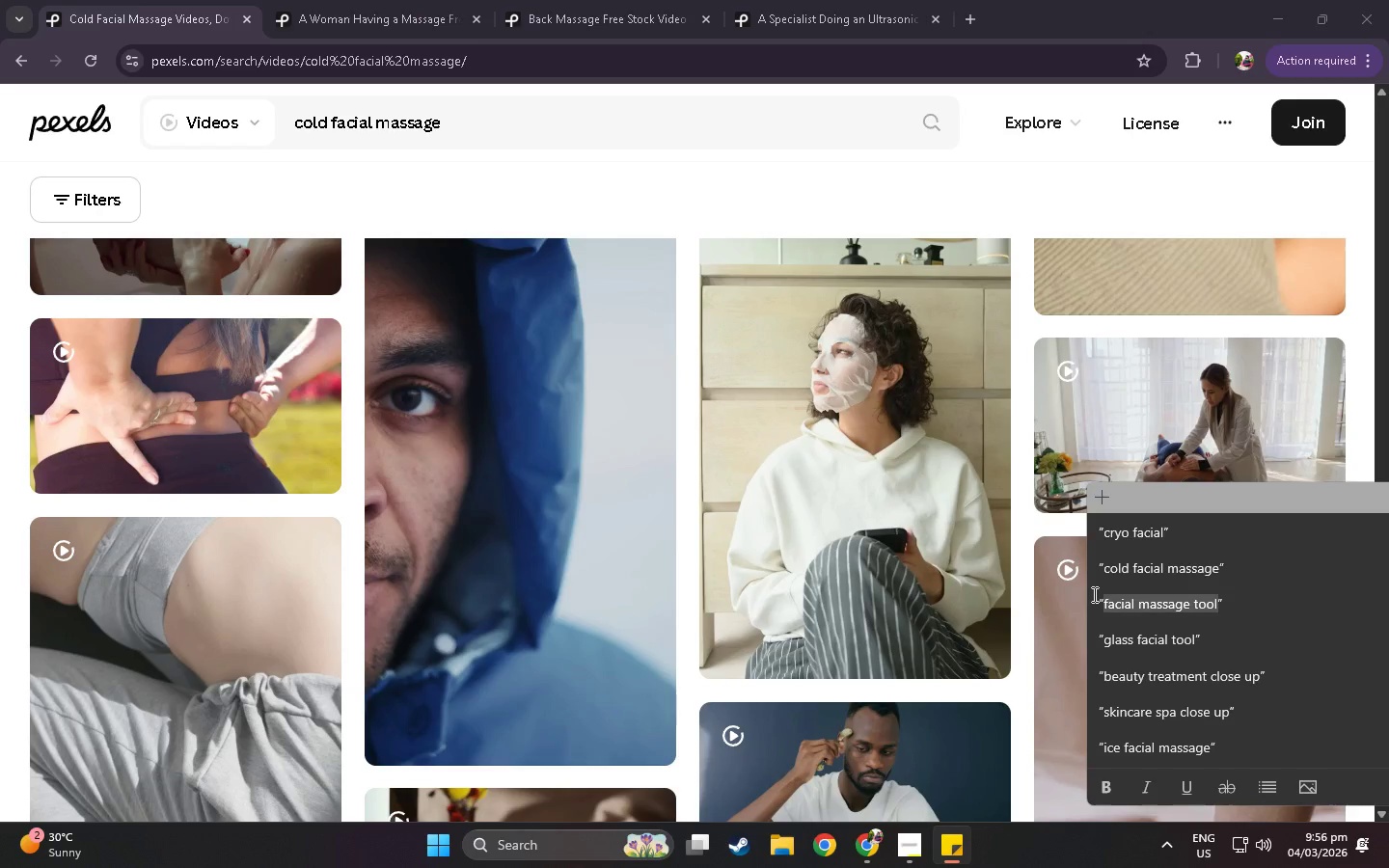 
key(Control+C)
 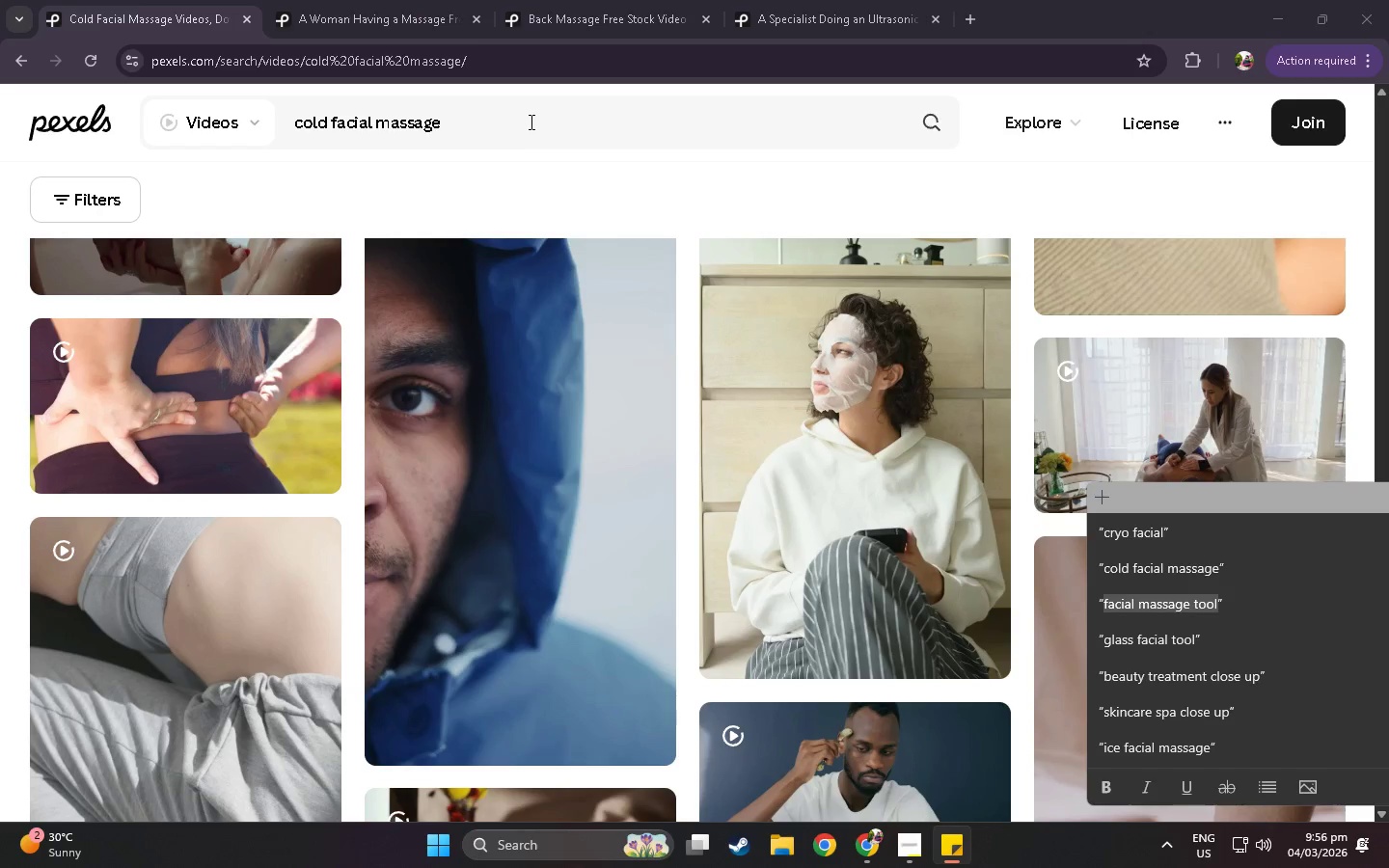 
left_click_drag(start_coordinate=[530, 122], to_coordinate=[249, 114])
 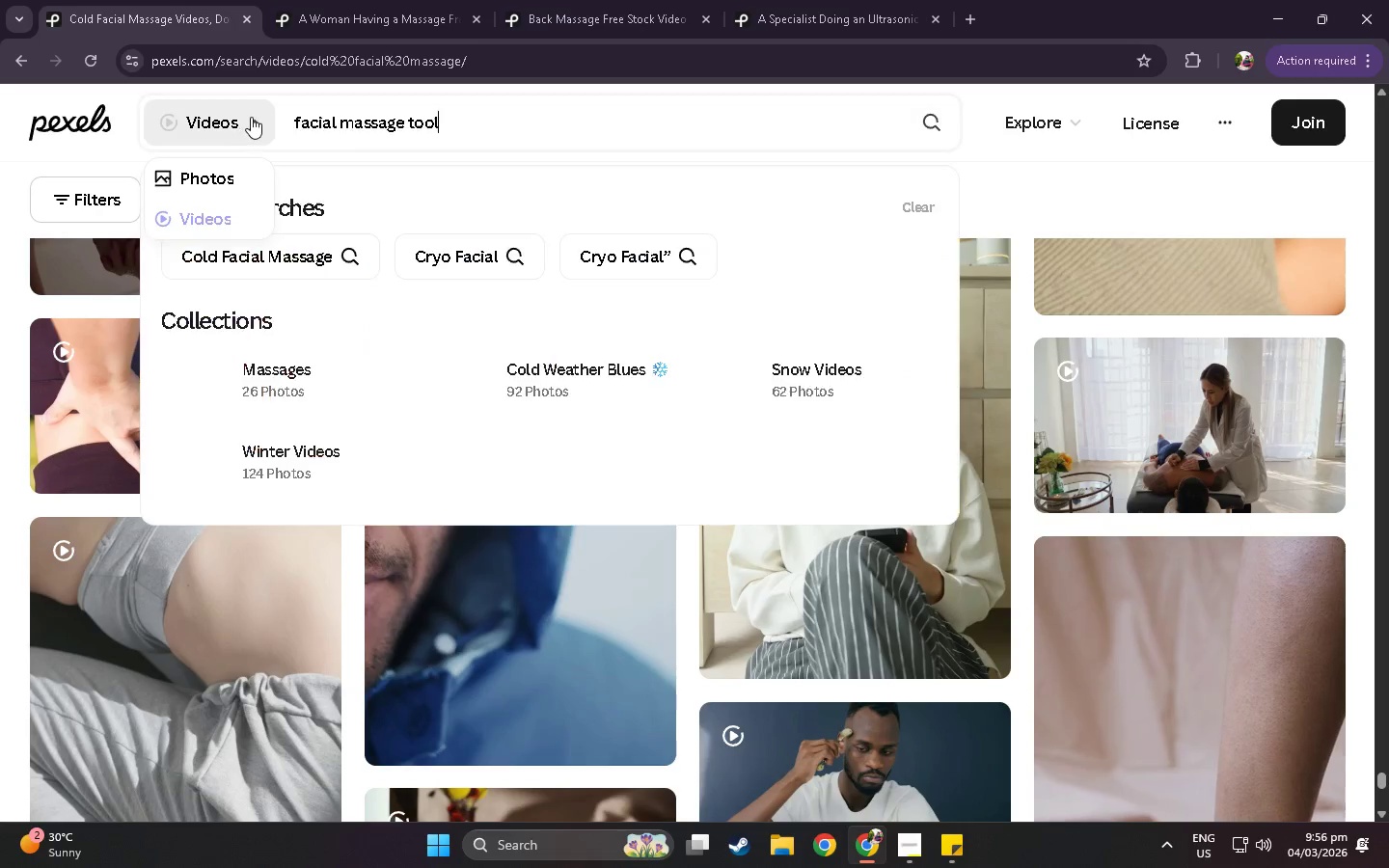 
key(Control+V)
 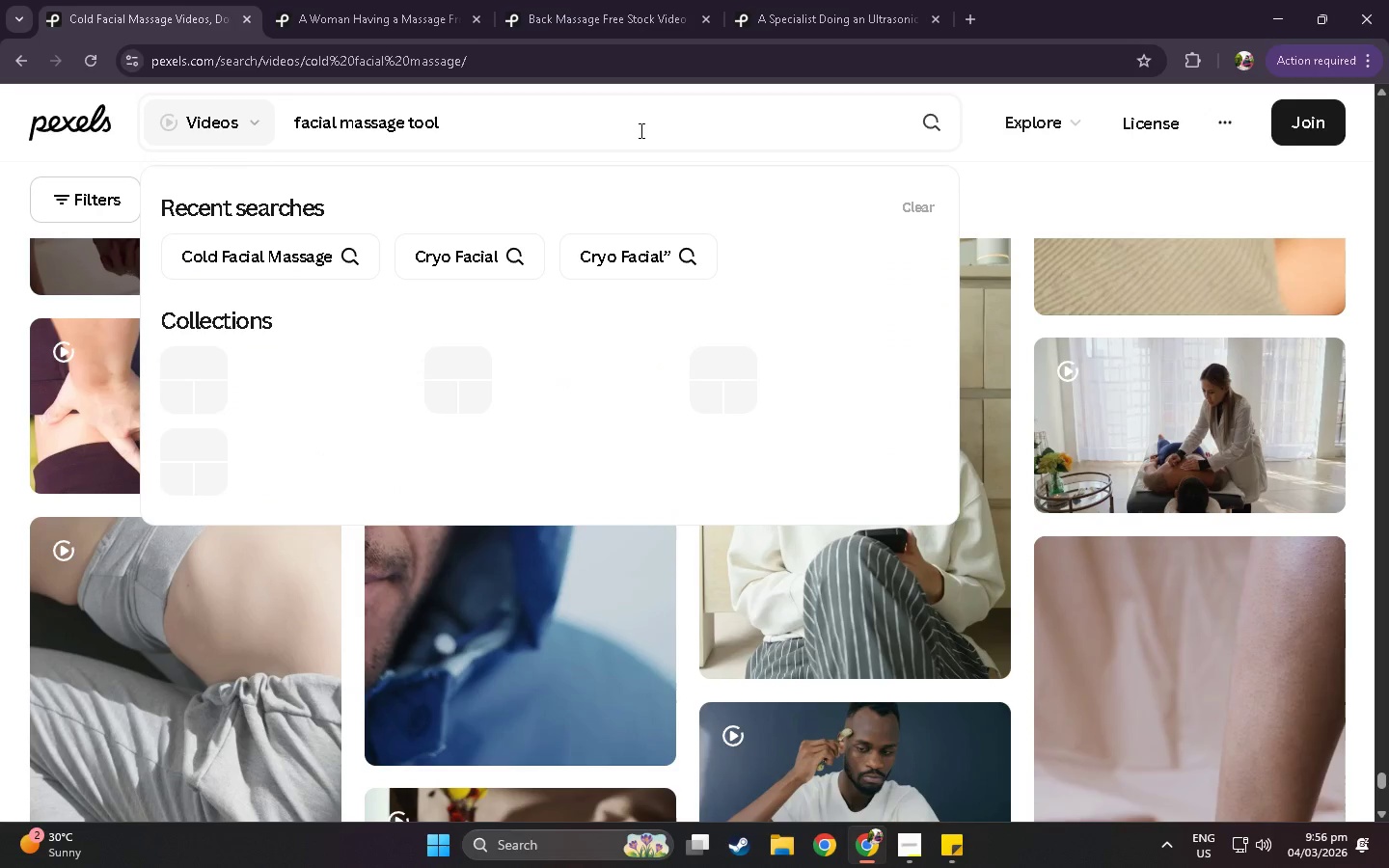 
key(Enter)
 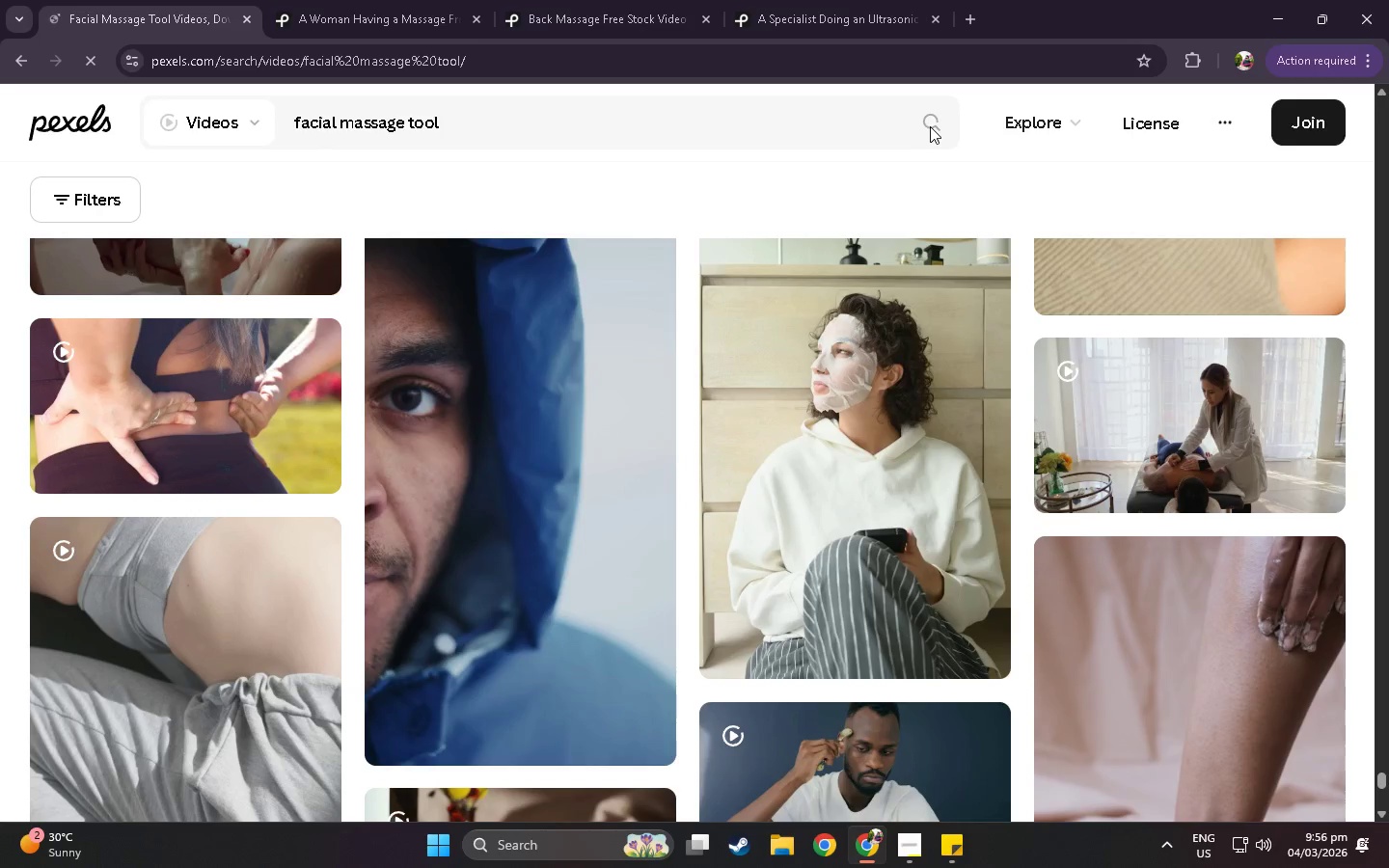 
scroll: coordinate [651, 332], scroll_direction: down, amount: 32.0
 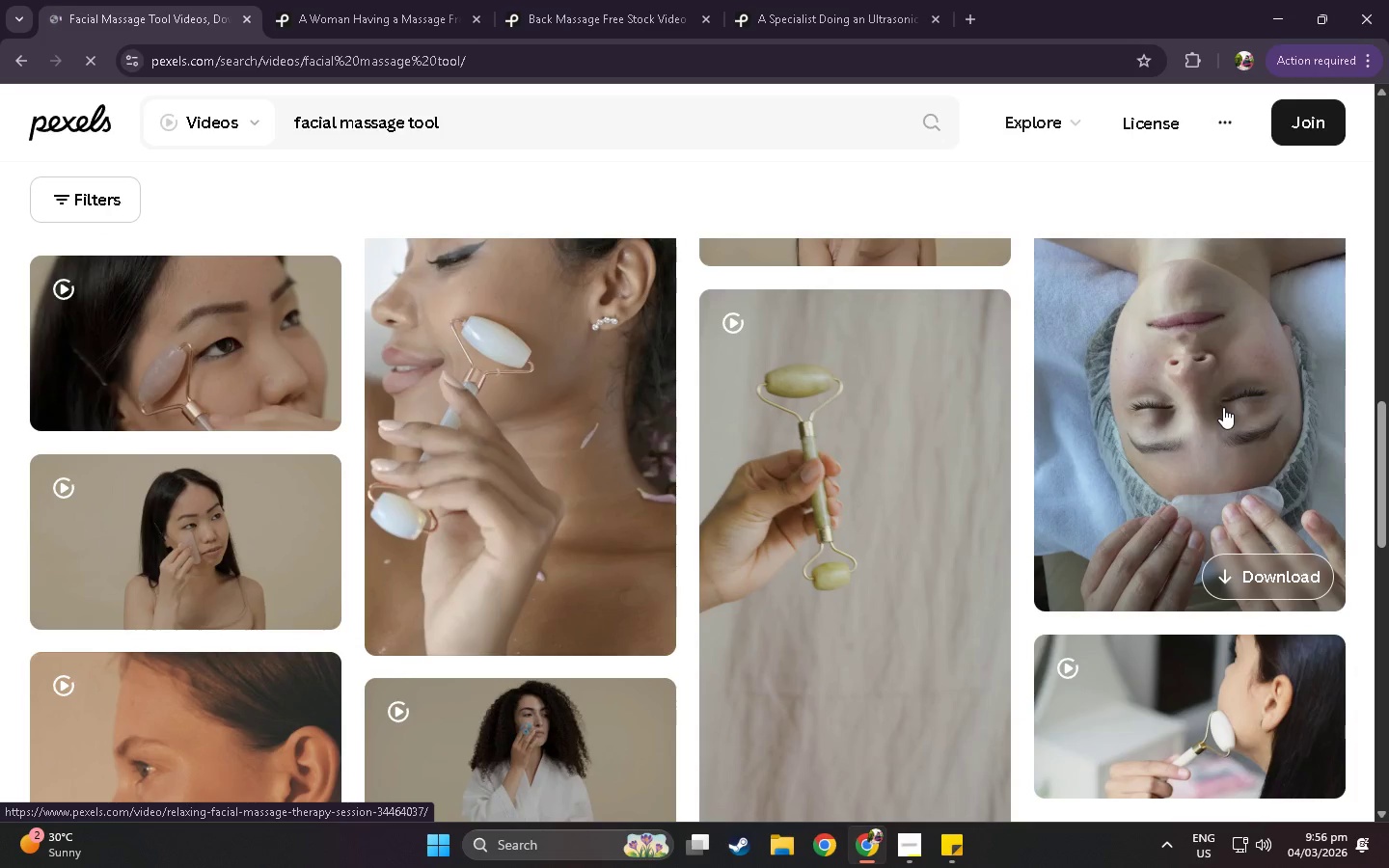 
right_click([1223, 407])
 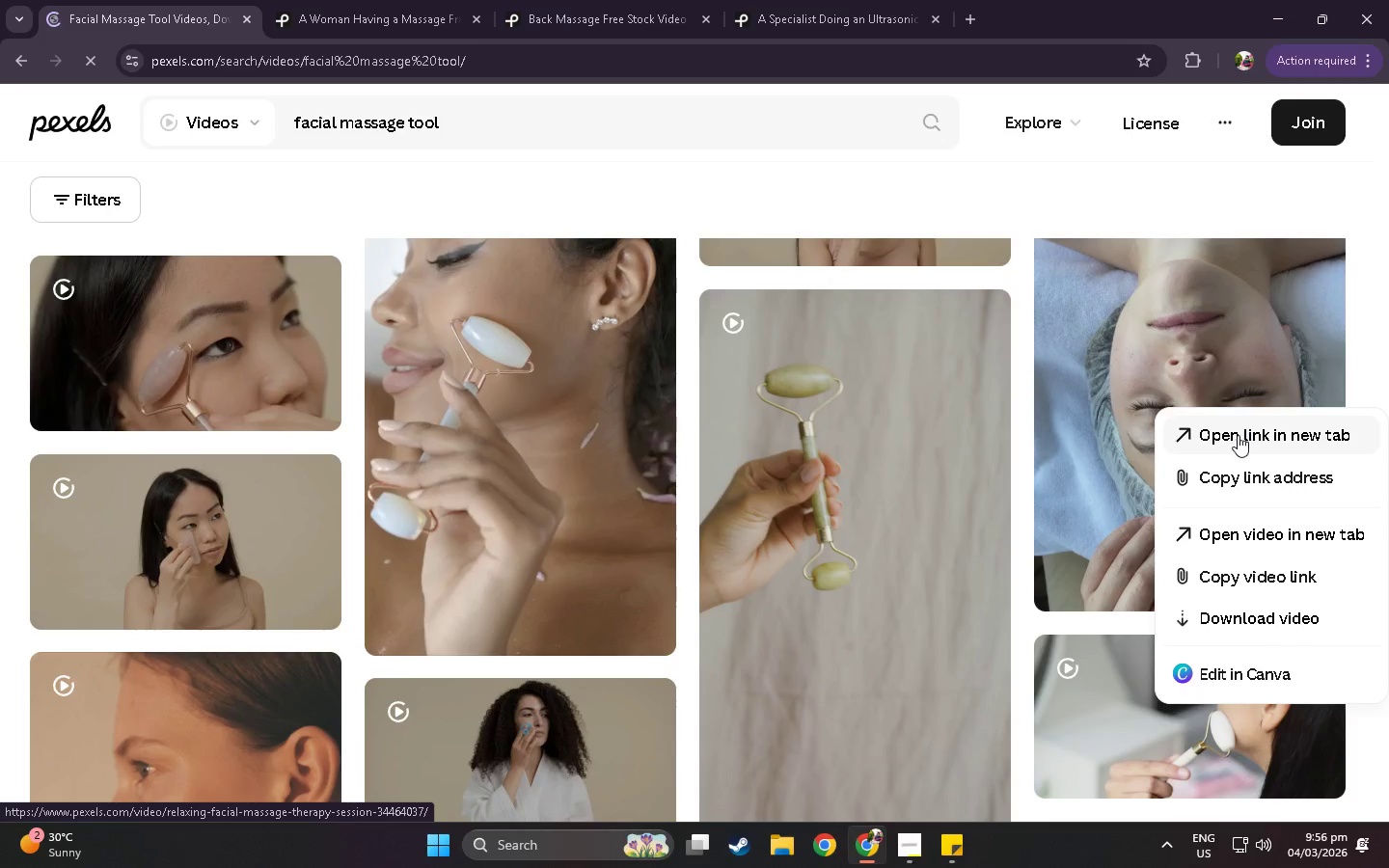 
left_click([1238, 436])
 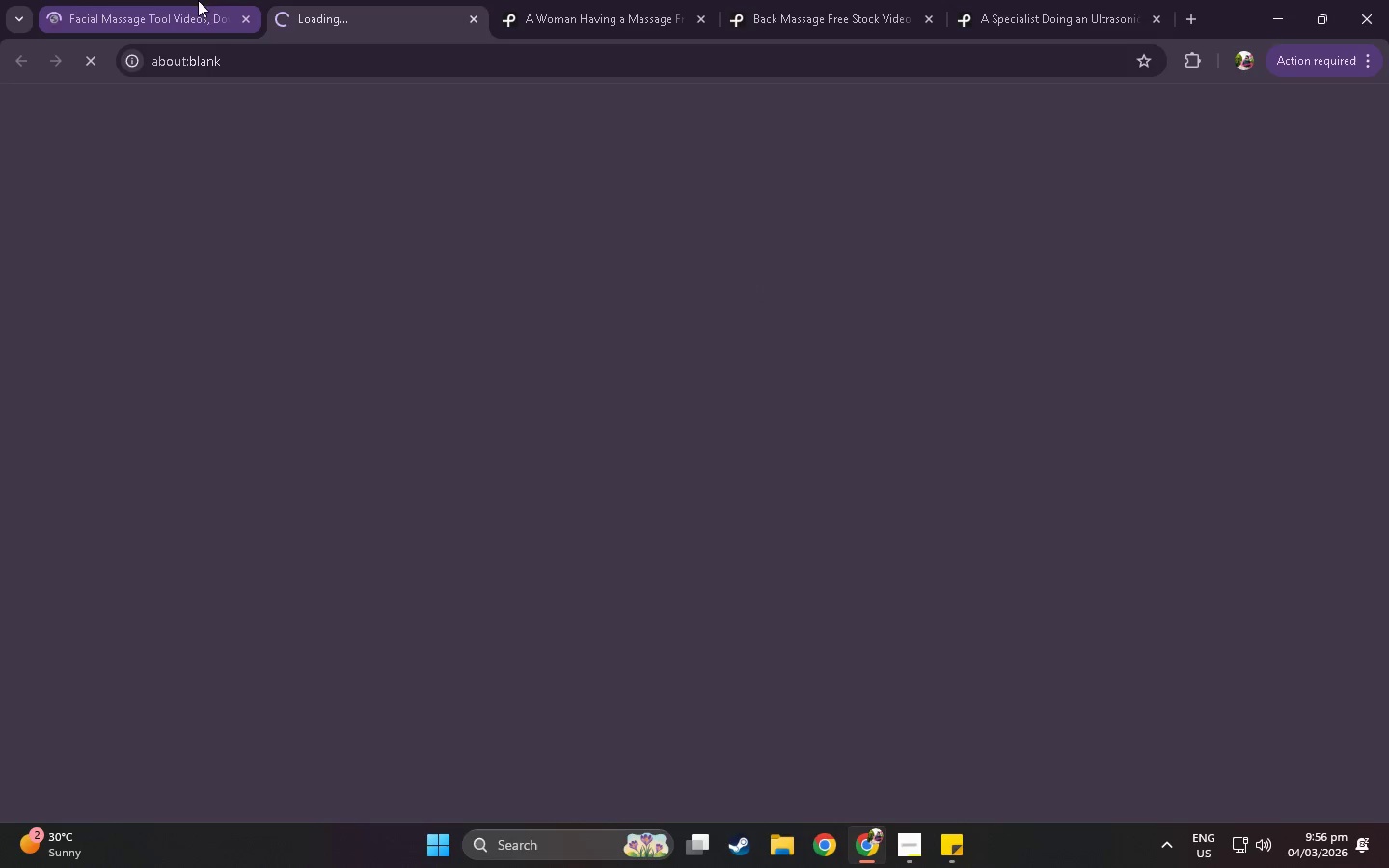 
left_click([162, 0])
 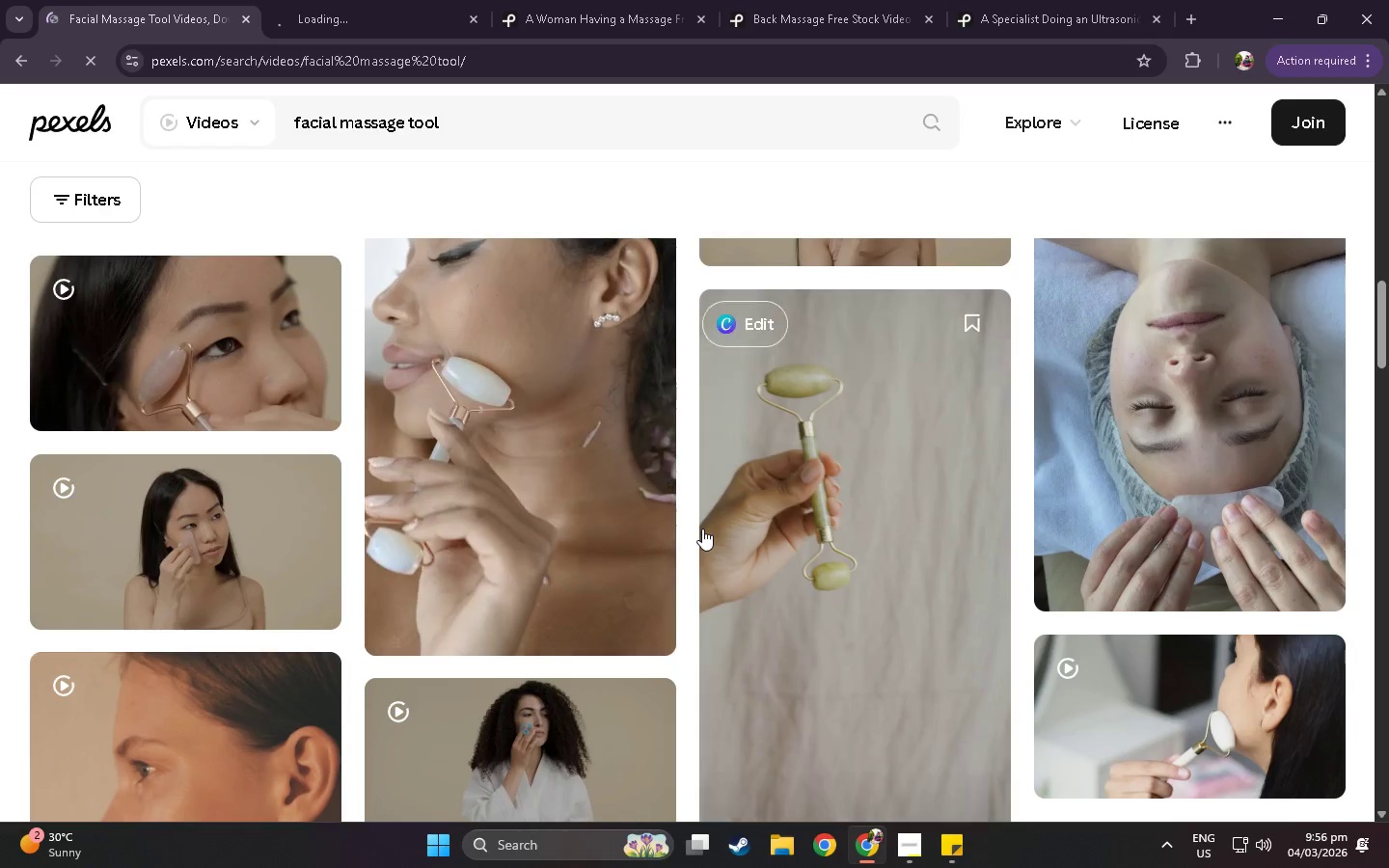 
scroll: coordinate [669, 488], scroll_direction: down, amount: 57.0
 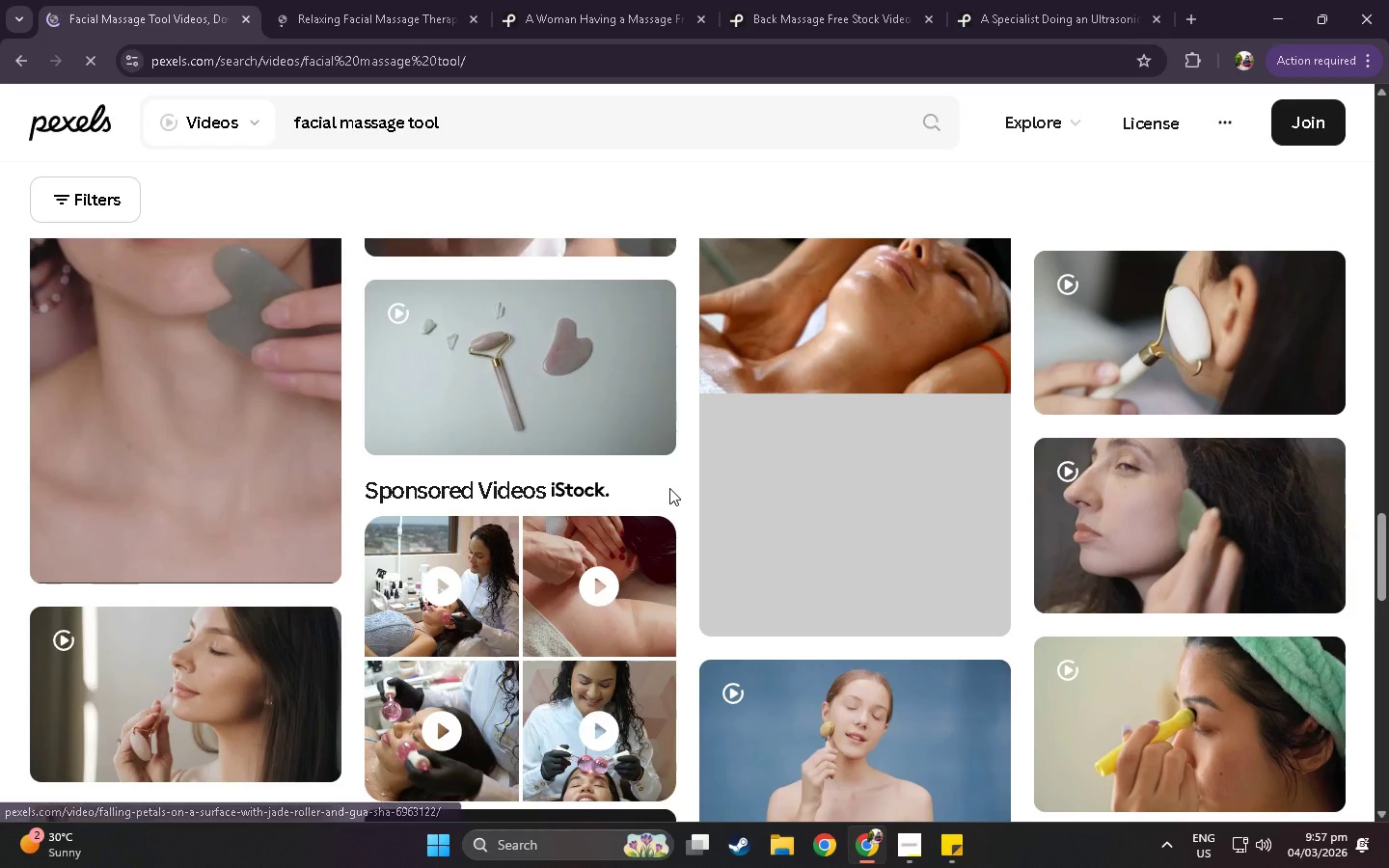 
scroll: coordinate [669, 488], scroll_direction: up, amount: 4.0
 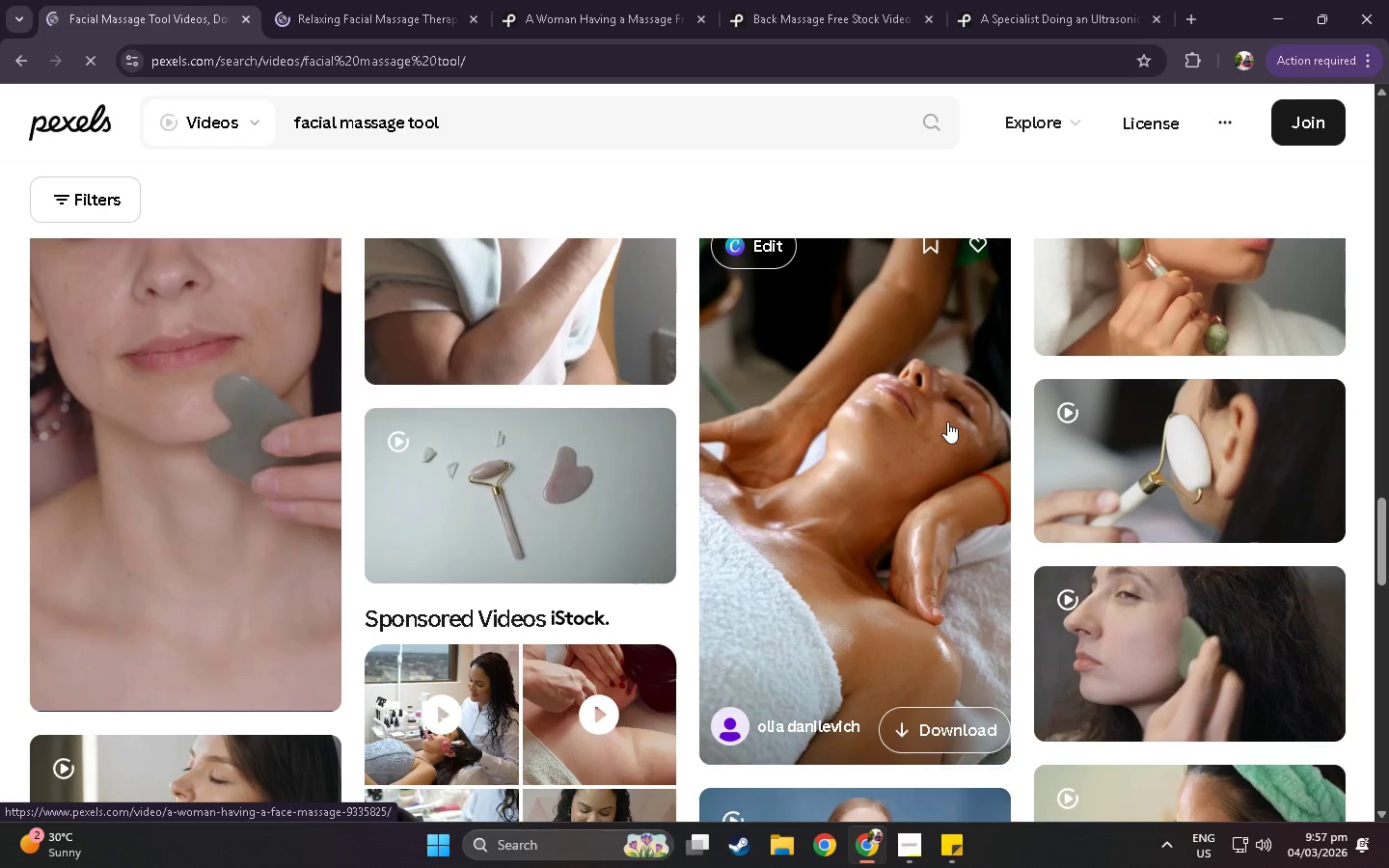 
wait(7.55)
 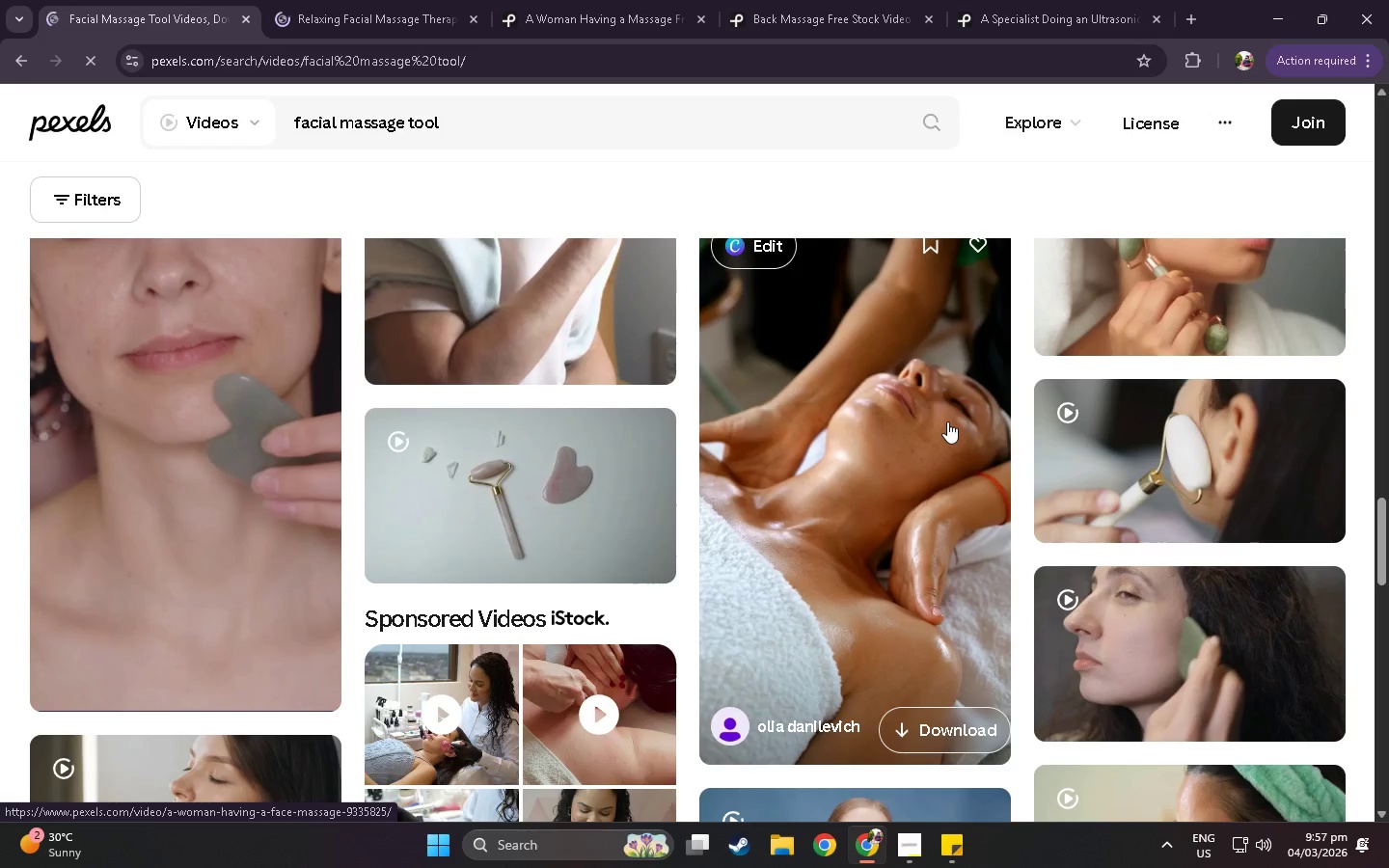 
scroll: coordinate [803, 568], scroll_direction: down, amount: 52.0
 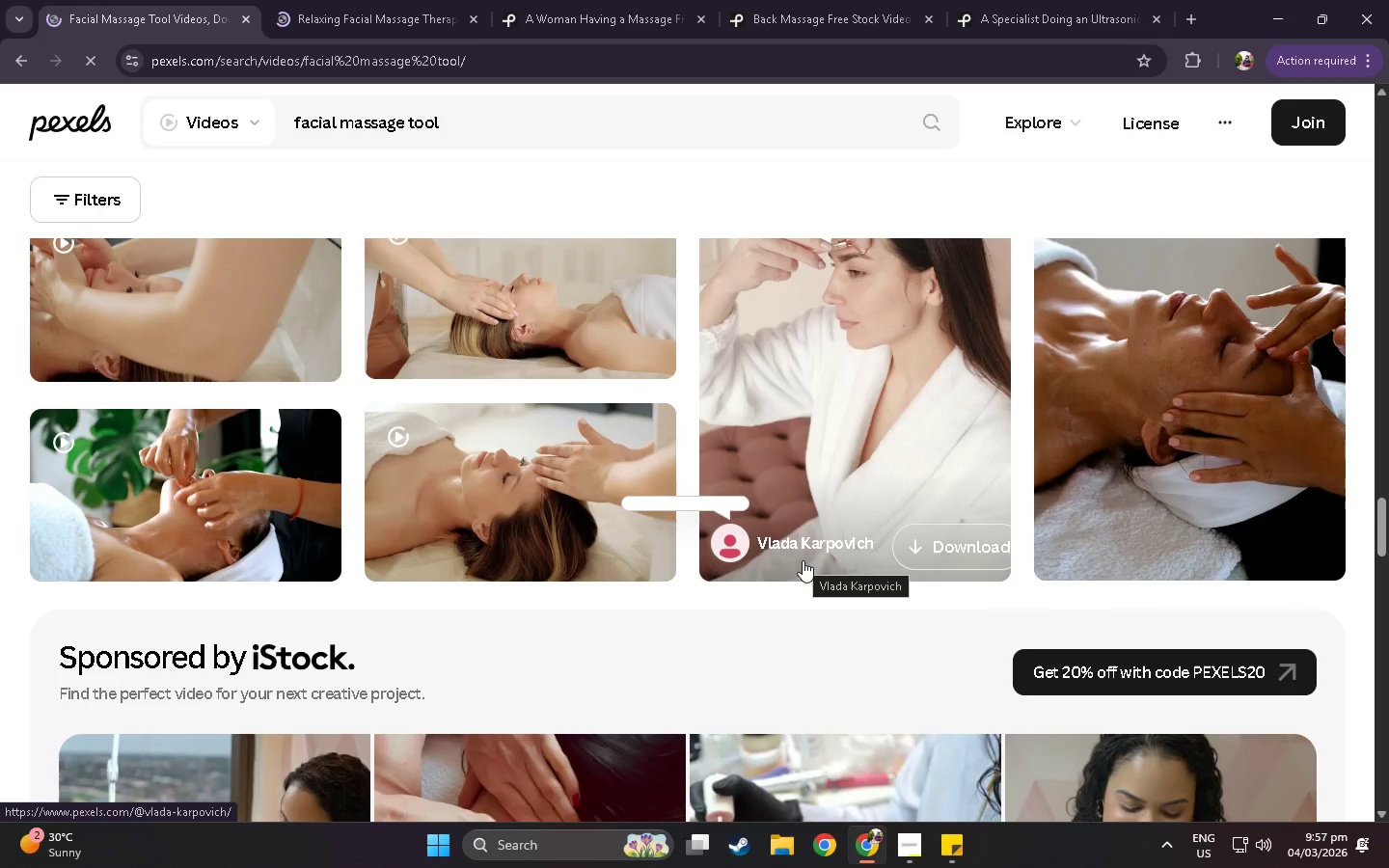 
wait(5.7)
 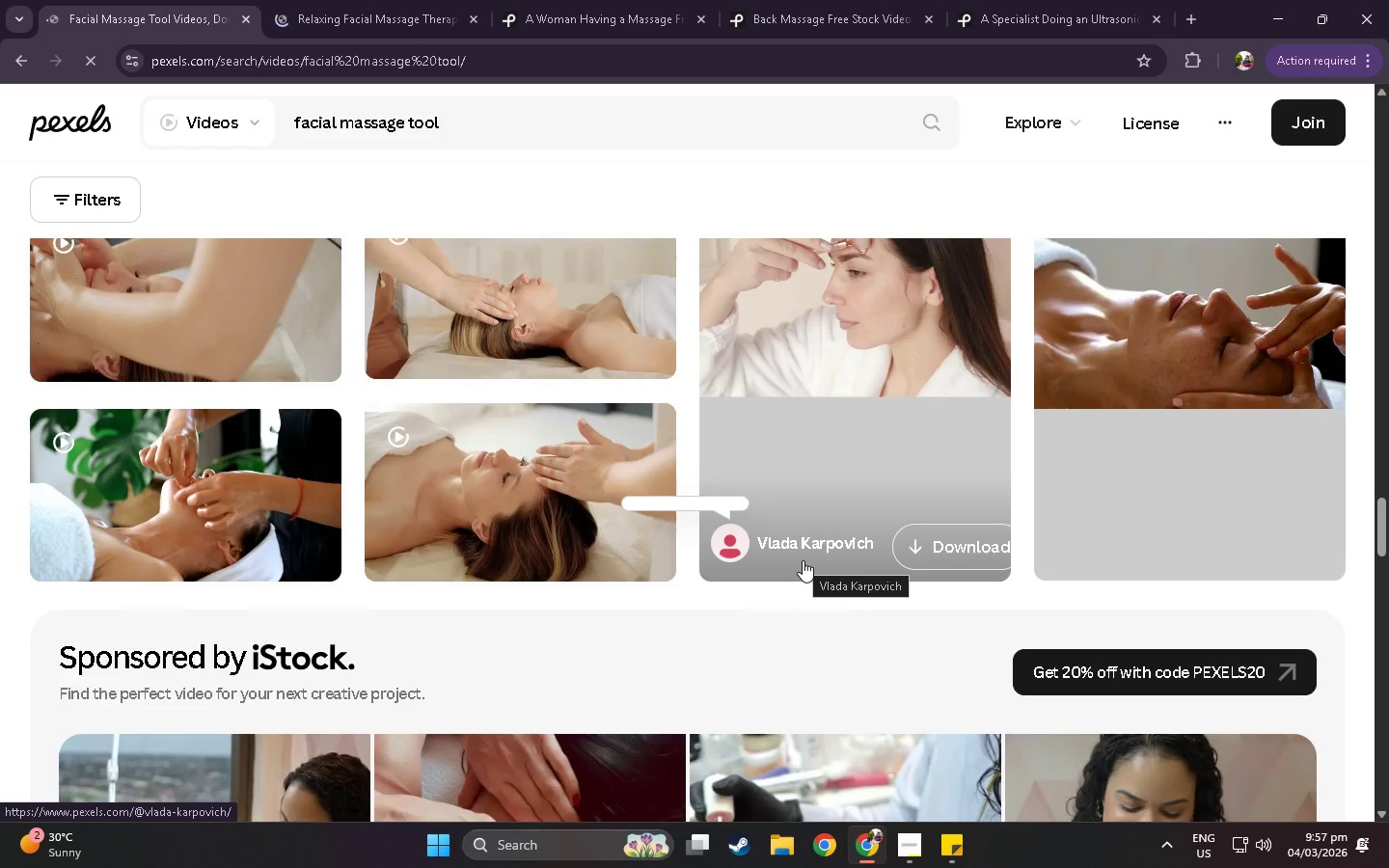 
scroll: coordinate [512, 474], scroll_direction: down, amount: 38.0
 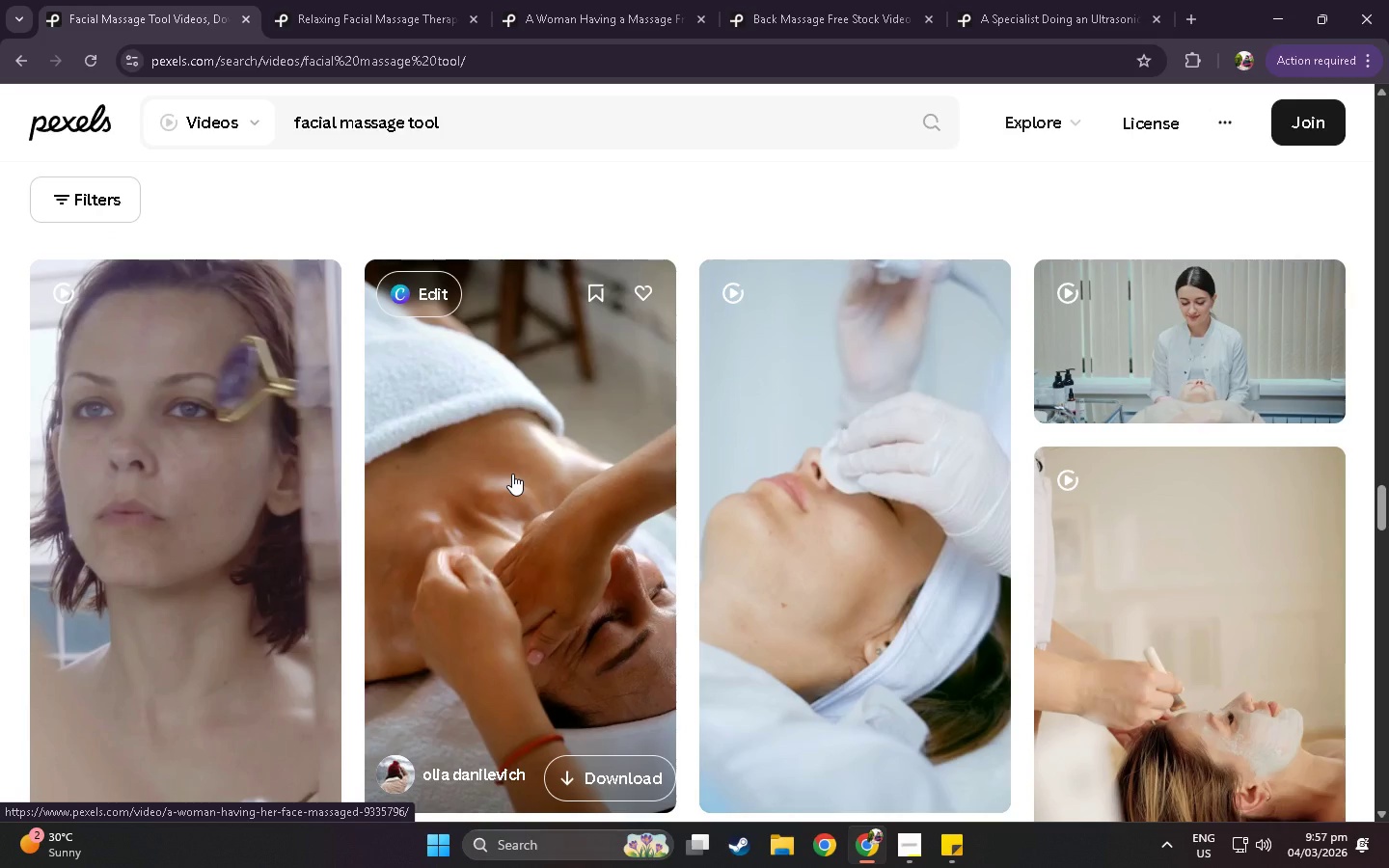 
scroll: coordinate [506, 472], scroll_direction: up, amount: 2.0
 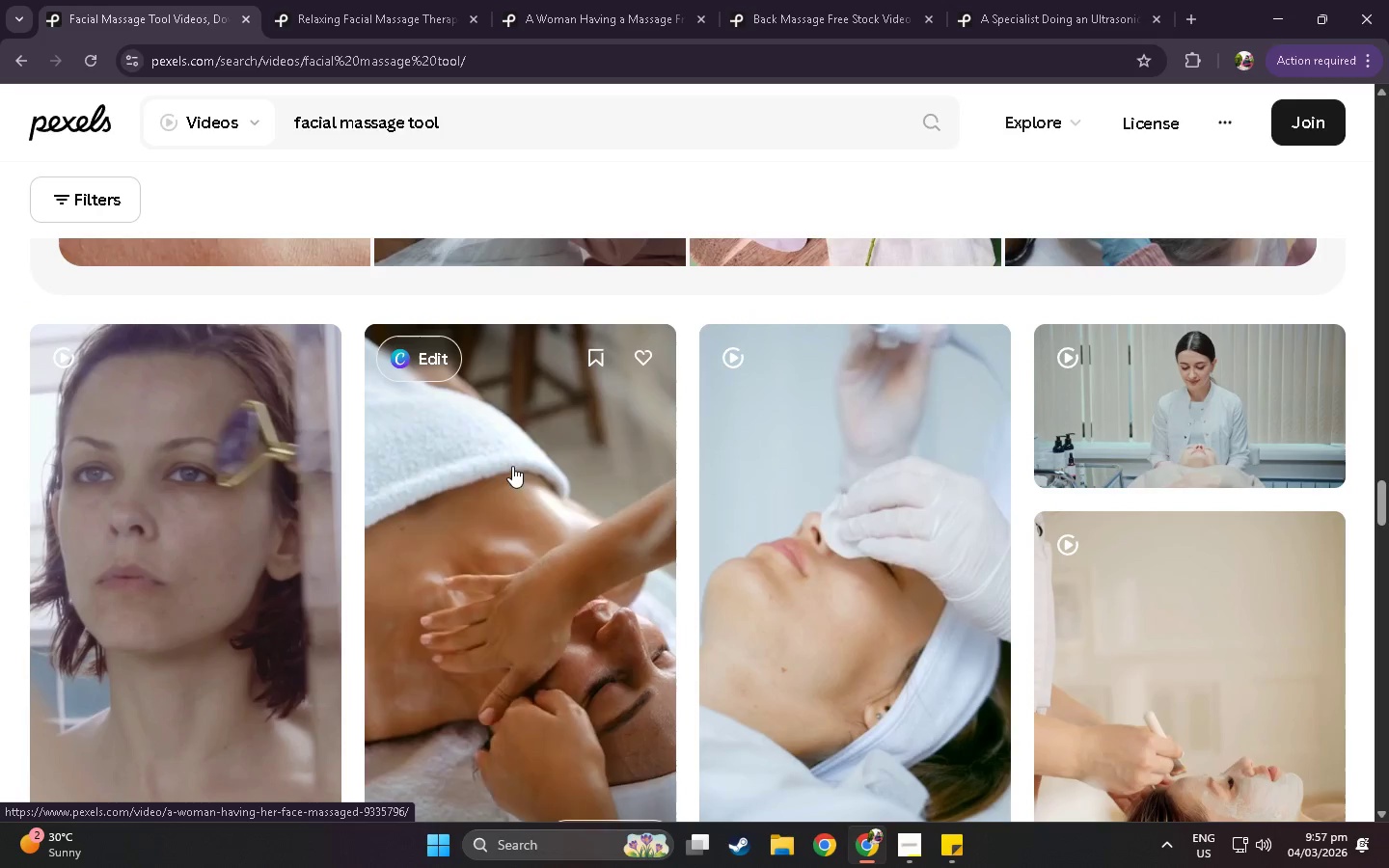 
scroll: coordinate [508, 587], scroll_direction: down, amount: 34.0
 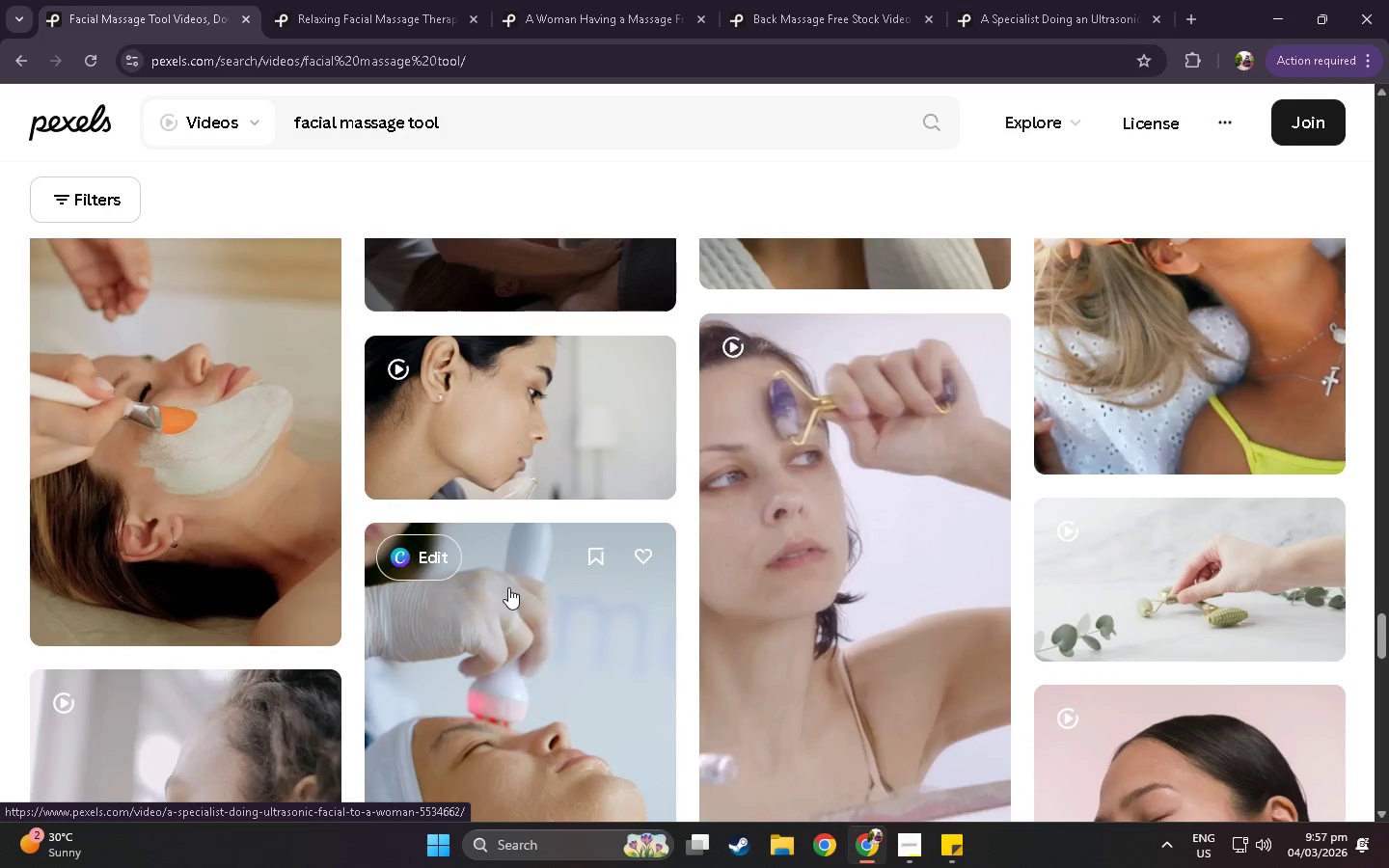 
scroll: coordinate [441, 578], scroll_direction: down, amount: 3.0
 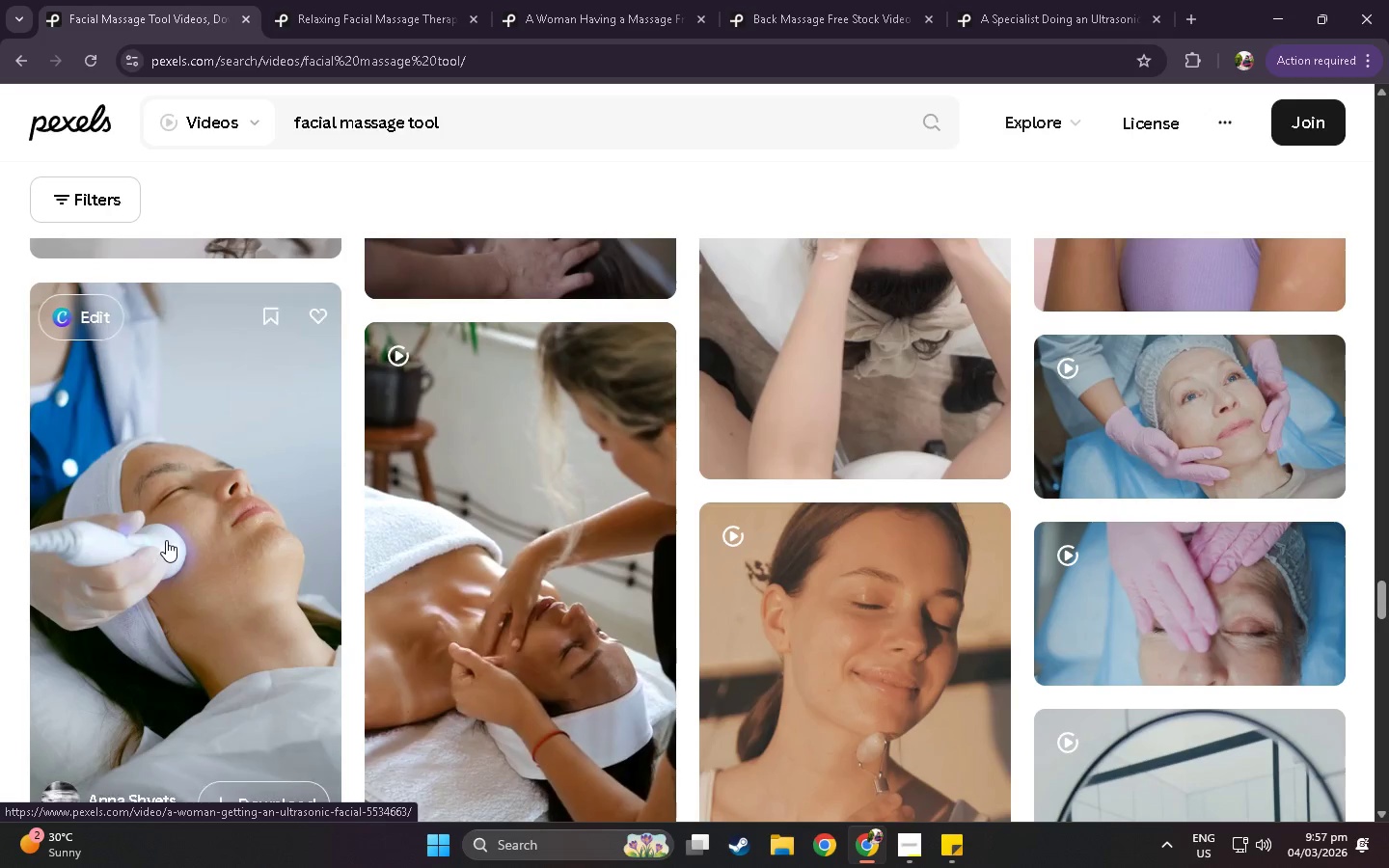 
scroll: coordinate [172, 540], scroll_direction: up, amount: 4.0
 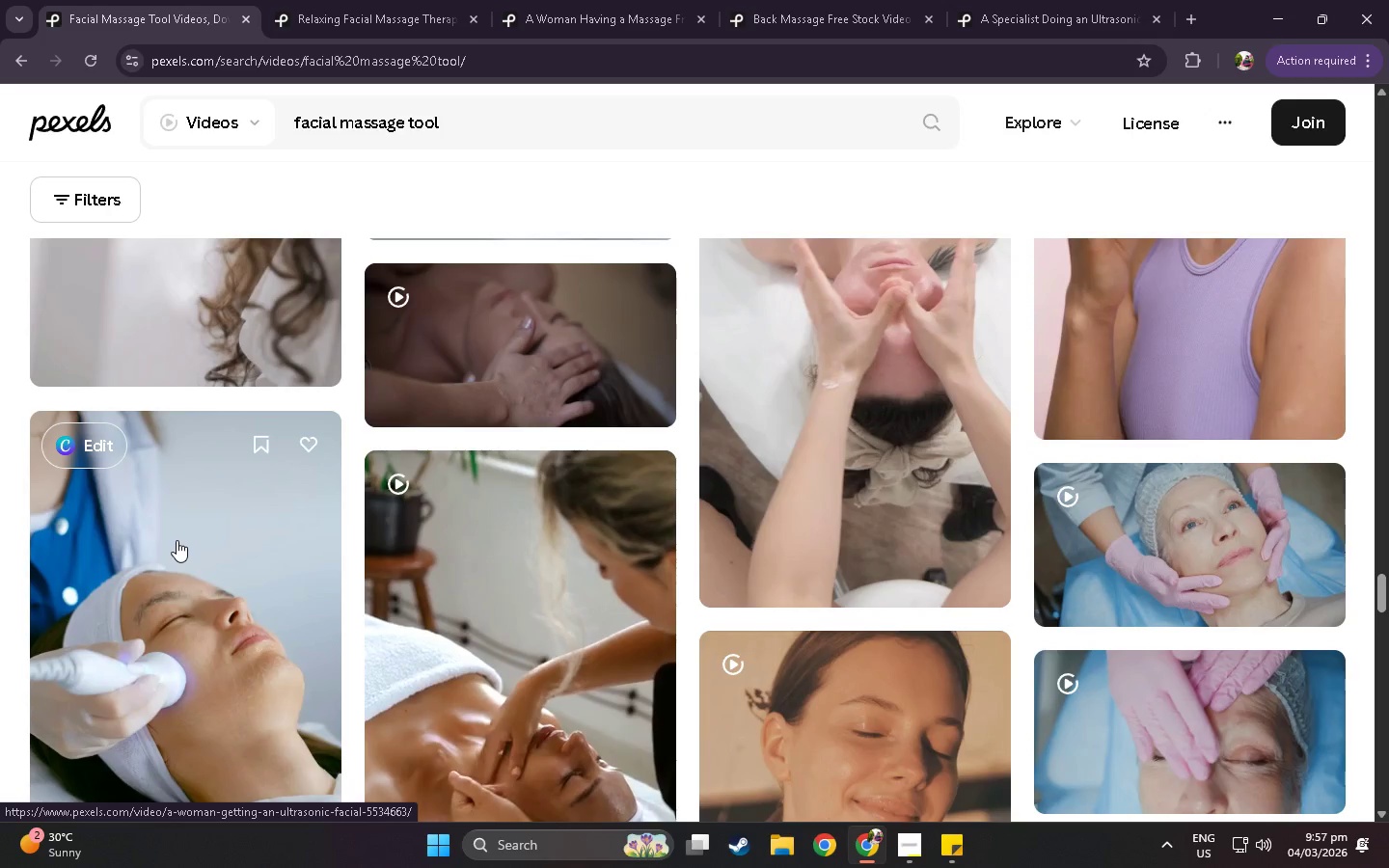 
scroll: coordinate [177, 540], scroll_direction: down, amount: 4.0
 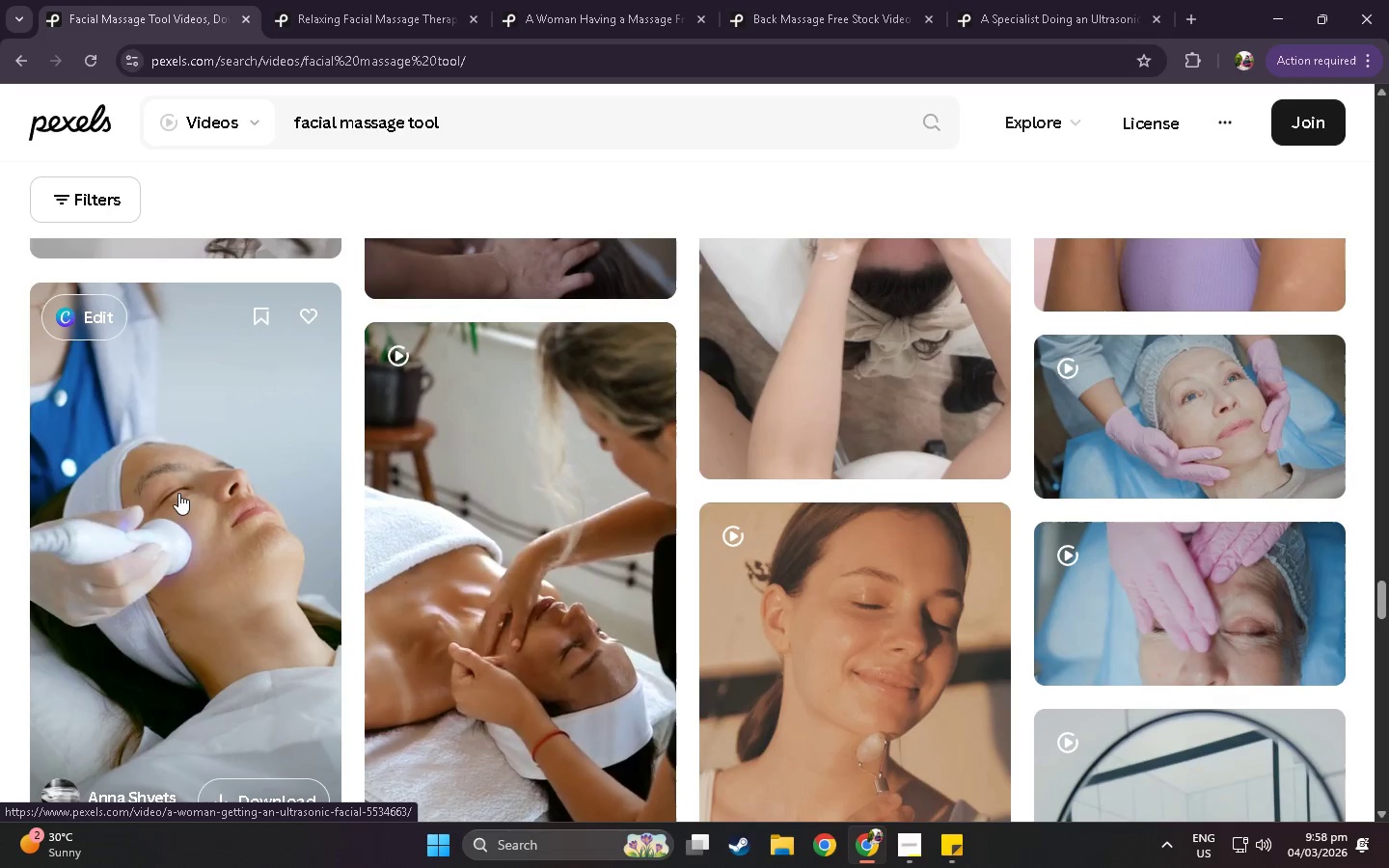 
right_click([178, 493])
 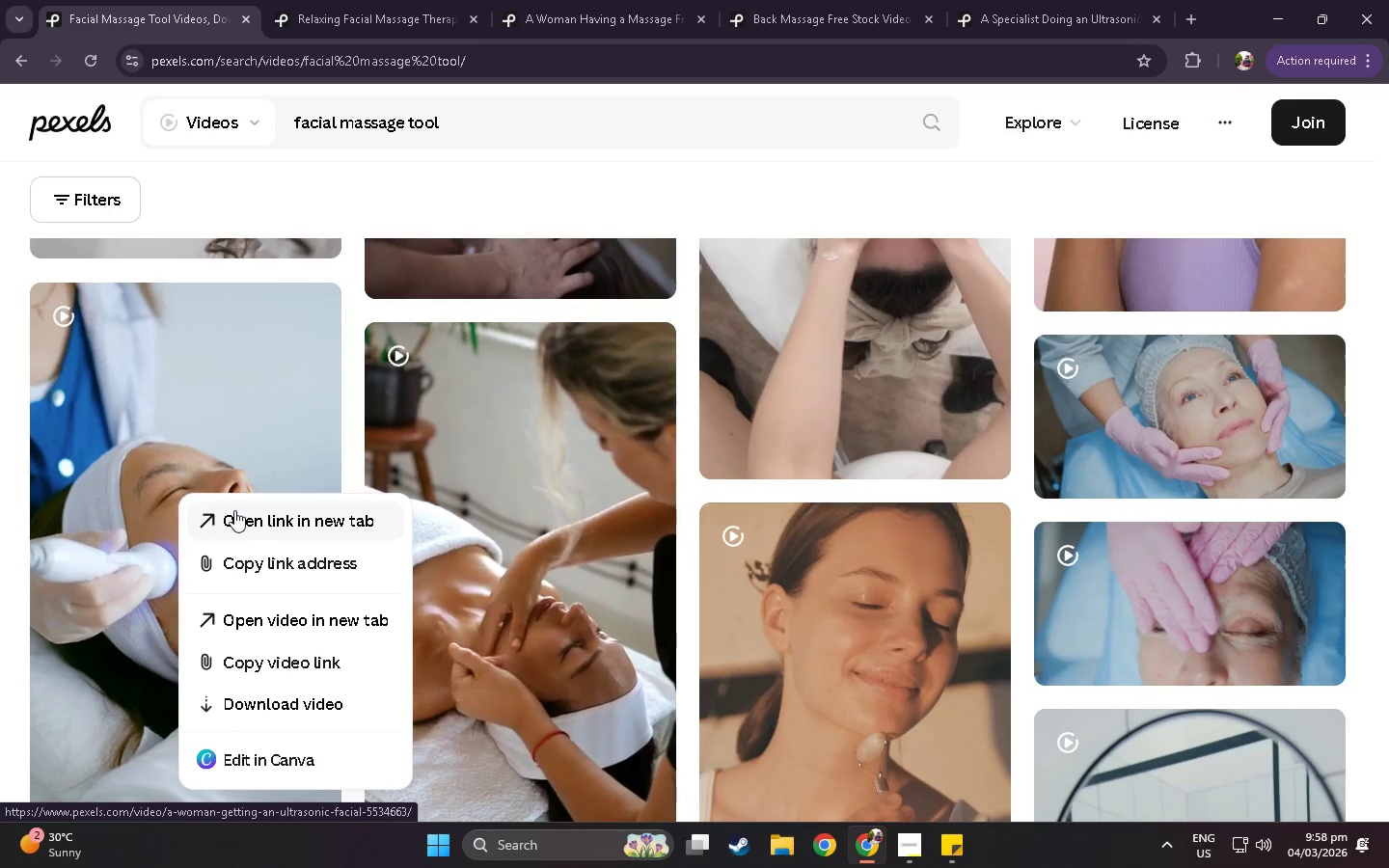 
left_click([250, 516])
 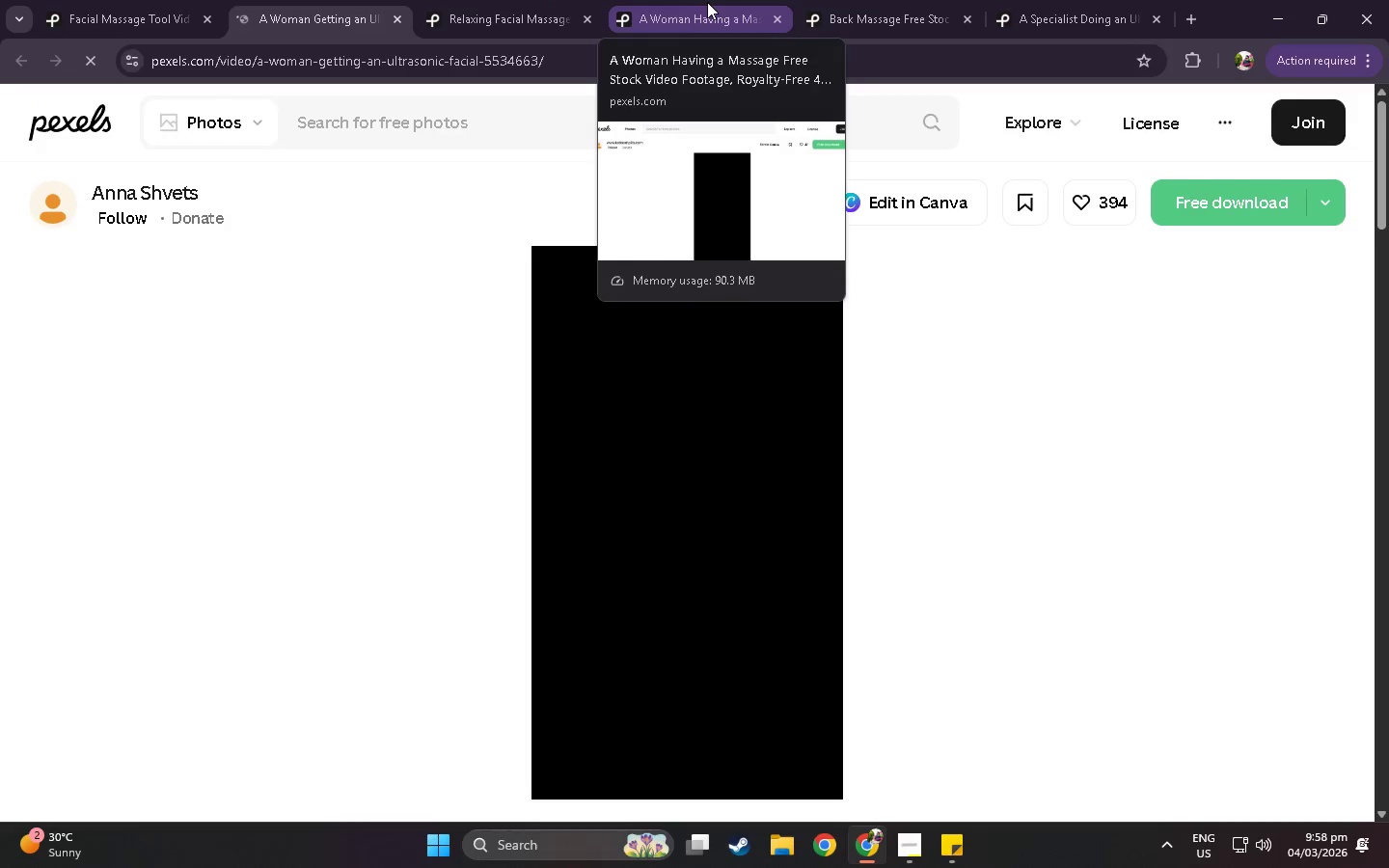 
wait(5.61)
 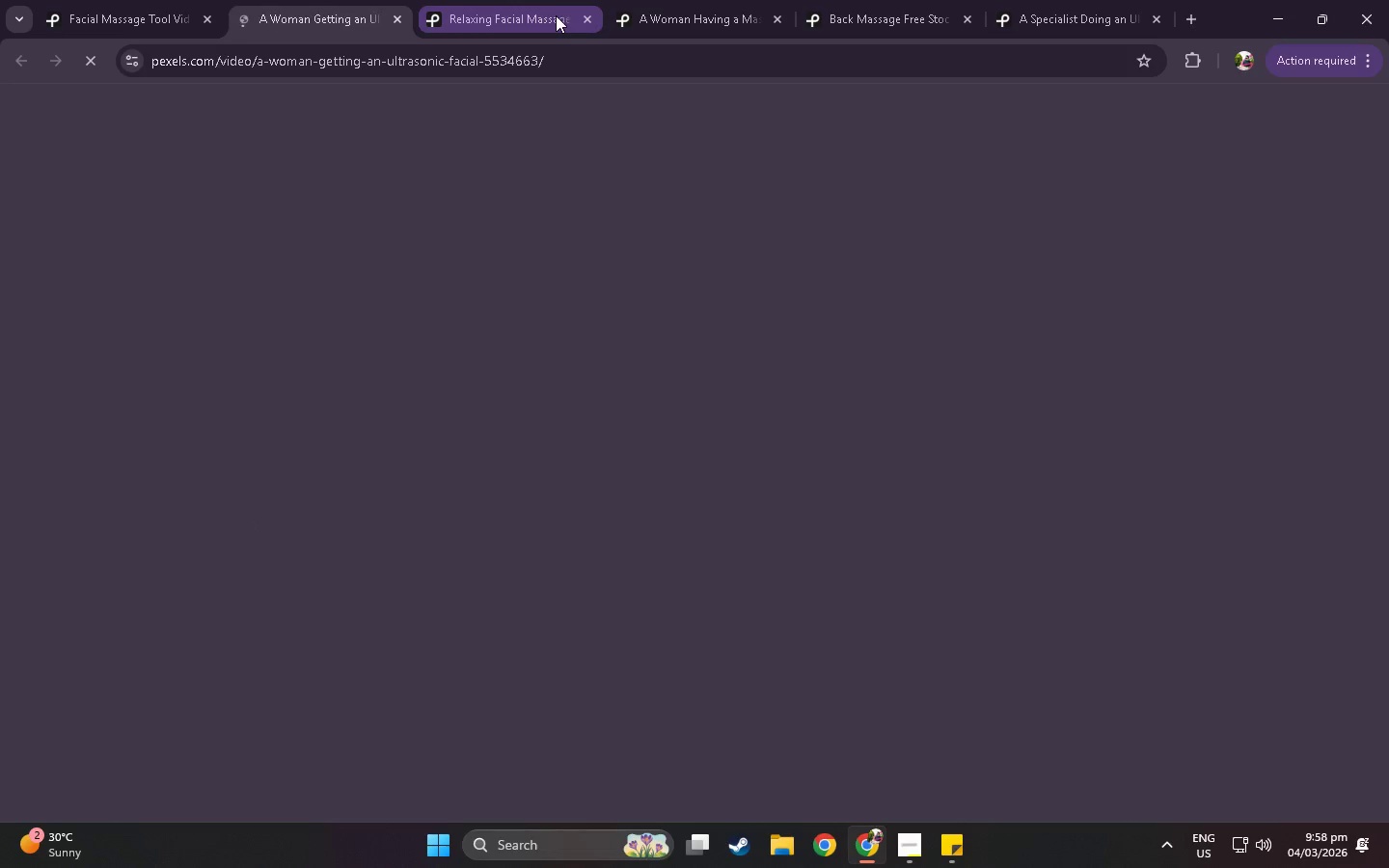 
mouse_move([300, 4])
 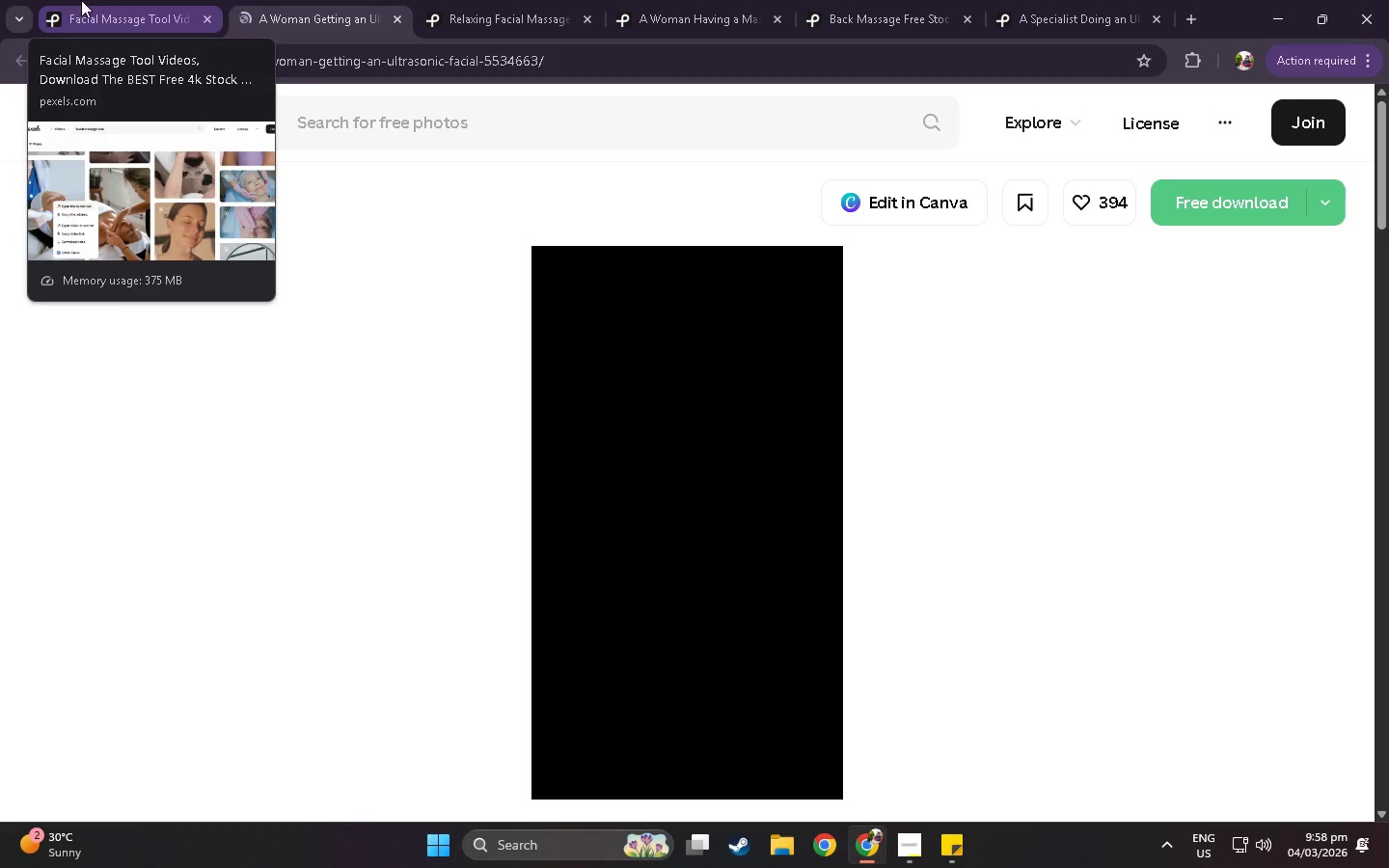 
left_click([81, 0])
 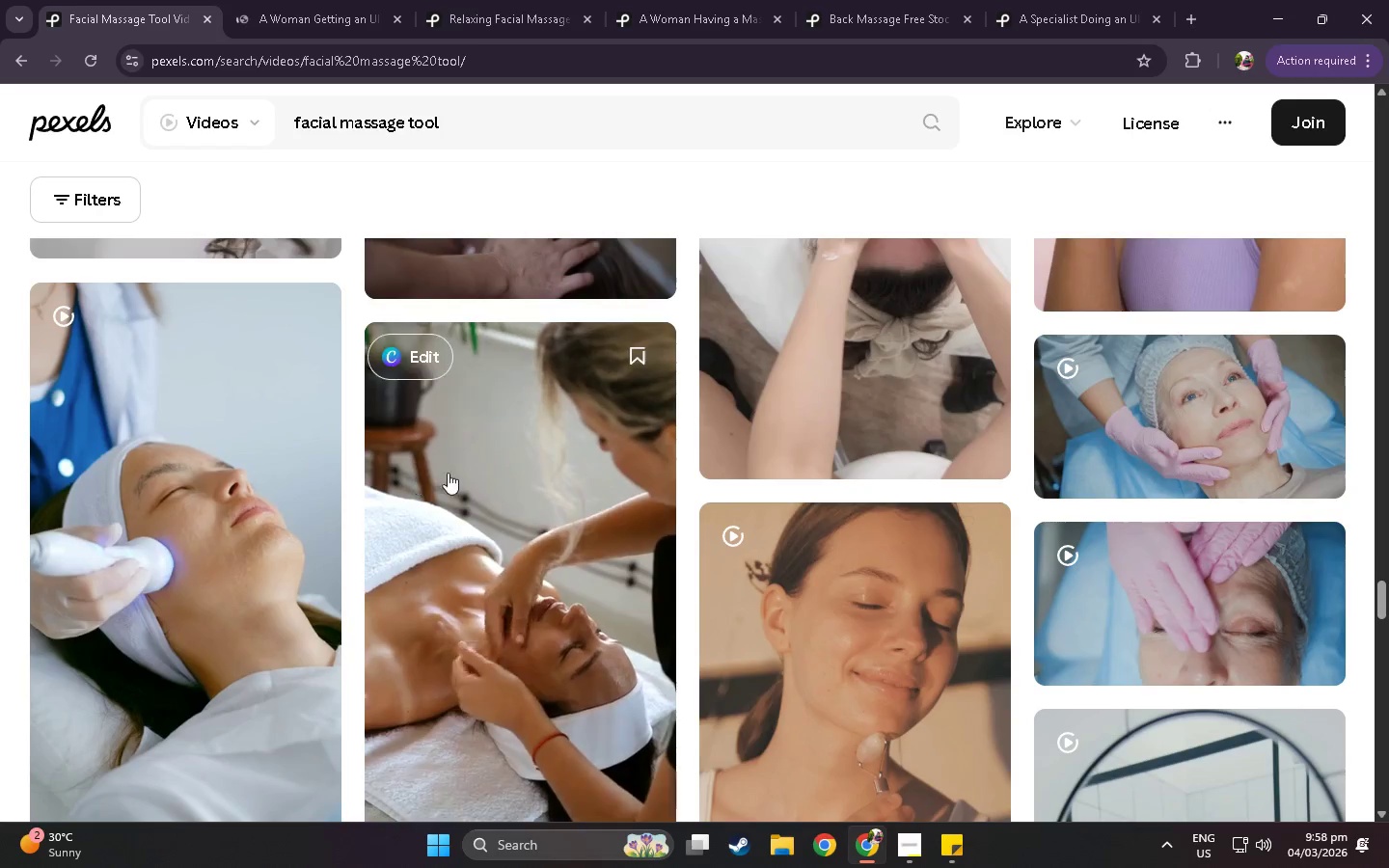 
scroll: coordinate [902, 420], scroll_direction: down, amount: 27.0
 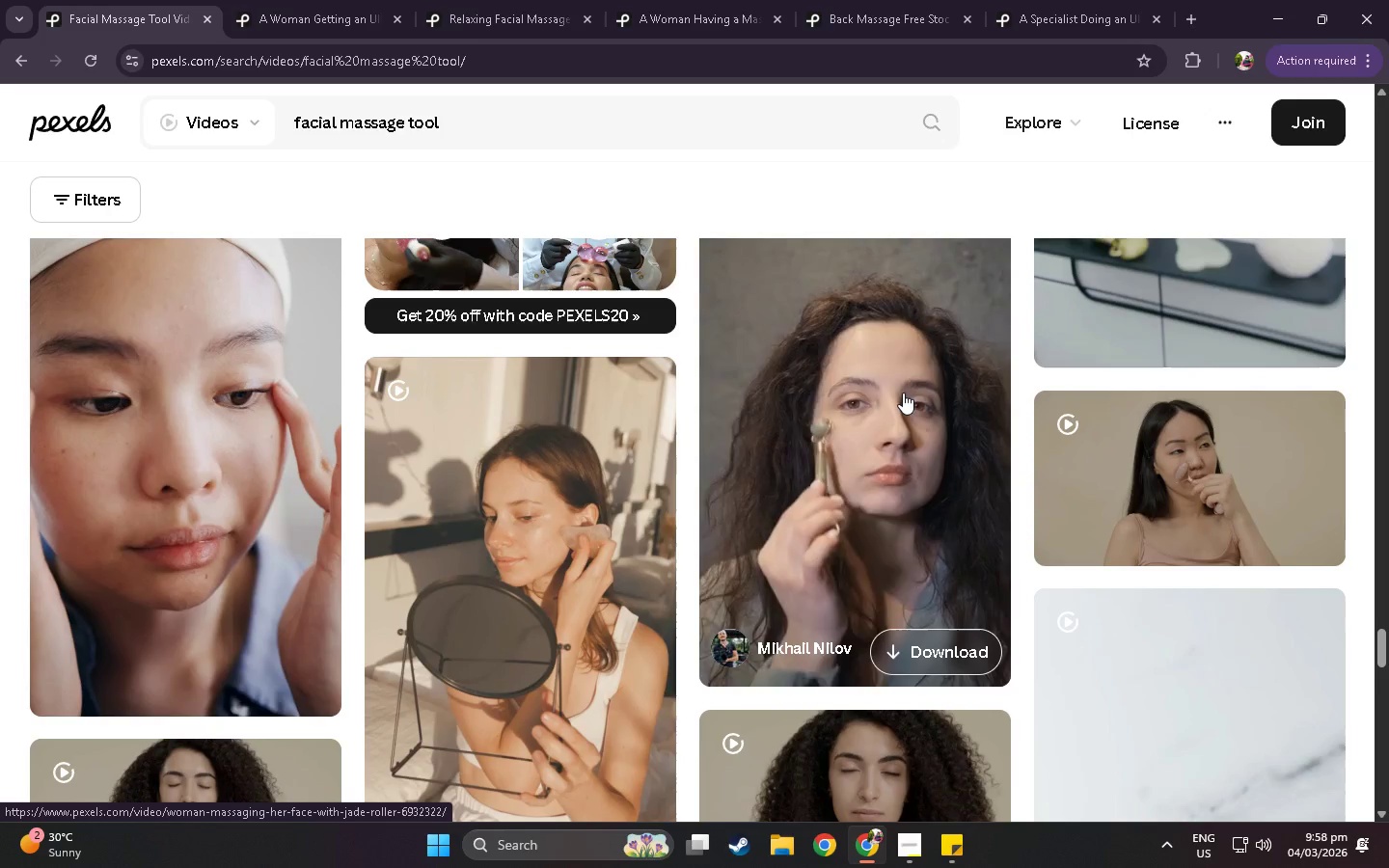 
scroll: coordinate [808, 542], scroll_direction: down, amount: 12.0
 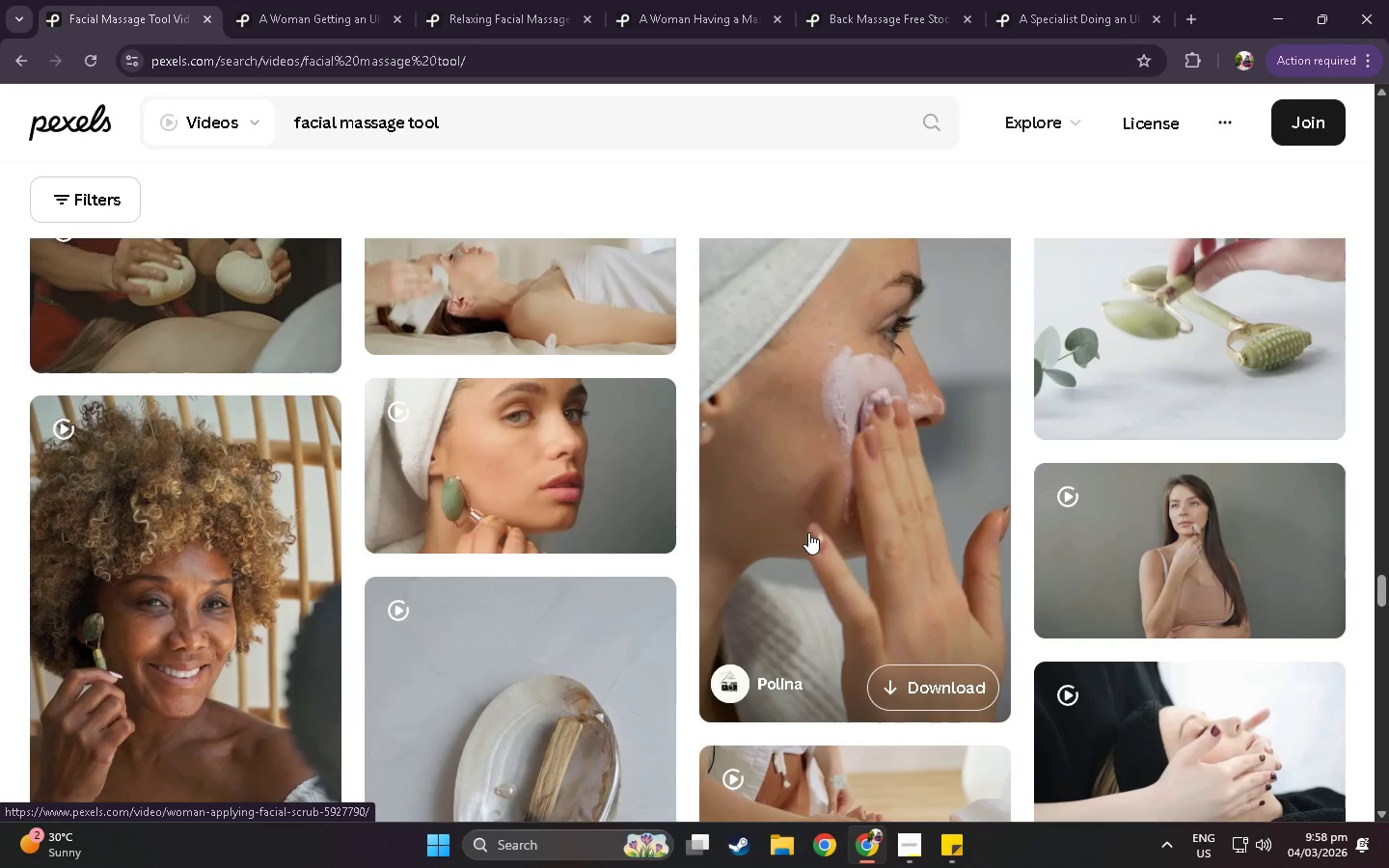 
scroll: coordinate [848, 391], scroll_direction: down, amount: 9.0
 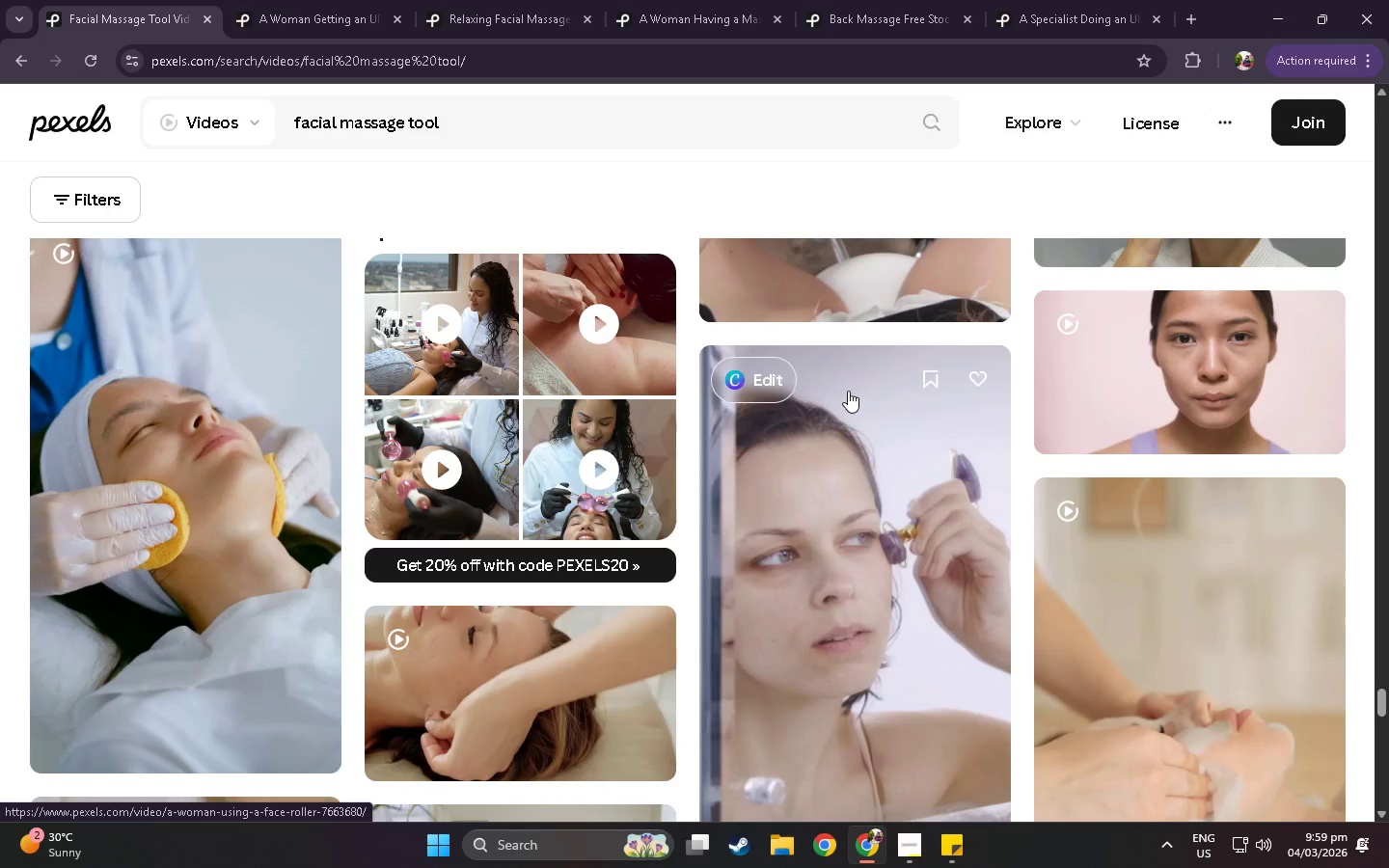 
scroll: coordinate [460, 436], scroll_direction: up, amount: 18.0
 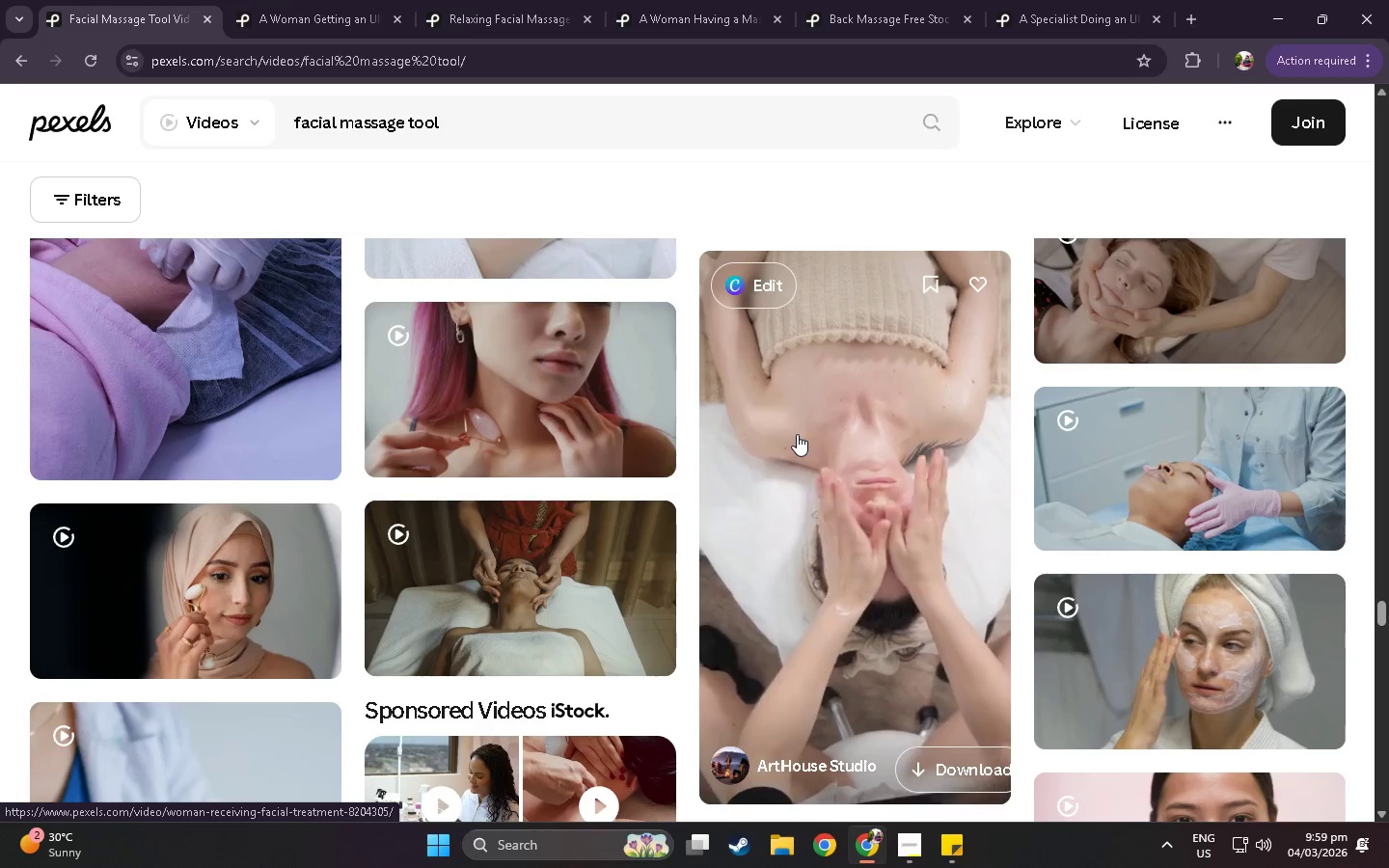 
scroll: coordinate [1, 535], scroll_direction: down, amount: 110.0
 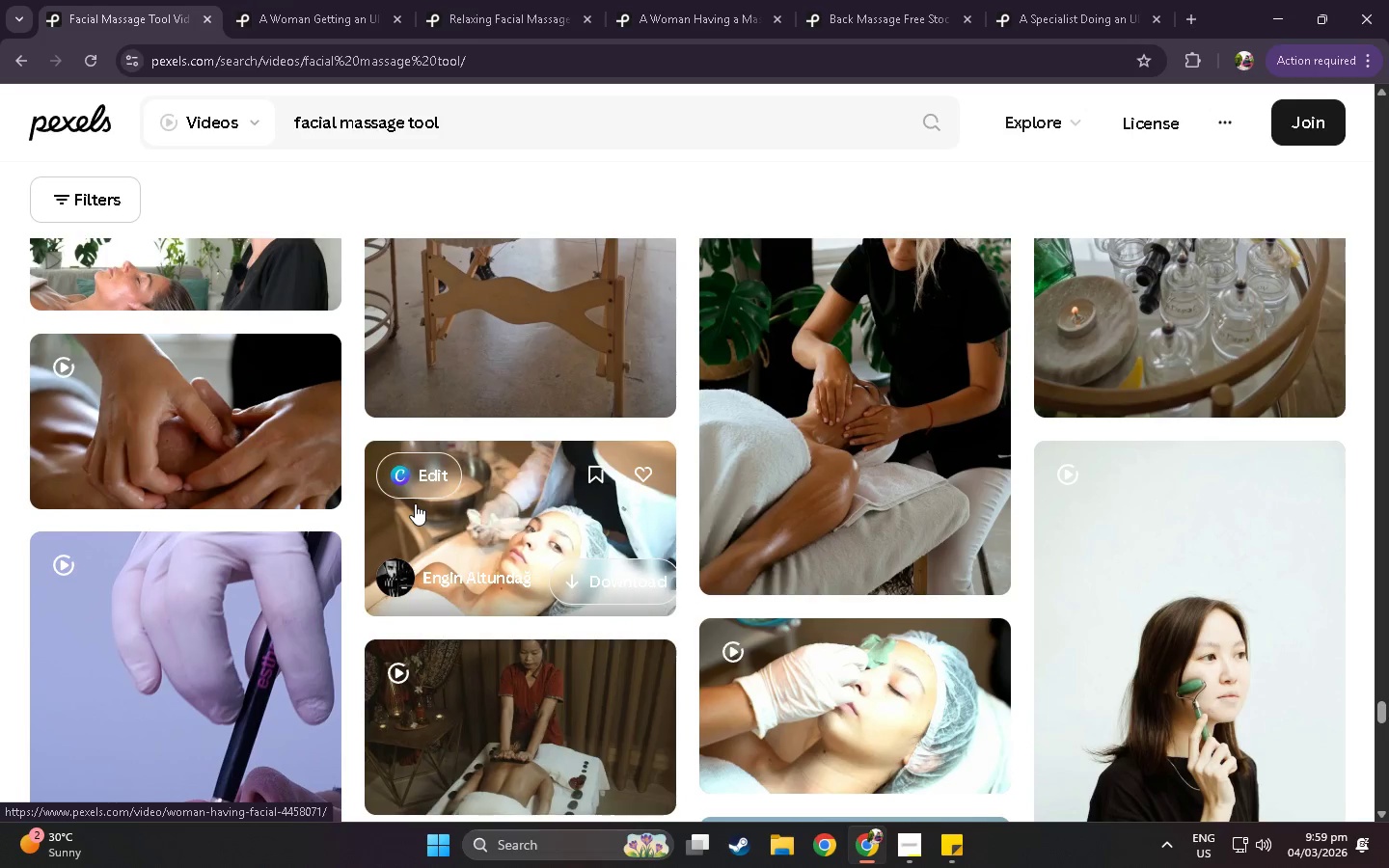 
scroll: coordinate [806, 569], scroll_direction: down, amount: 89.0
 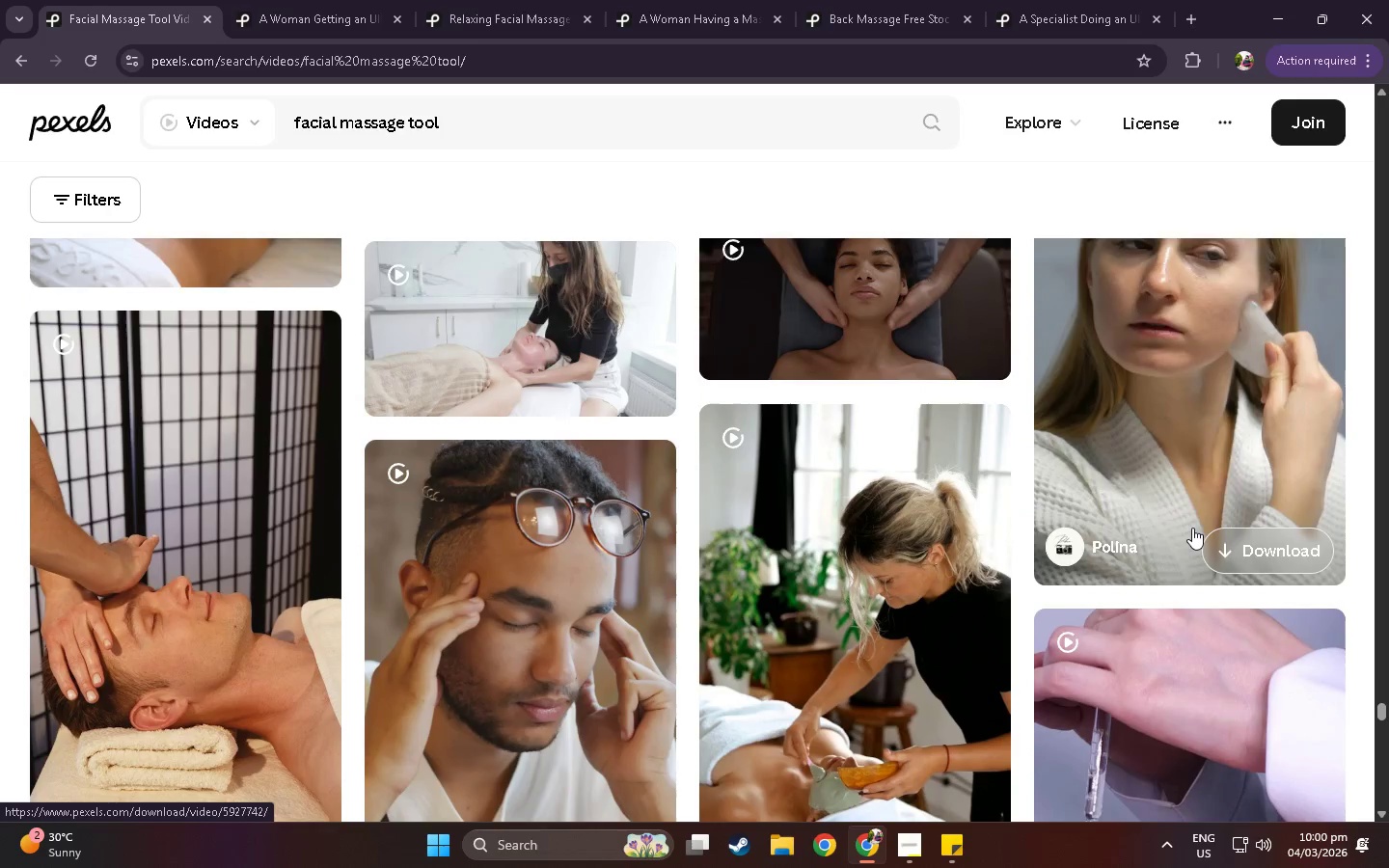 
scroll: coordinate [395, 505], scroll_direction: down, amount: 105.0
 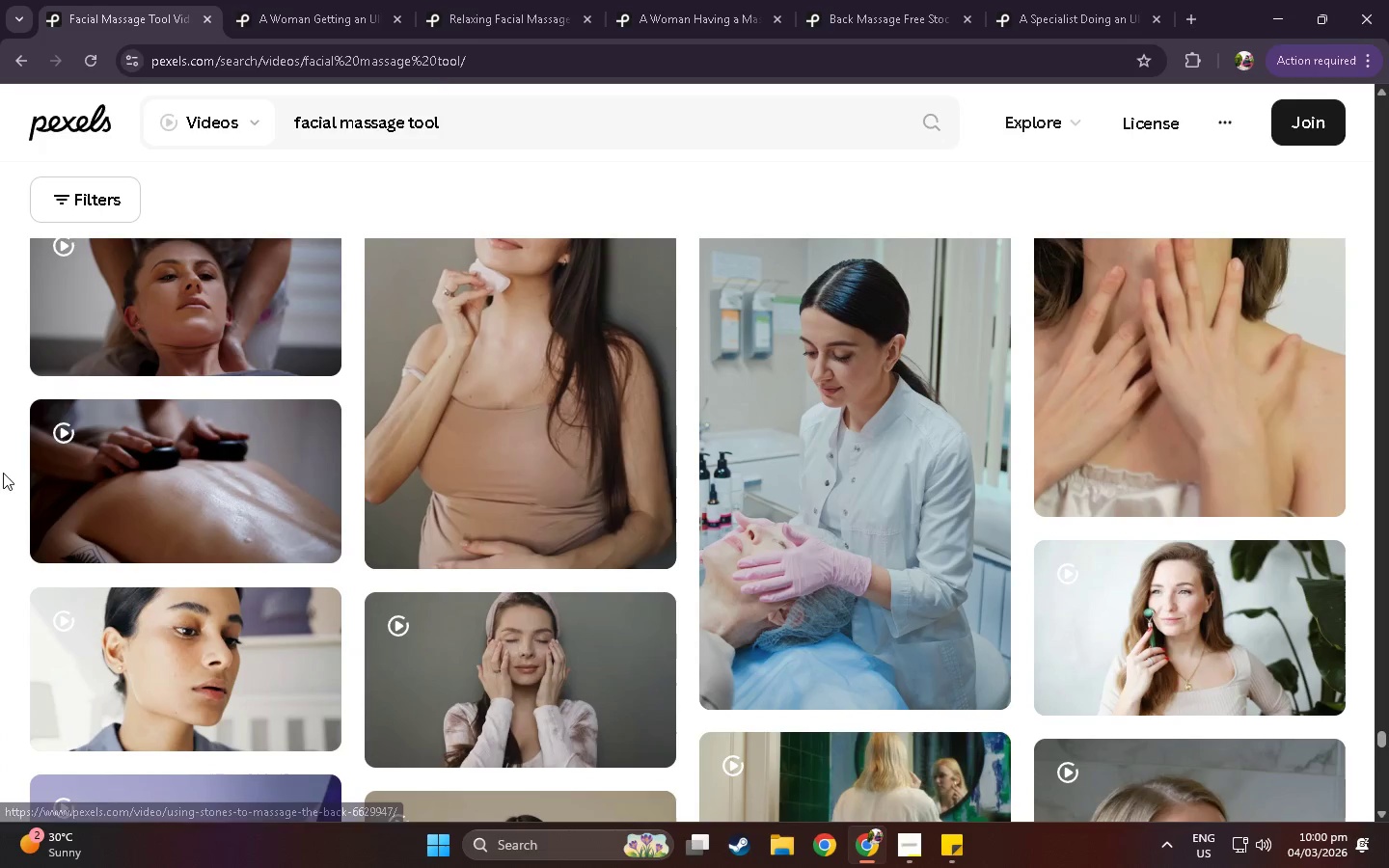 
mouse_move([156, 460])
 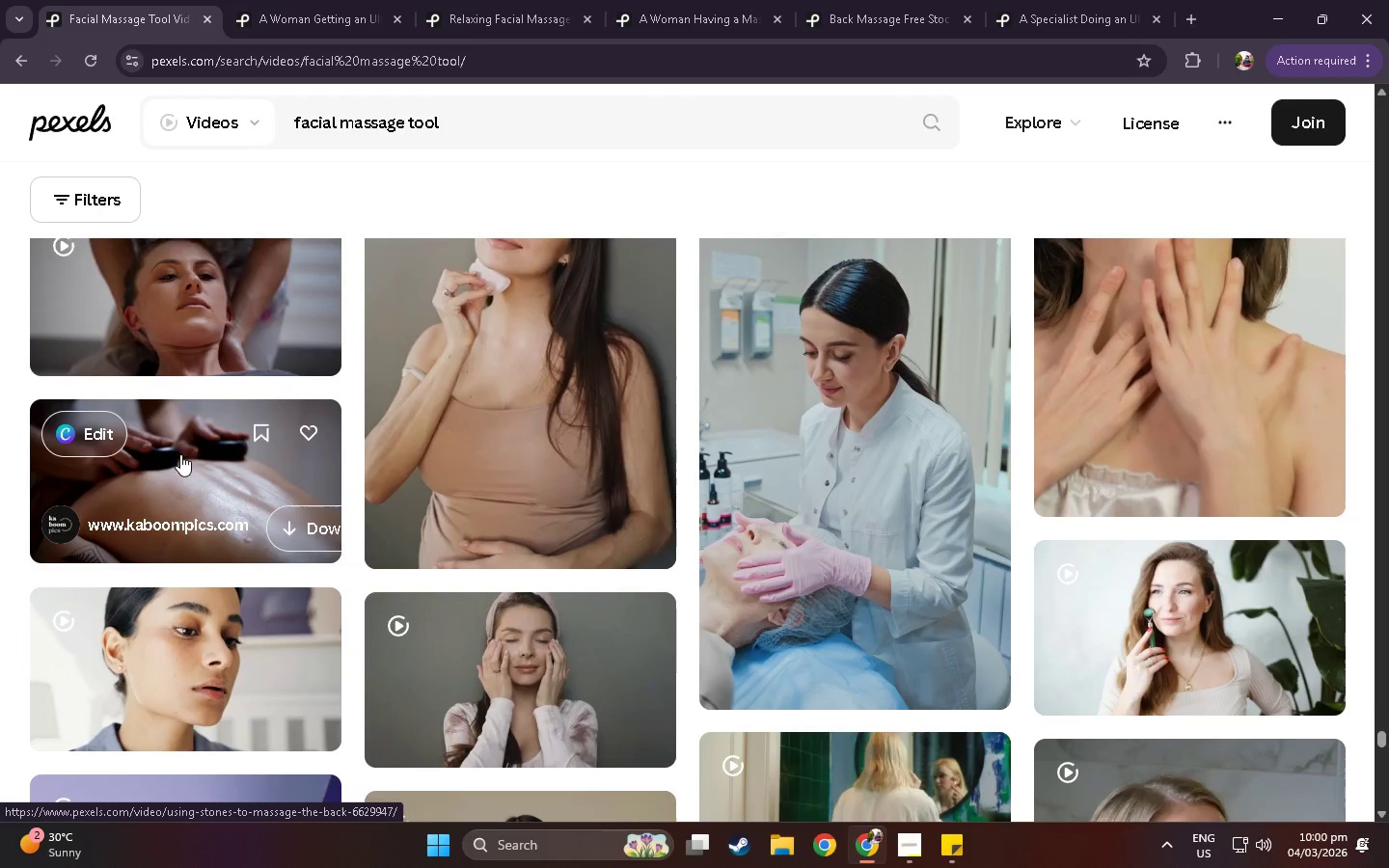 
scroll: coordinate [477, 581], scroll_direction: down, amount: 76.0
 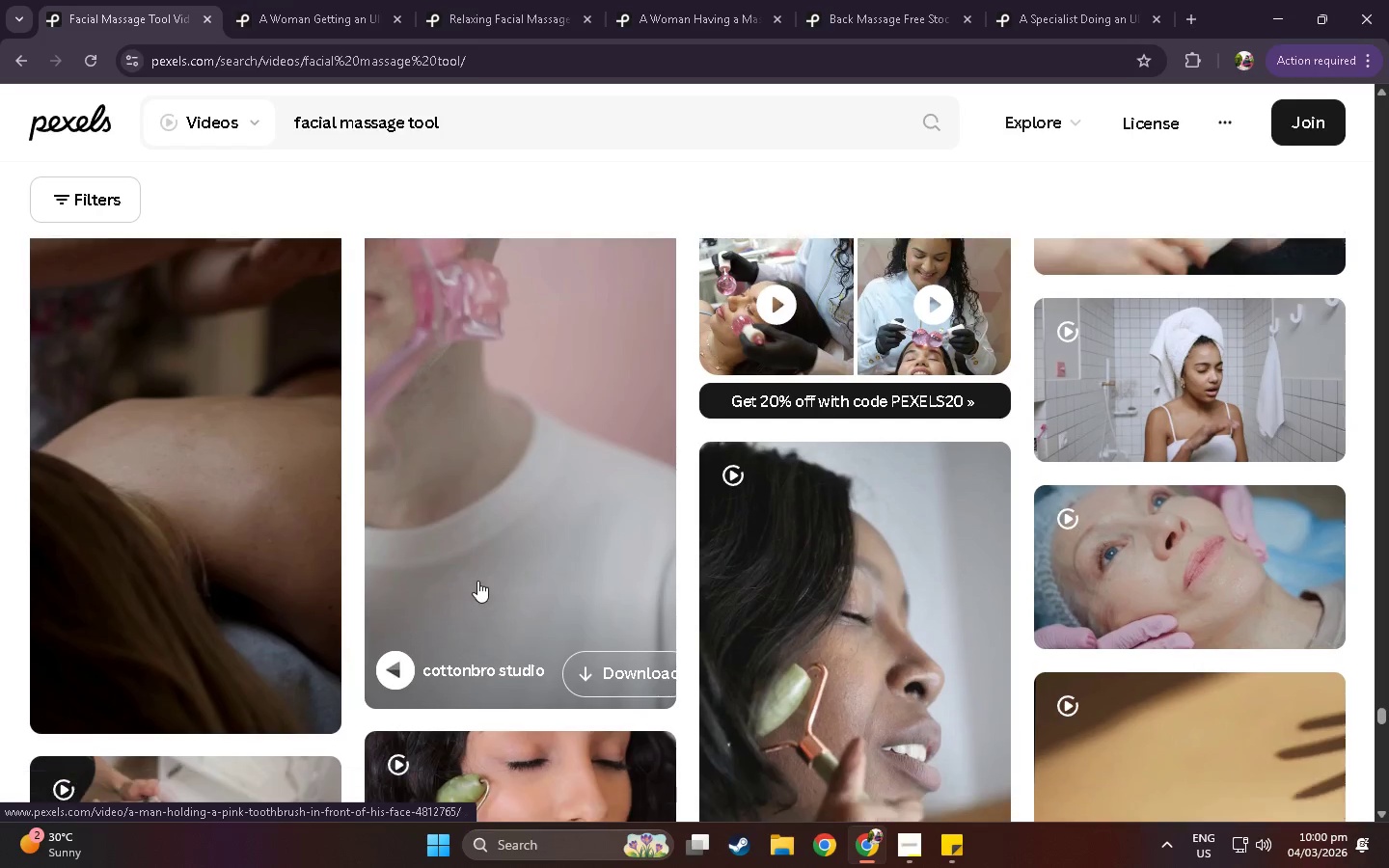 
scroll: coordinate [613, 634], scroll_direction: down, amount: 106.0
 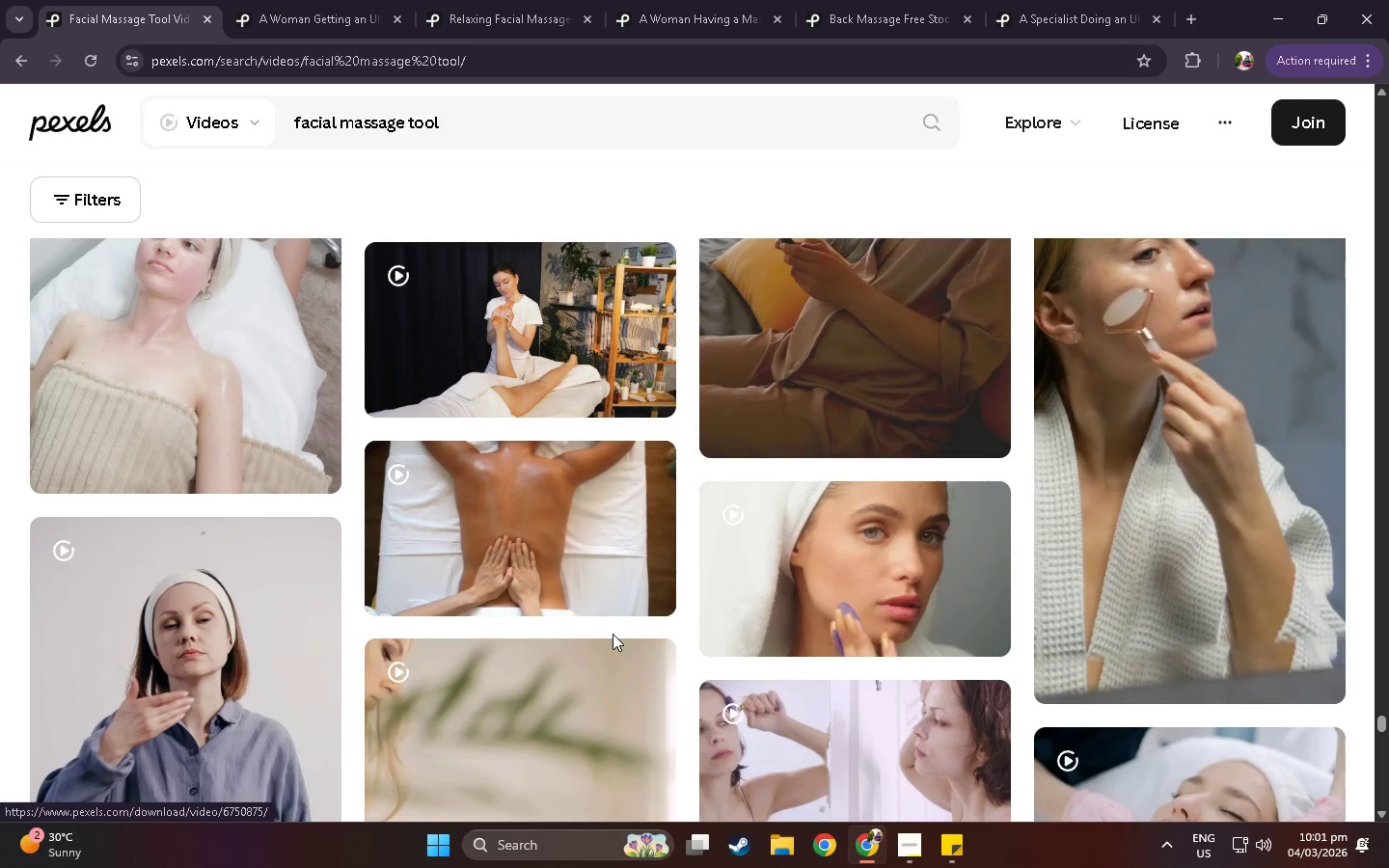 
scroll: coordinate [606, 626], scroll_direction: down, amount: 12.0
 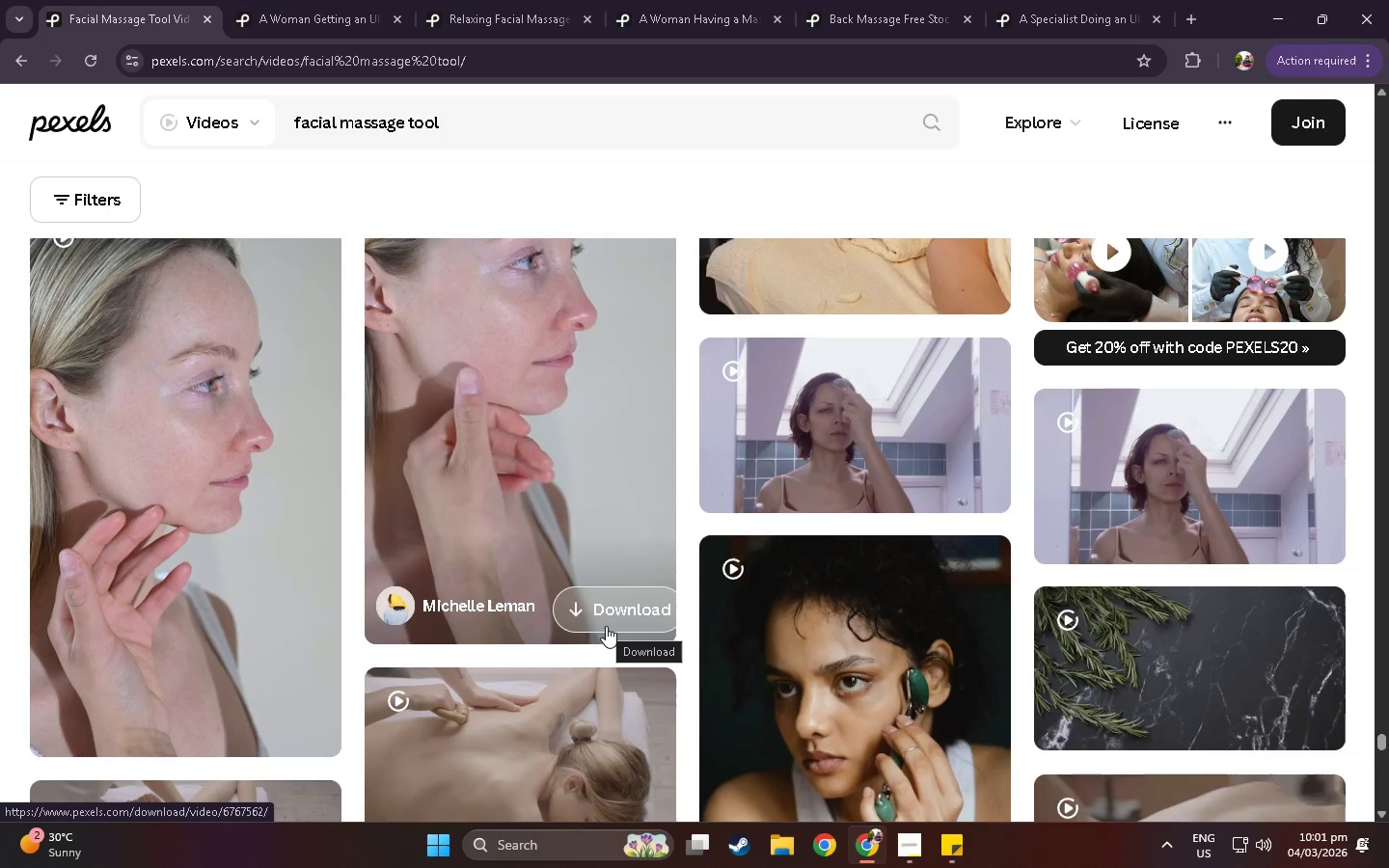 
scroll: coordinate [432, 670], scroll_direction: down, amount: 27.0
 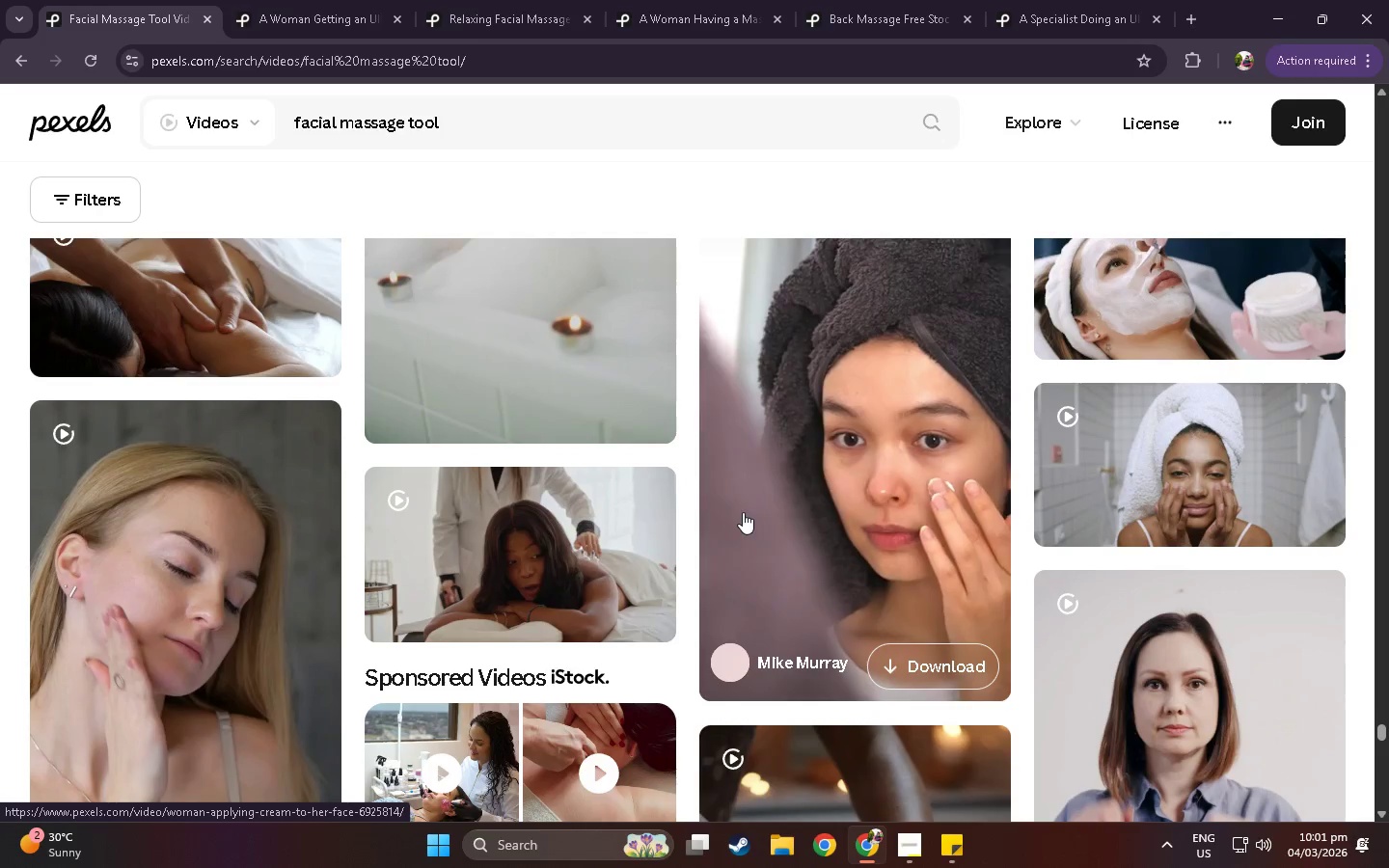 
scroll: coordinate [335, 867], scroll_direction: down, amount: 7.0
 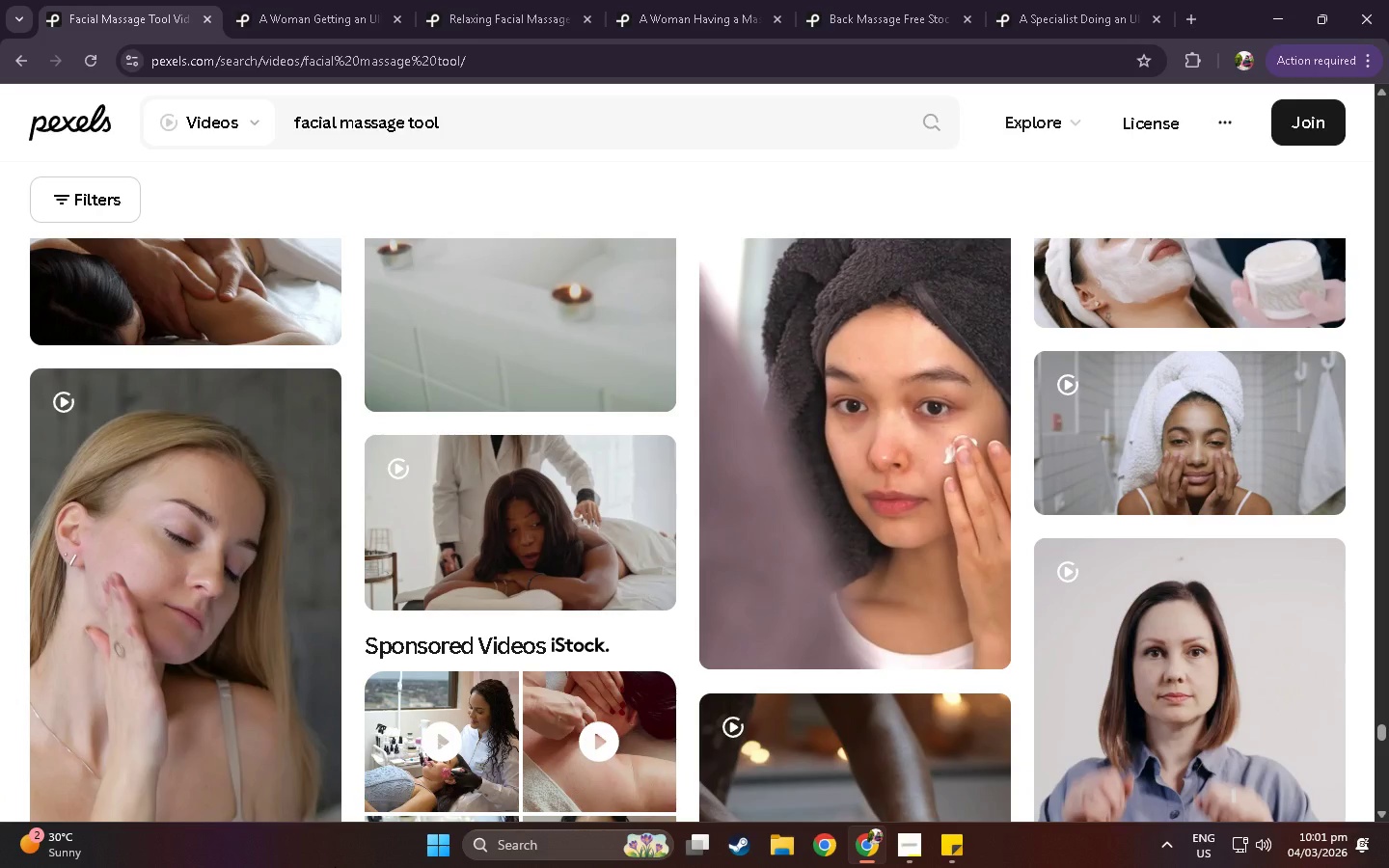 
scroll: coordinate [335, 867], scroll_direction: down, amount: 7.0
 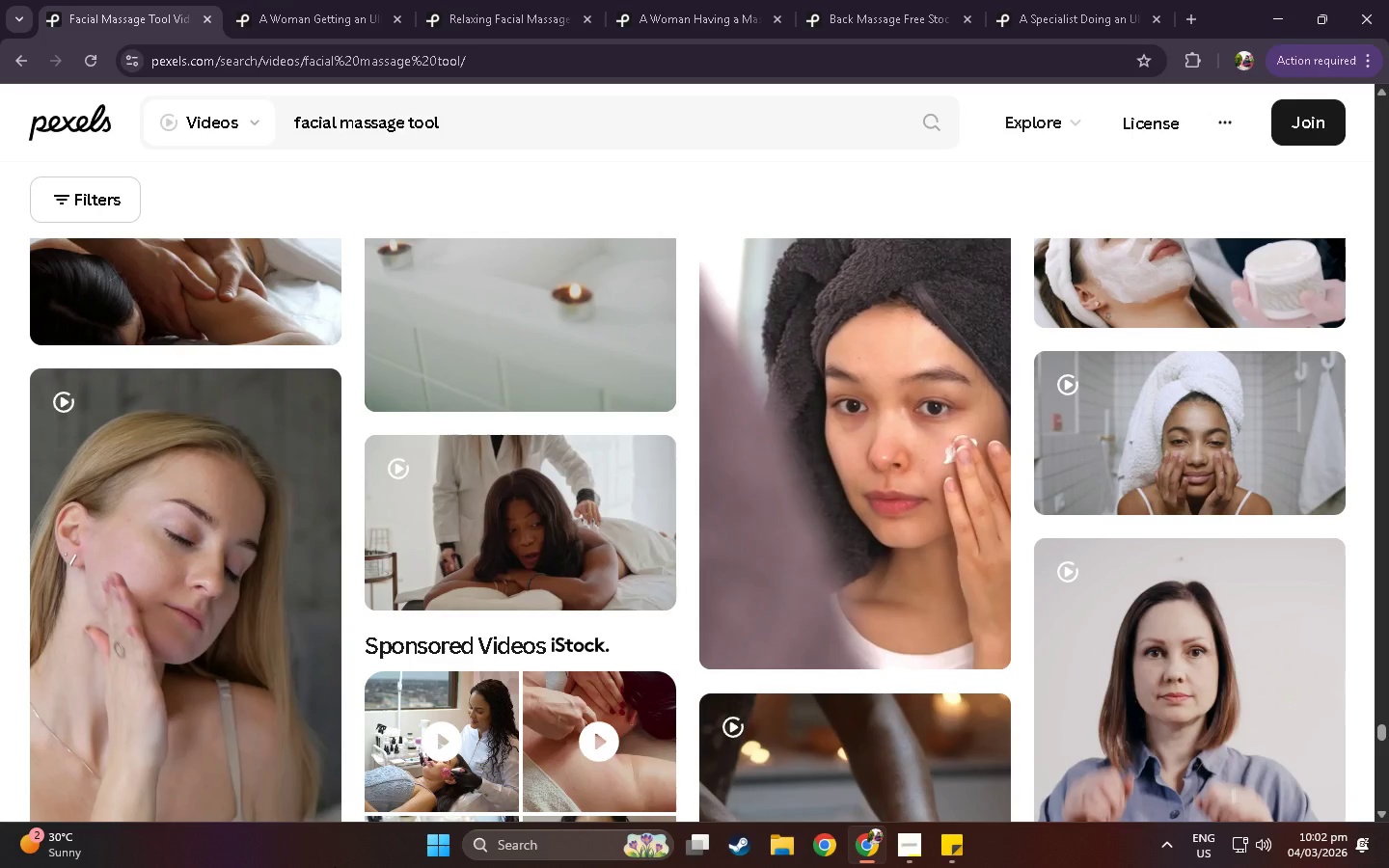 
scroll: coordinate [335, 867], scroll_direction: down, amount: 5.0
 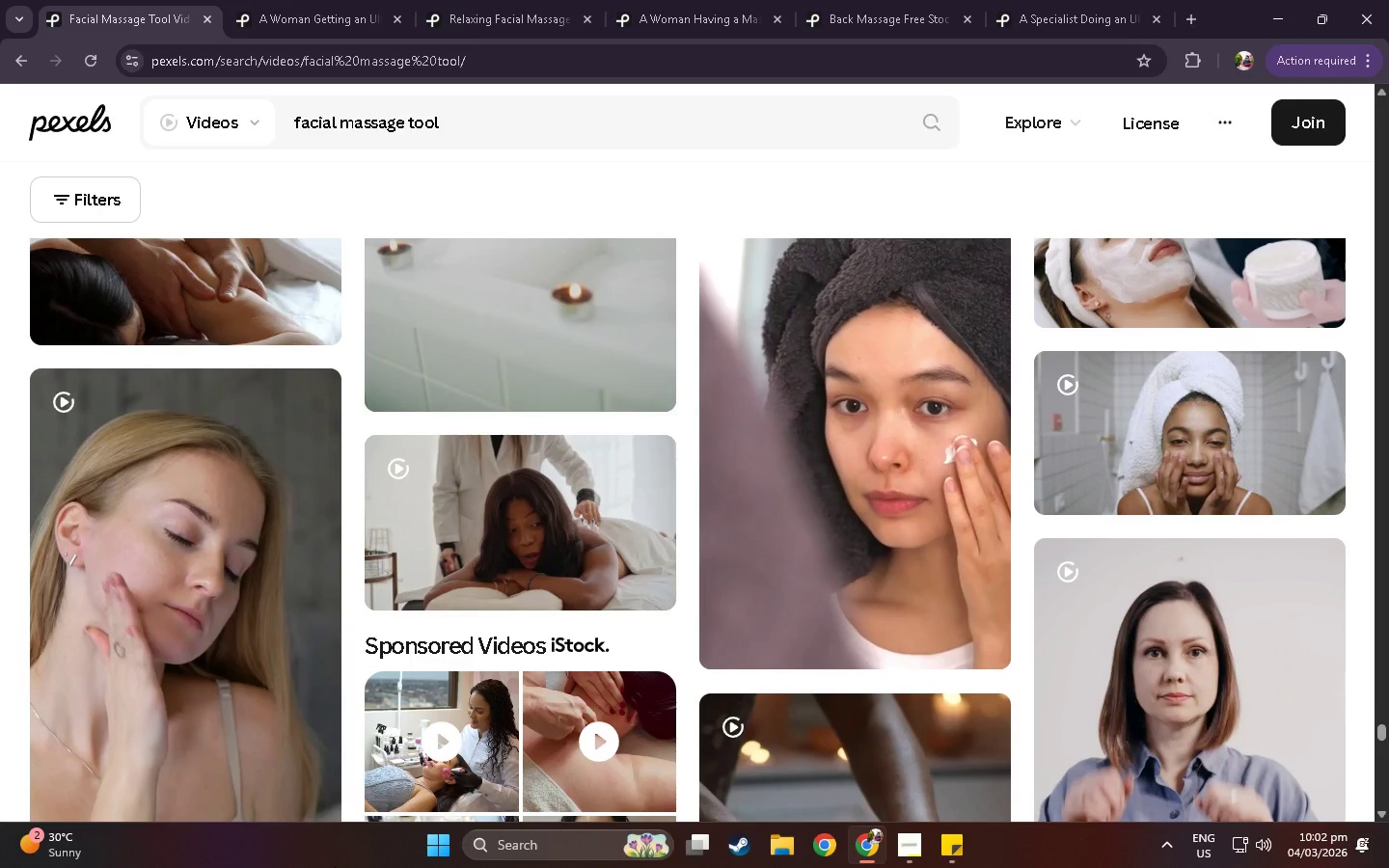 
scroll: coordinate [335, 867], scroll_direction: down, amount: 5.0
 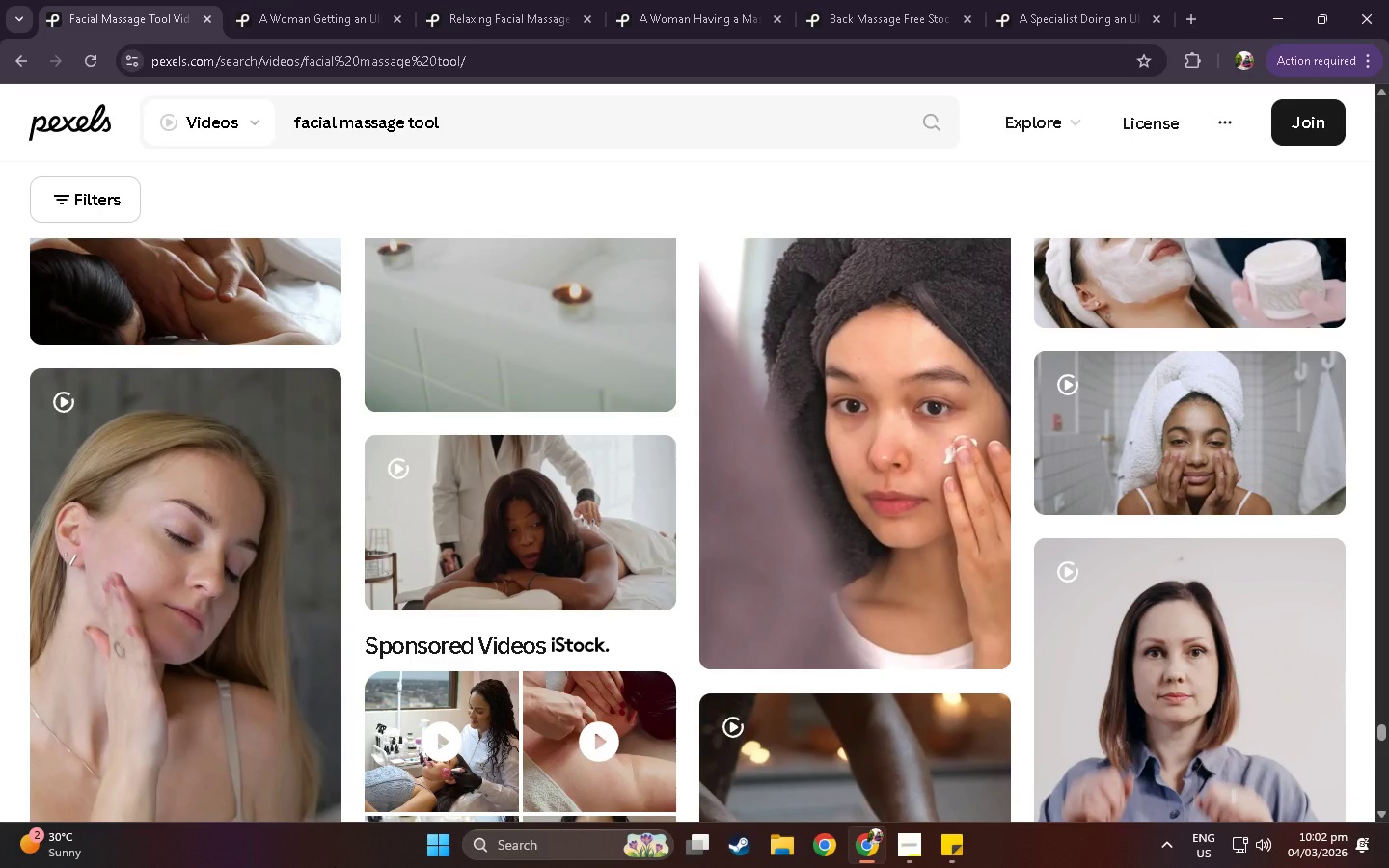 
scroll: coordinate [335, 867], scroll_direction: down, amount: 5.0
 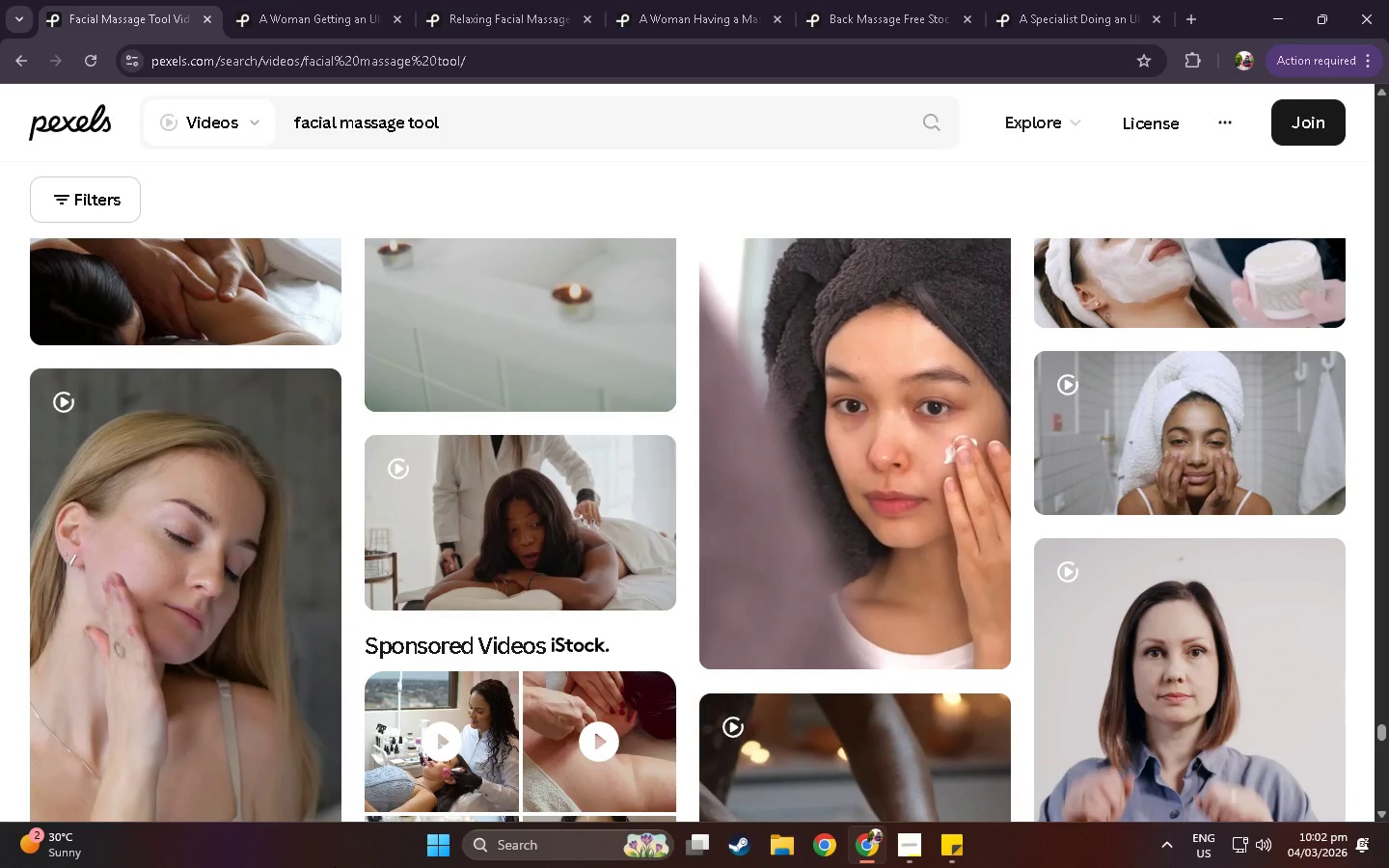 
scroll: coordinate [335, 867], scroll_direction: down, amount: 5.0
 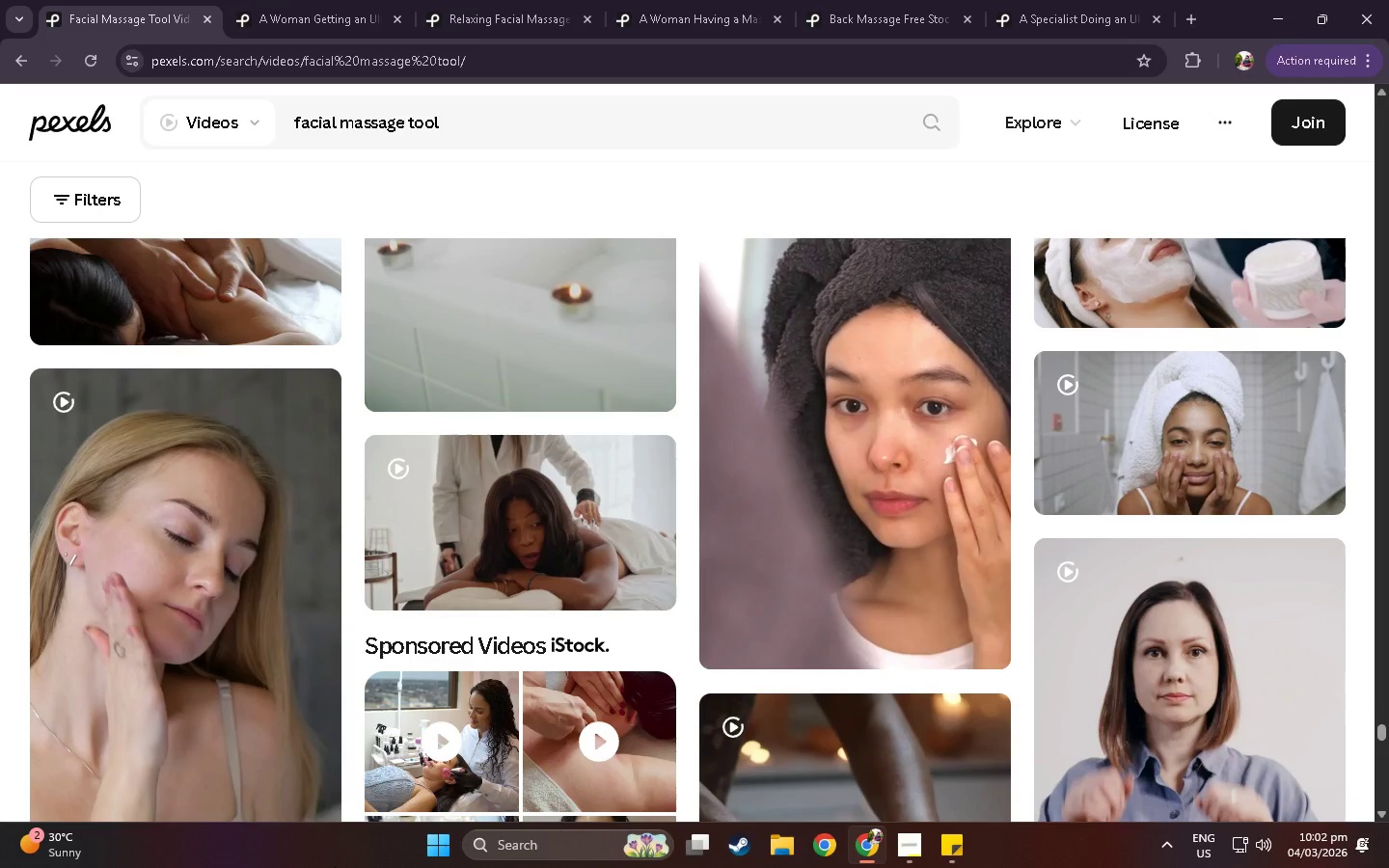 
scroll: coordinate [335, 867], scroll_direction: down, amount: 6.0
 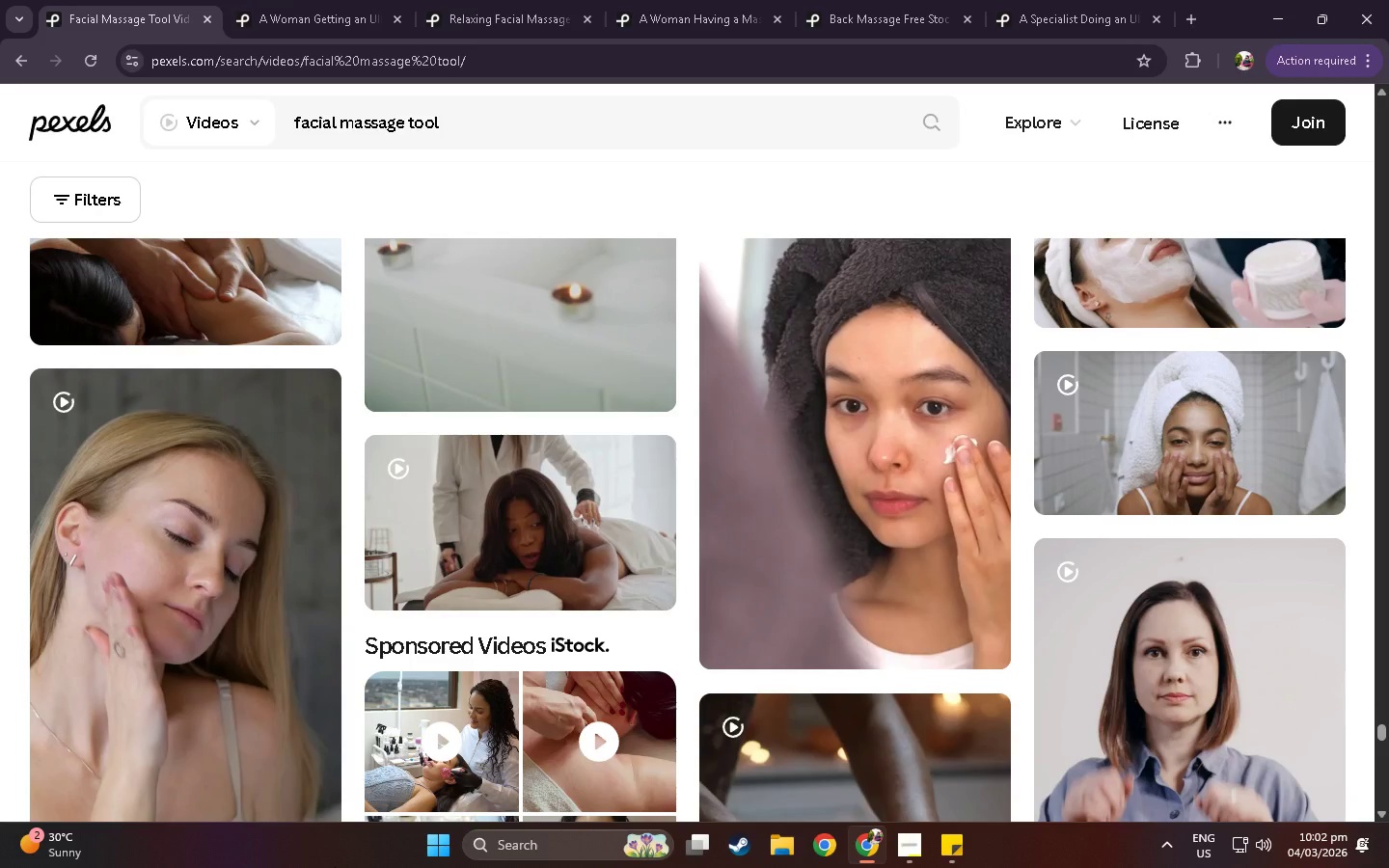 
scroll: coordinate [335, 867], scroll_direction: down, amount: 5.0
 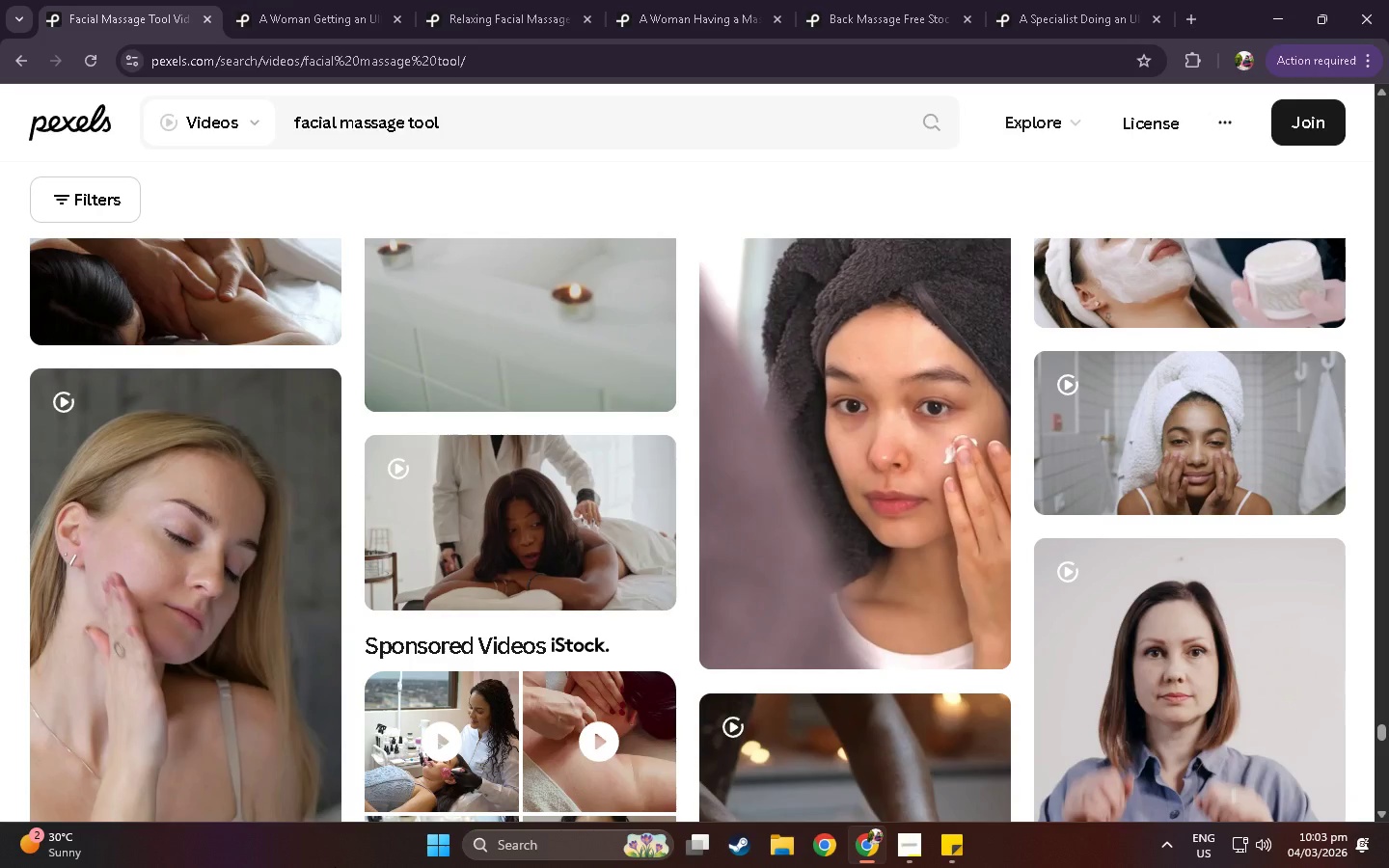 
scroll: coordinate [335, 867], scroll_direction: down, amount: 6.0
 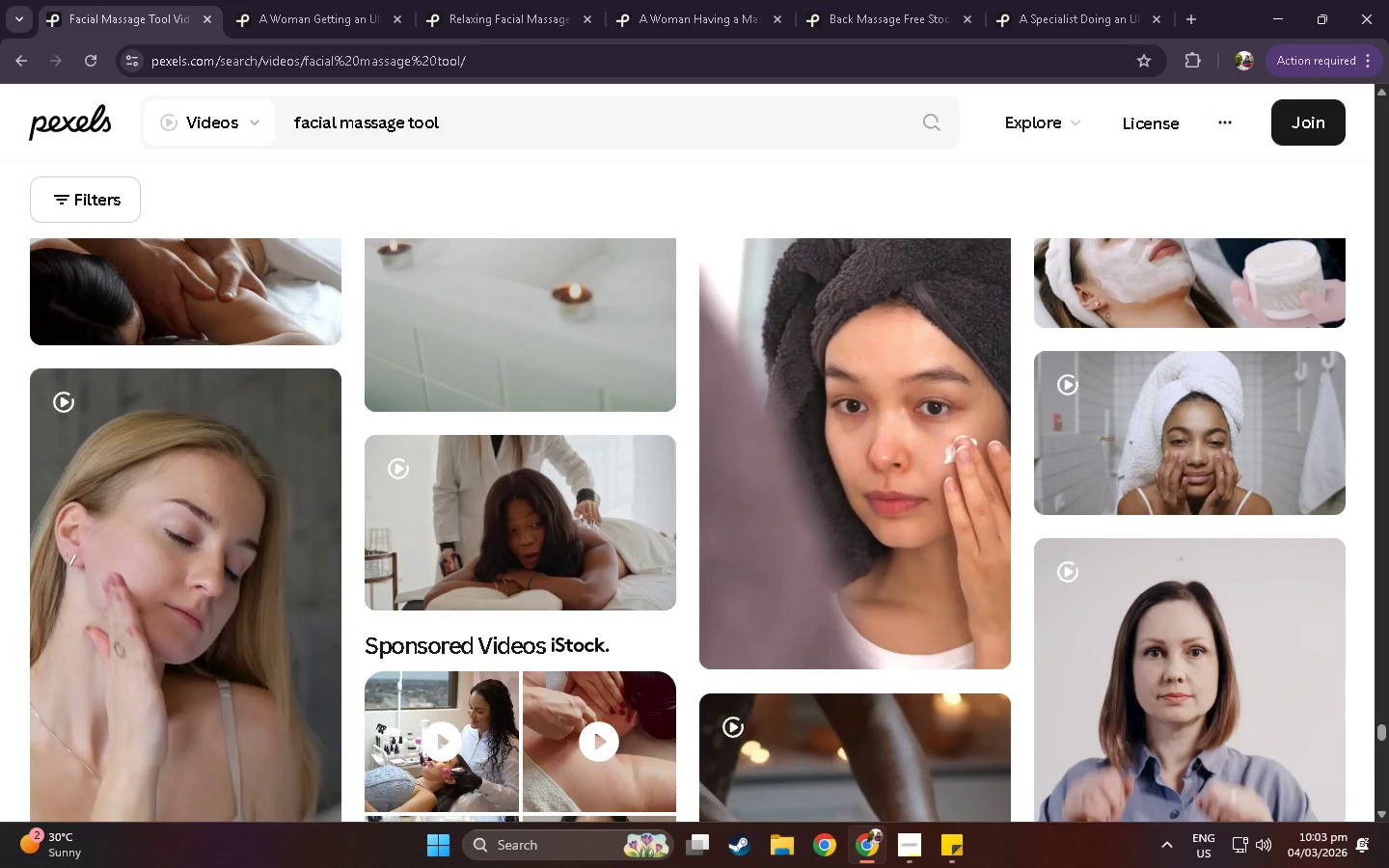 
scroll: coordinate [334, 867], scroll_direction: down, amount: 6.0
 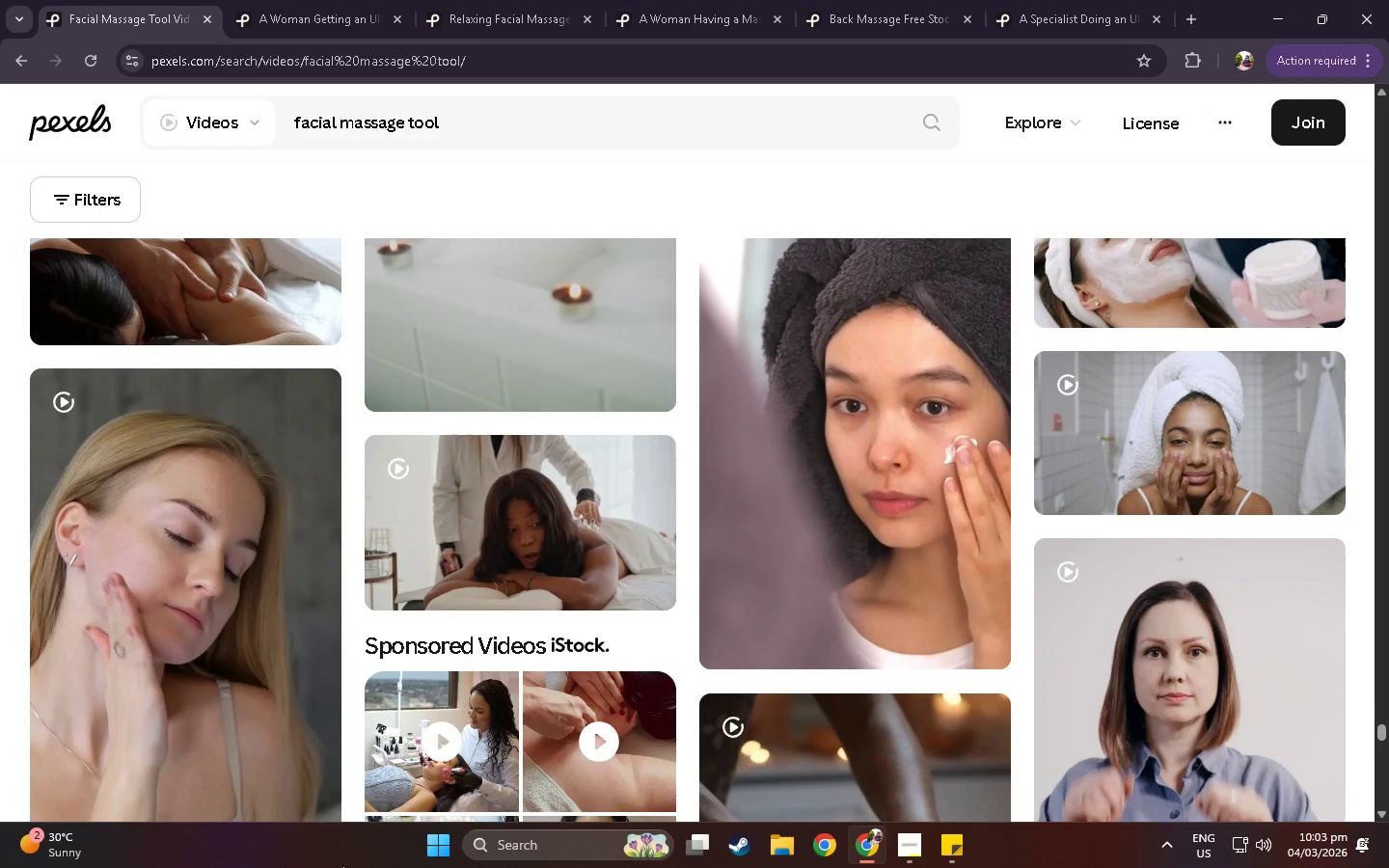 
scroll: coordinate [712, 490], scroll_direction: down, amount: 83.0
 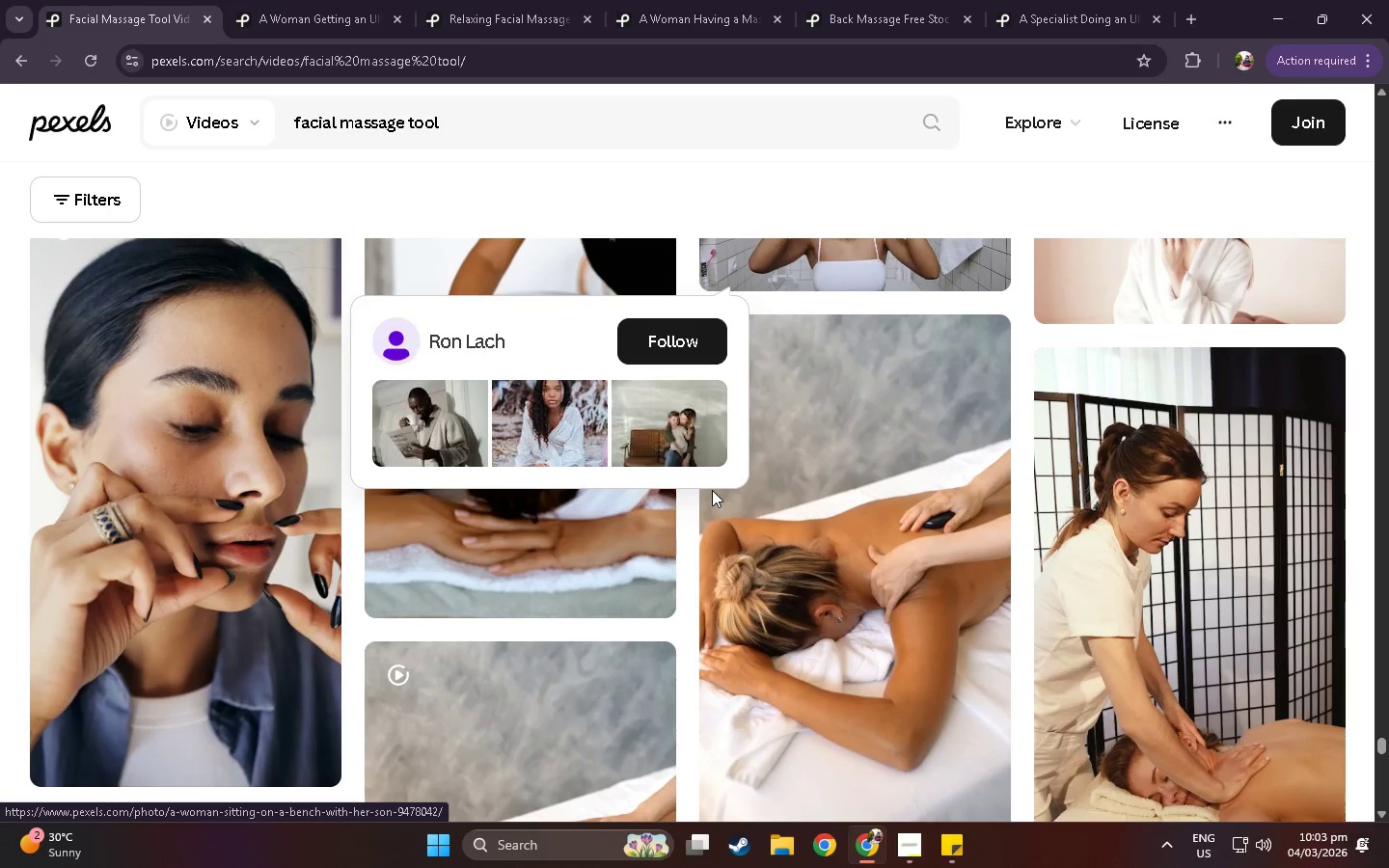 
scroll: coordinate [712, 490], scroll_direction: down, amount: 2.0
 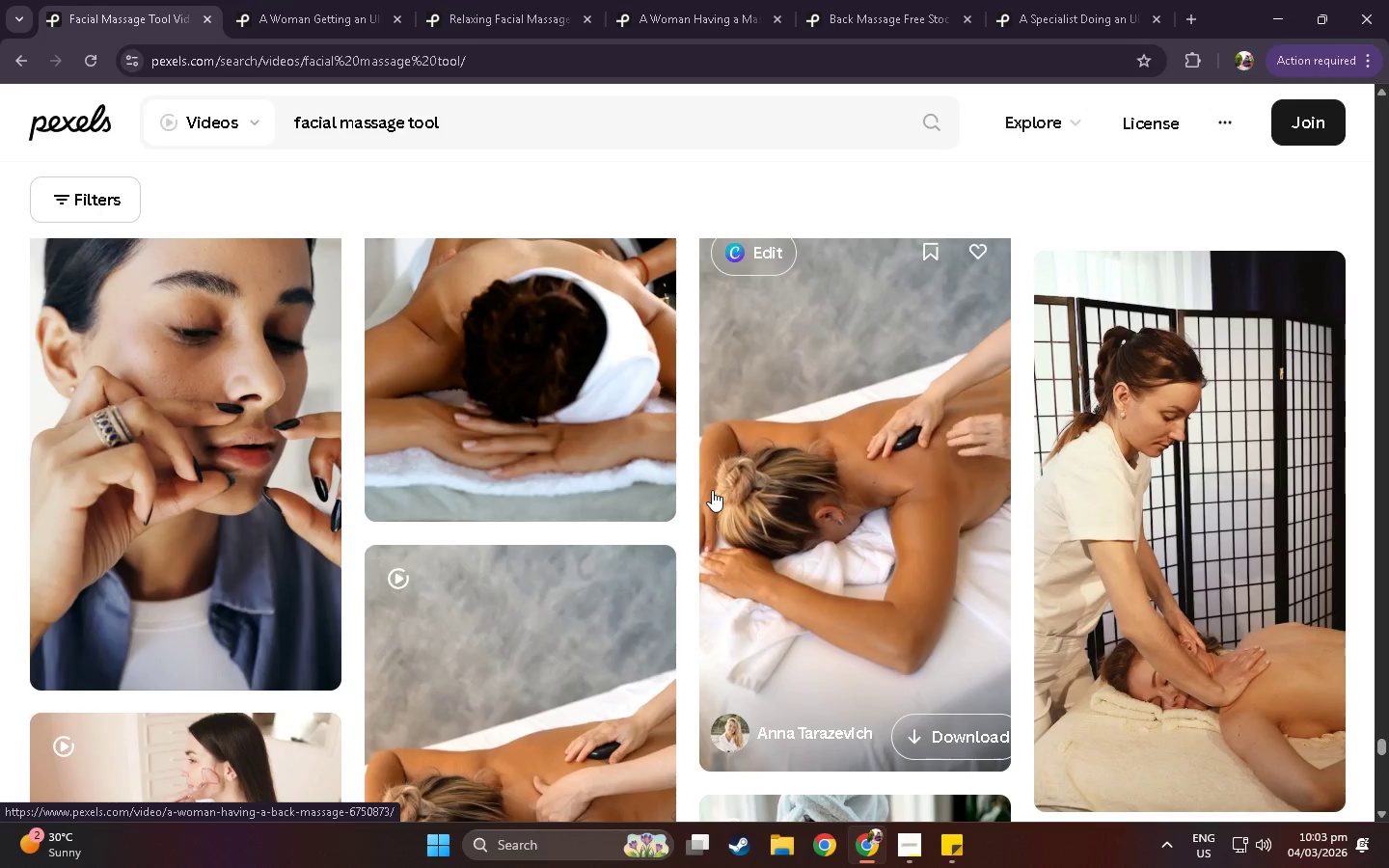 
wait(16.89)
 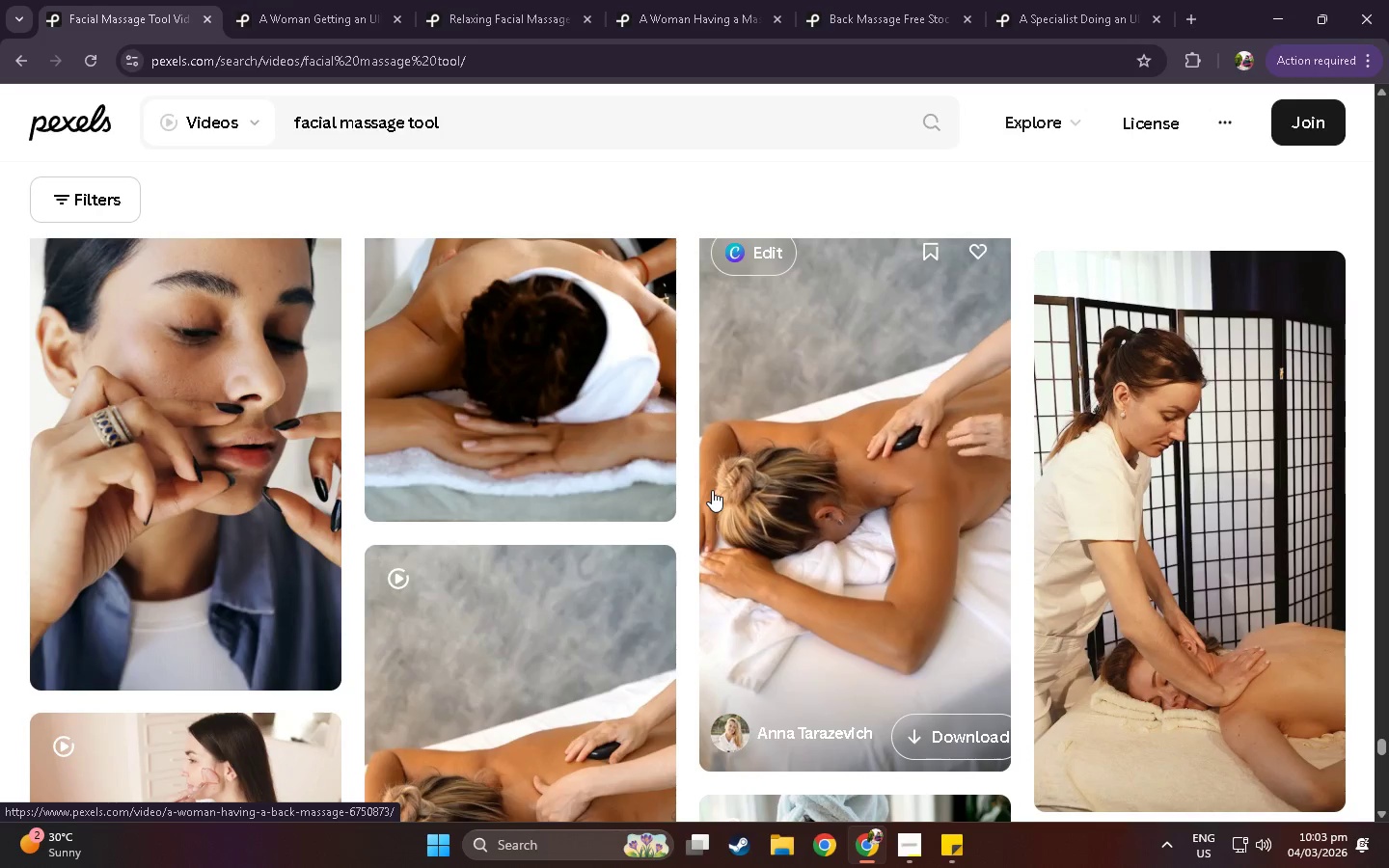 
scroll: coordinate [404, 635], scroll_direction: down, amount: 10.0
 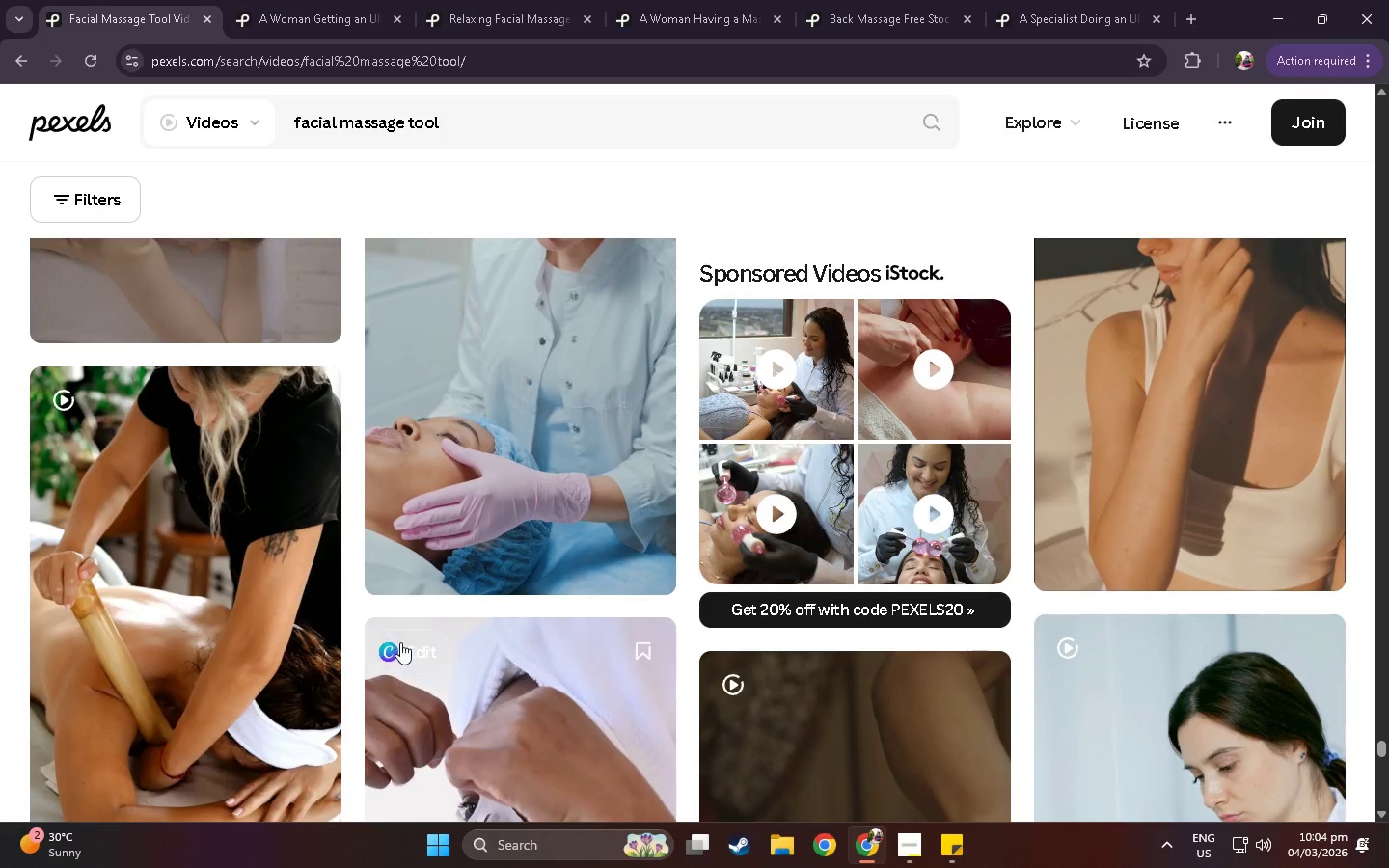 
scroll: coordinate [629, 508], scroll_direction: down, amount: 67.0
 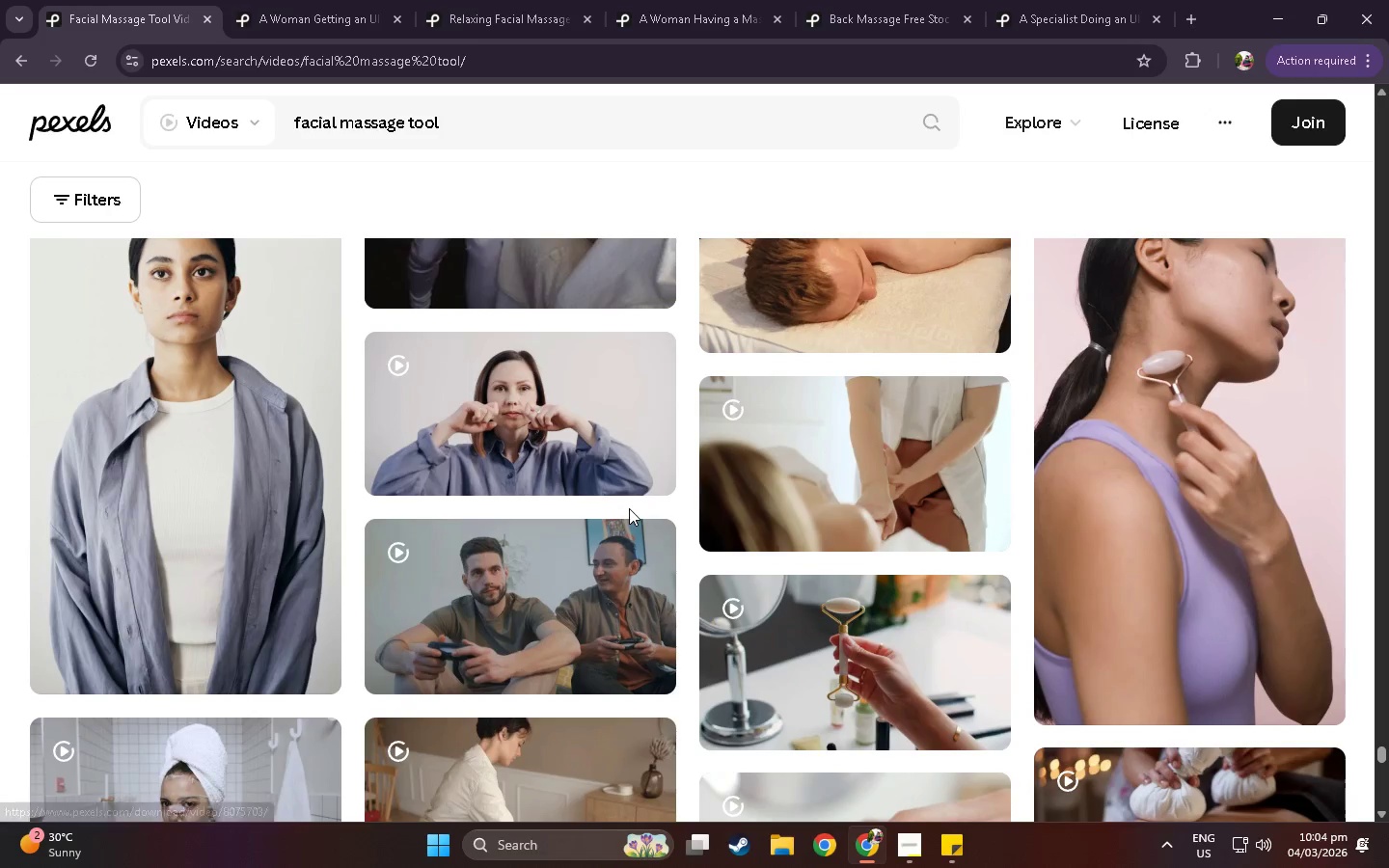 
scroll: coordinate [629, 508], scroll_direction: down, amount: 9.0
 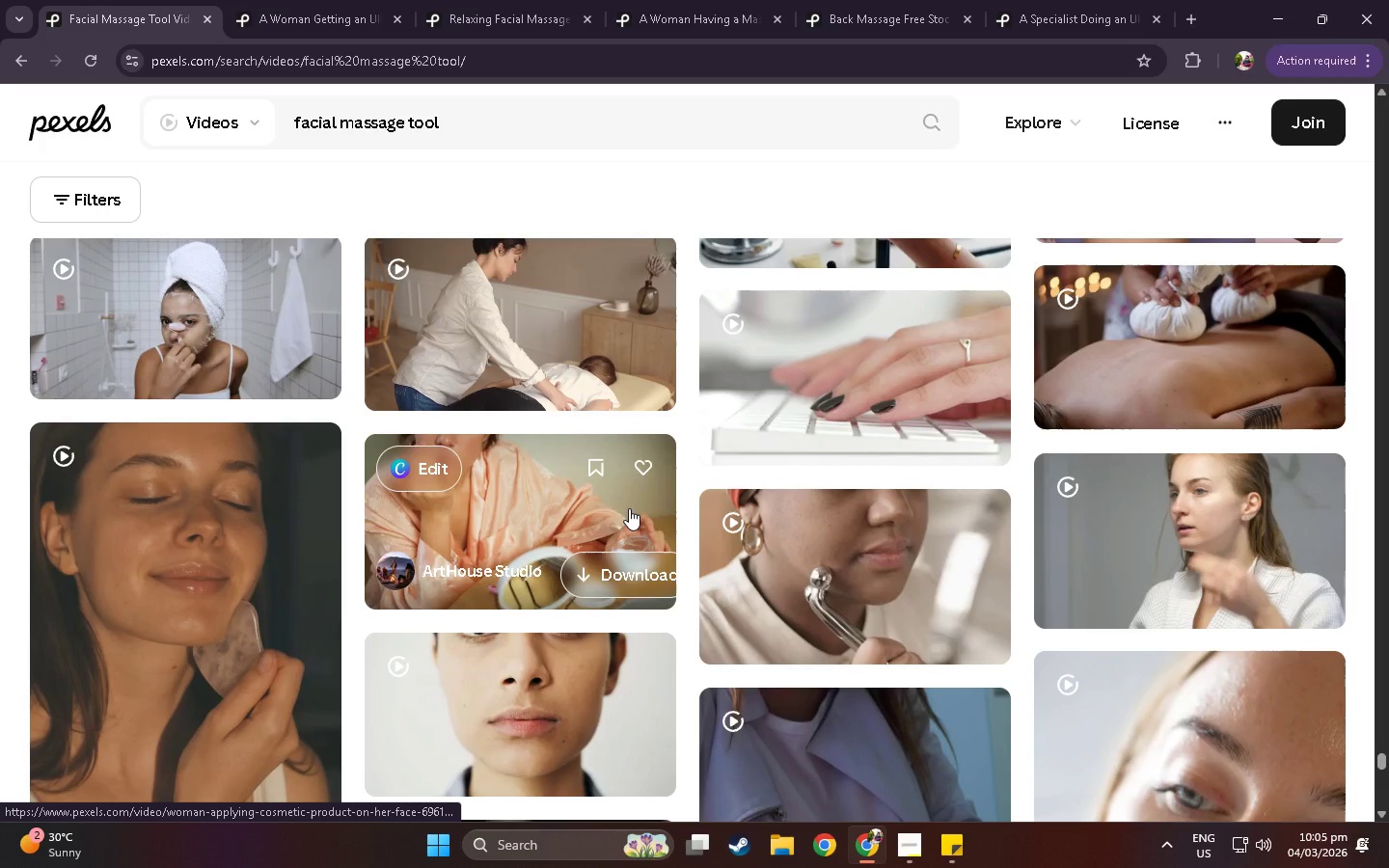 
scroll: coordinate [801, 499], scroll_direction: down, amount: 63.0
 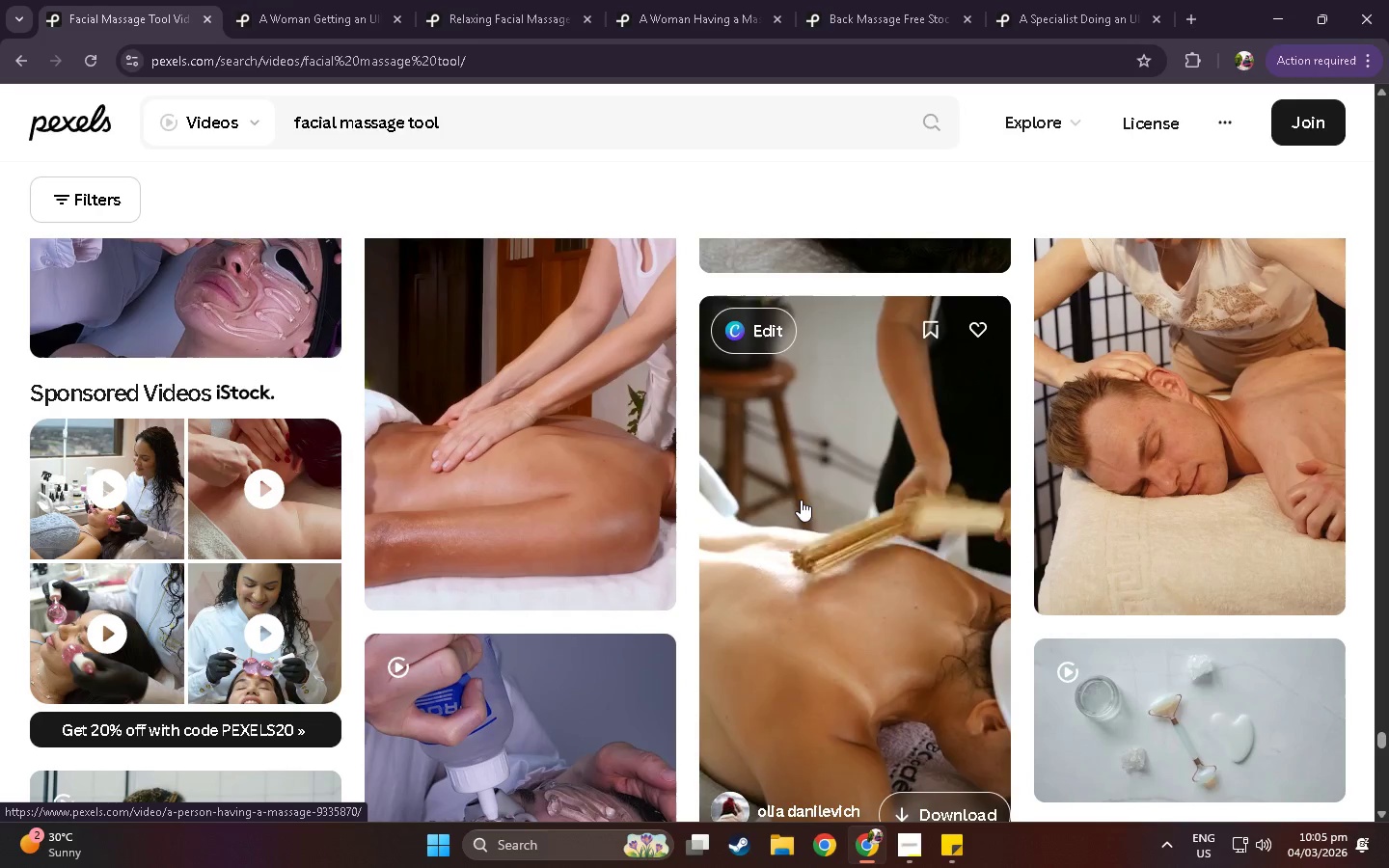 
wait(9.43)
 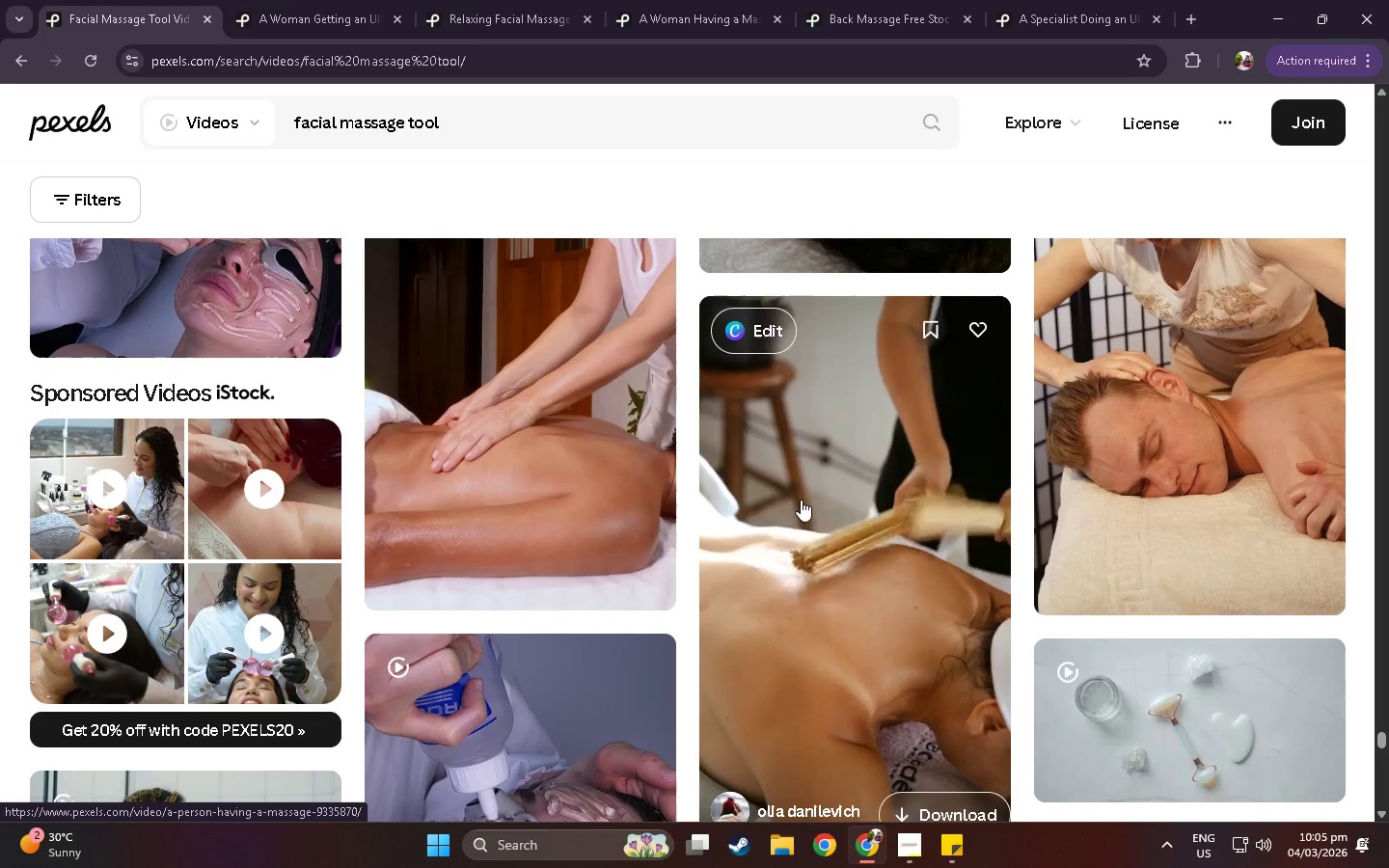 
scroll: coordinate [814, 468], scroll_direction: down, amount: 9.0
 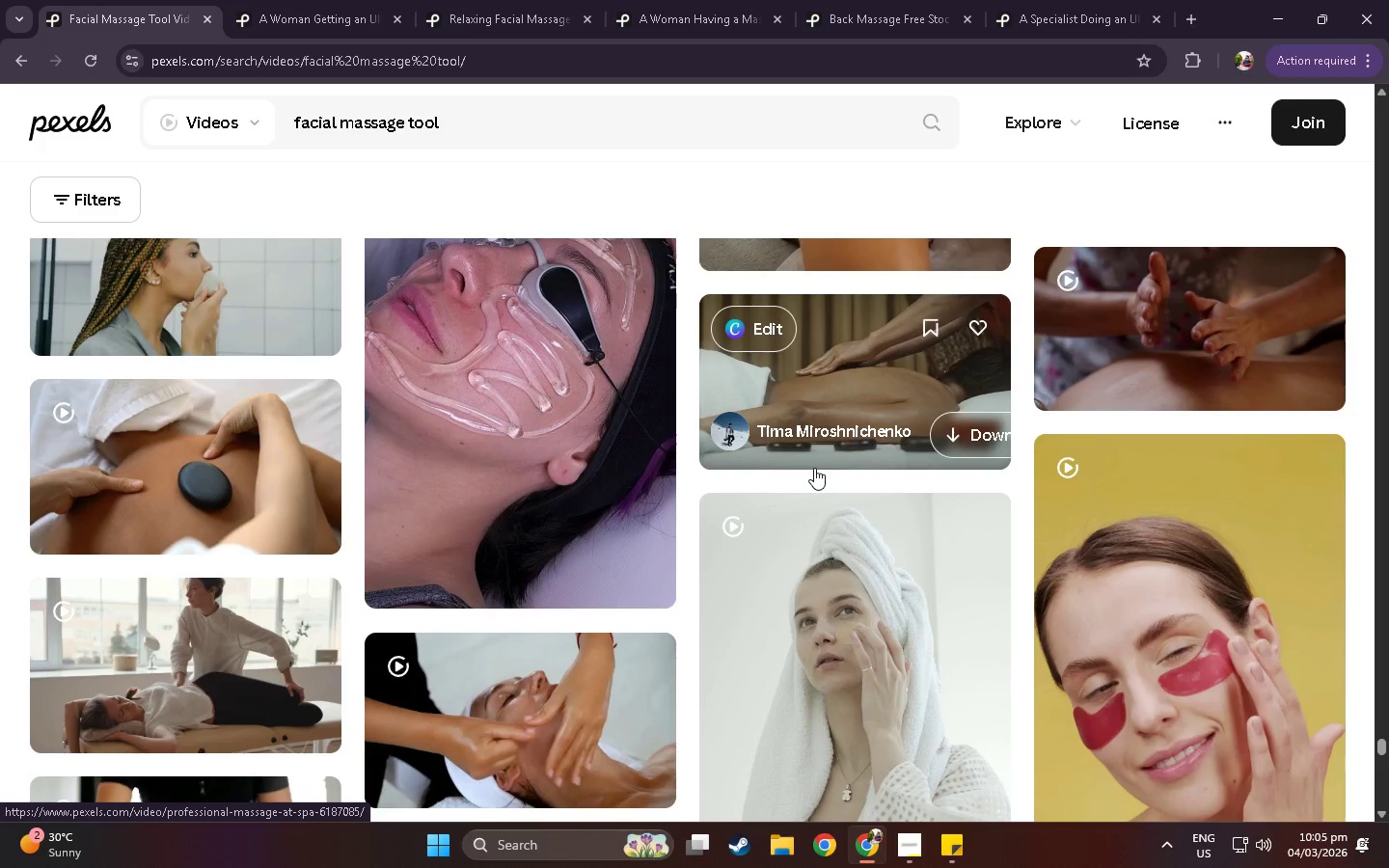 
scroll: coordinate [821, 459], scroll_direction: down, amount: 8.0
 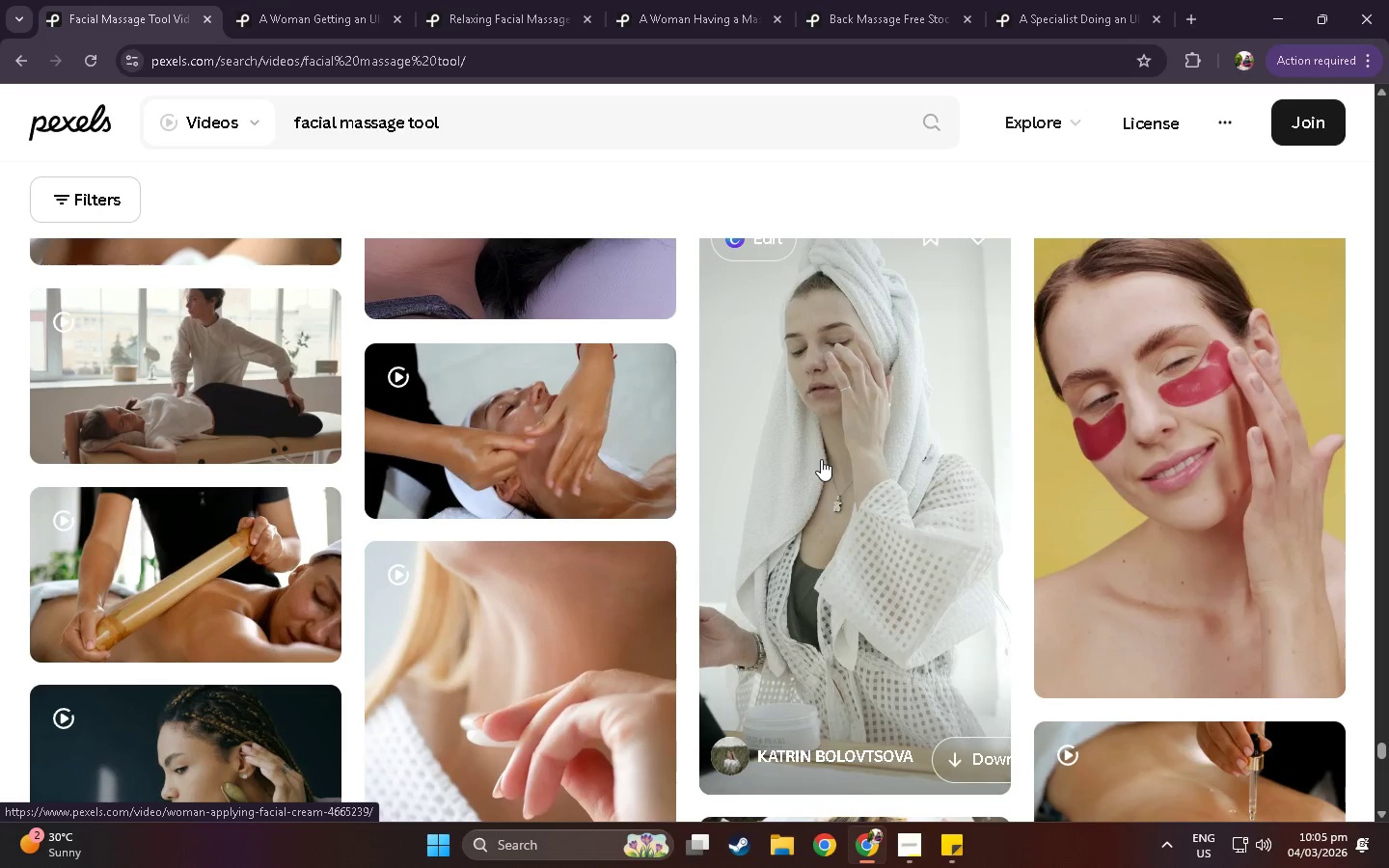 
scroll: coordinate [821, 459], scroll_direction: down, amount: 6.0
 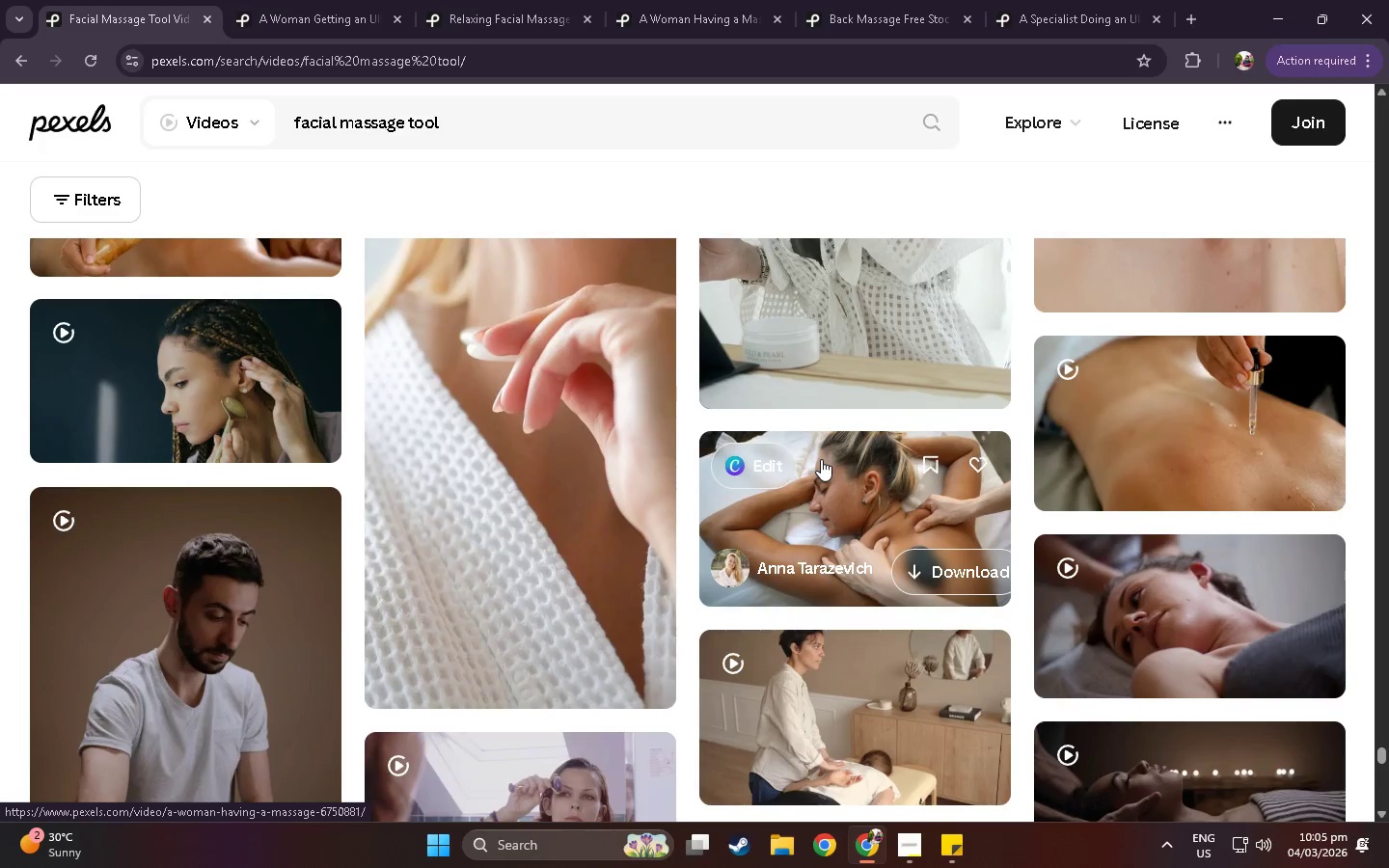 
scroll: coordinate [815, 467], scroll_direction: down, amount: 6.0
 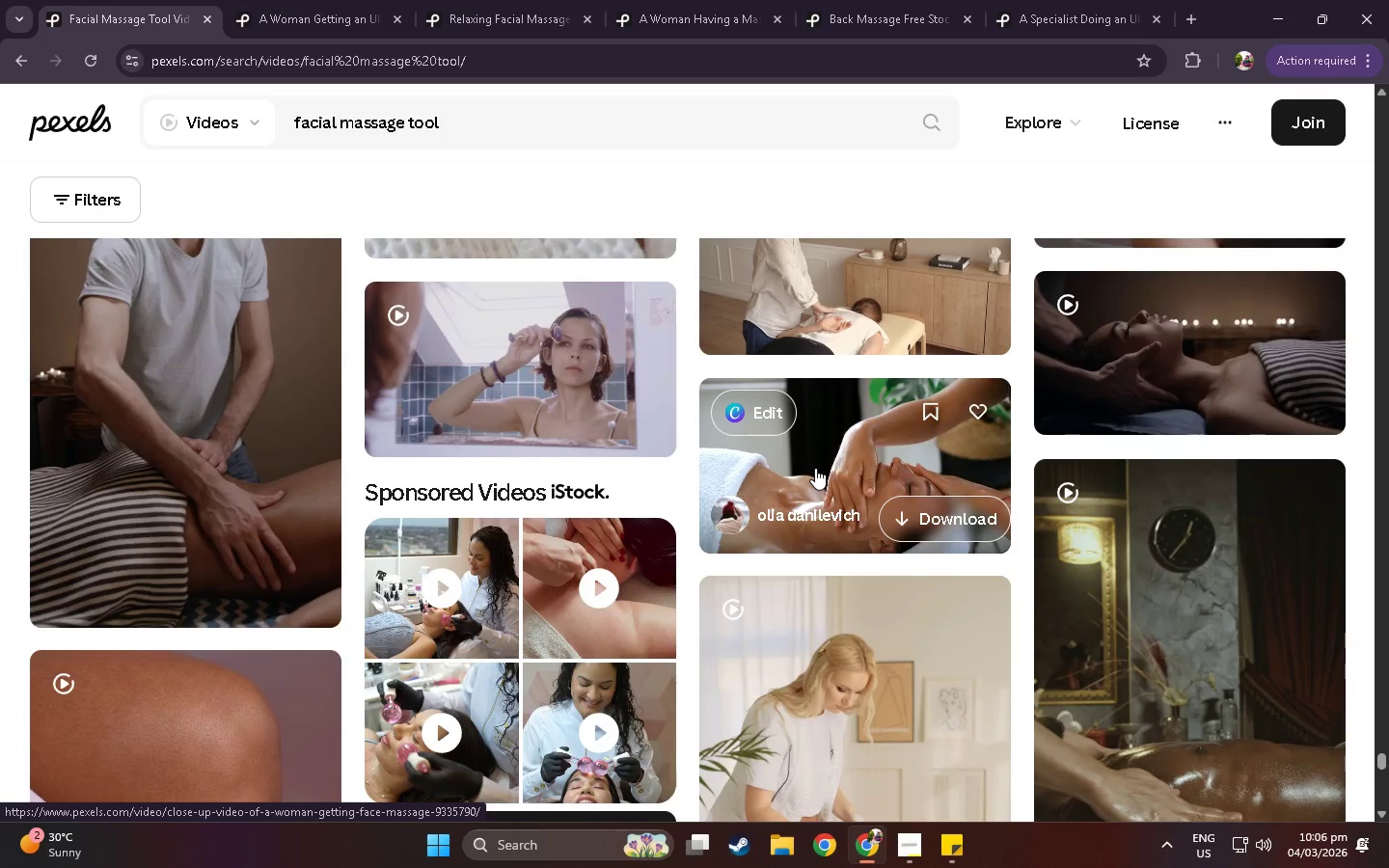 
scroll: coordinate [753, 449], scroll_direction: down, amount: 9.0
 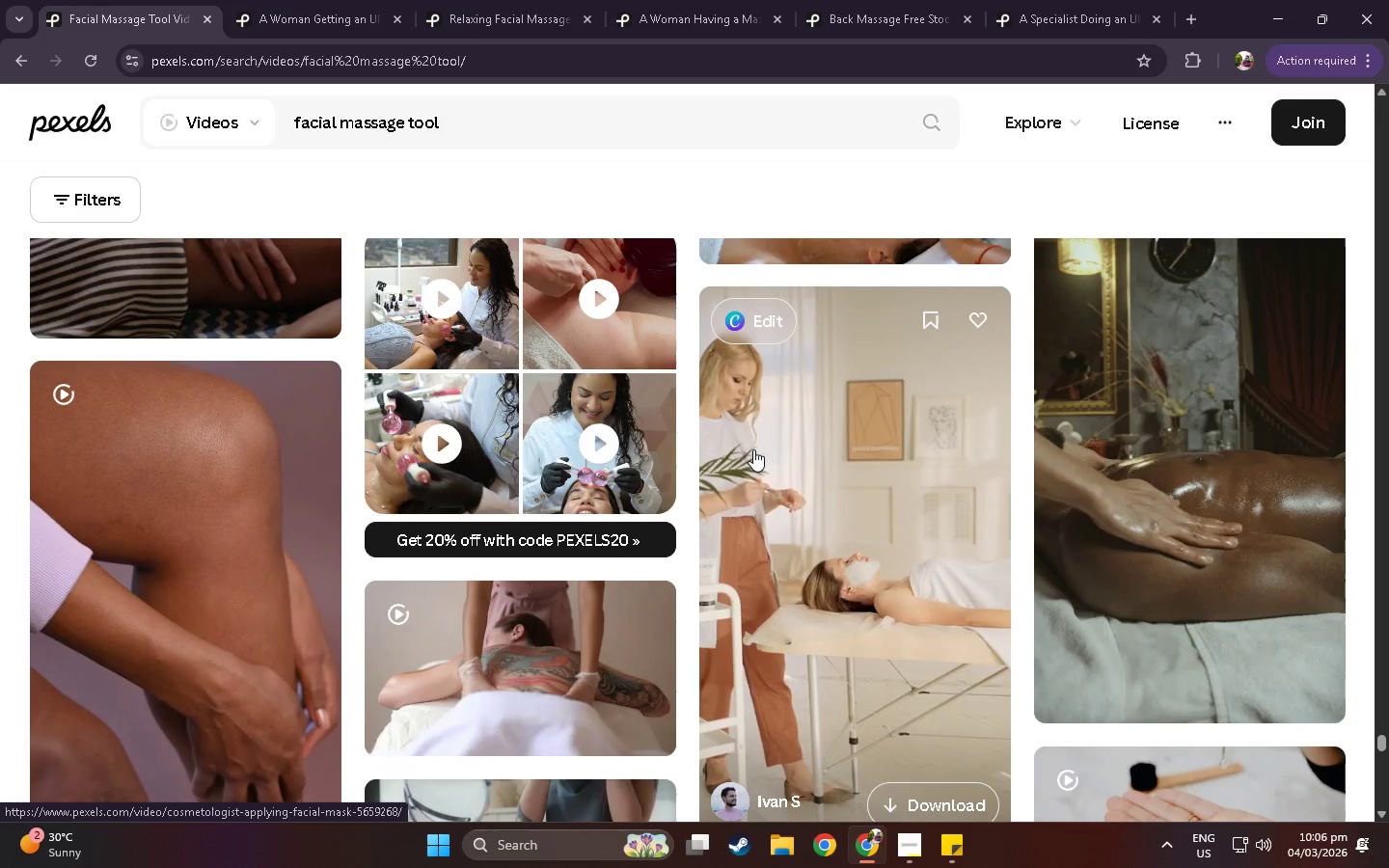 
scroll: coordinate [753, 449], scroll_direction: down, amount: 5.0
 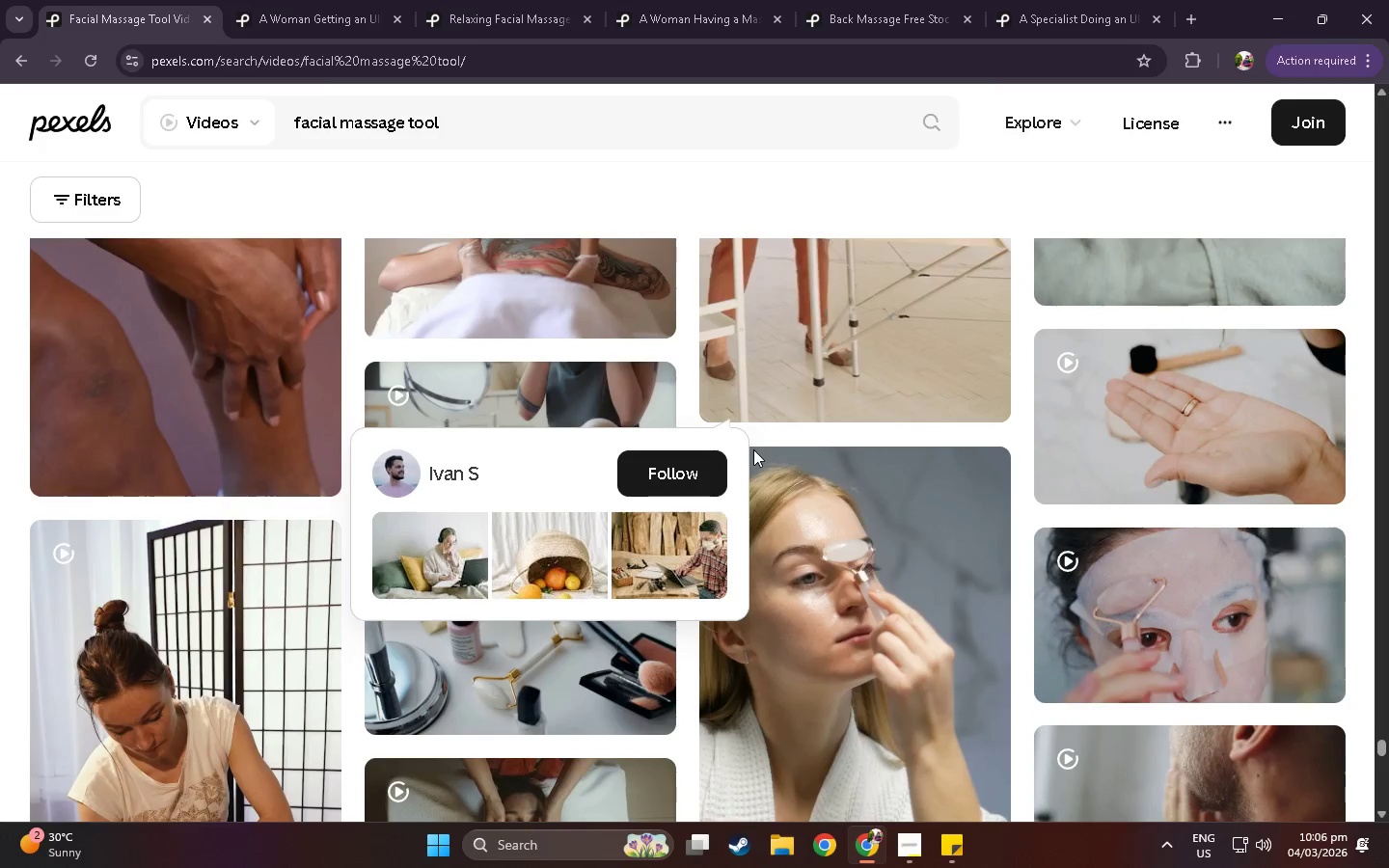 
scroll: coordinate [753, 449], scroll_direction: down, amount: 5.0
 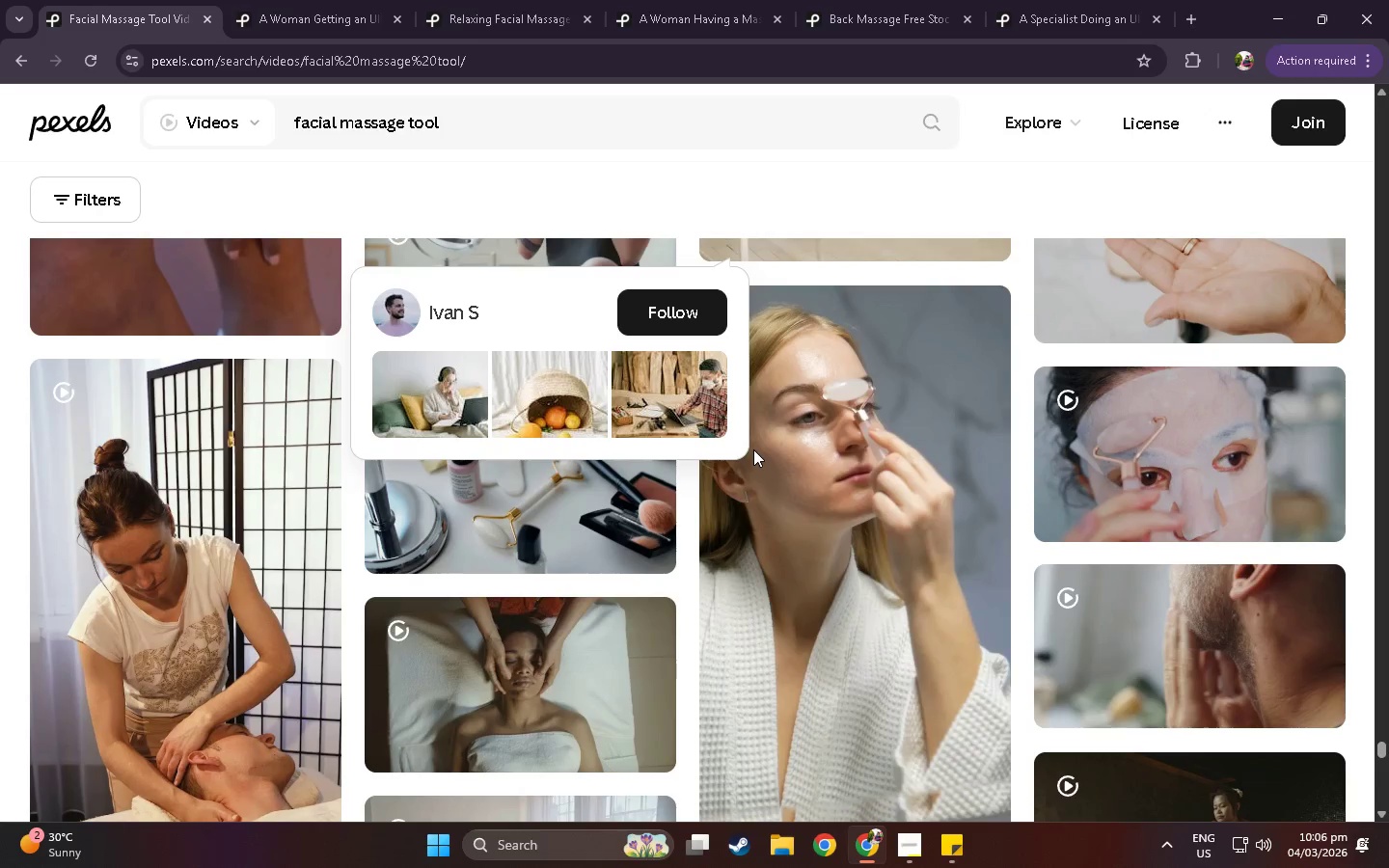 
scroll: coordinate [753, 449], scroll_direction: down, amount: 5.0
 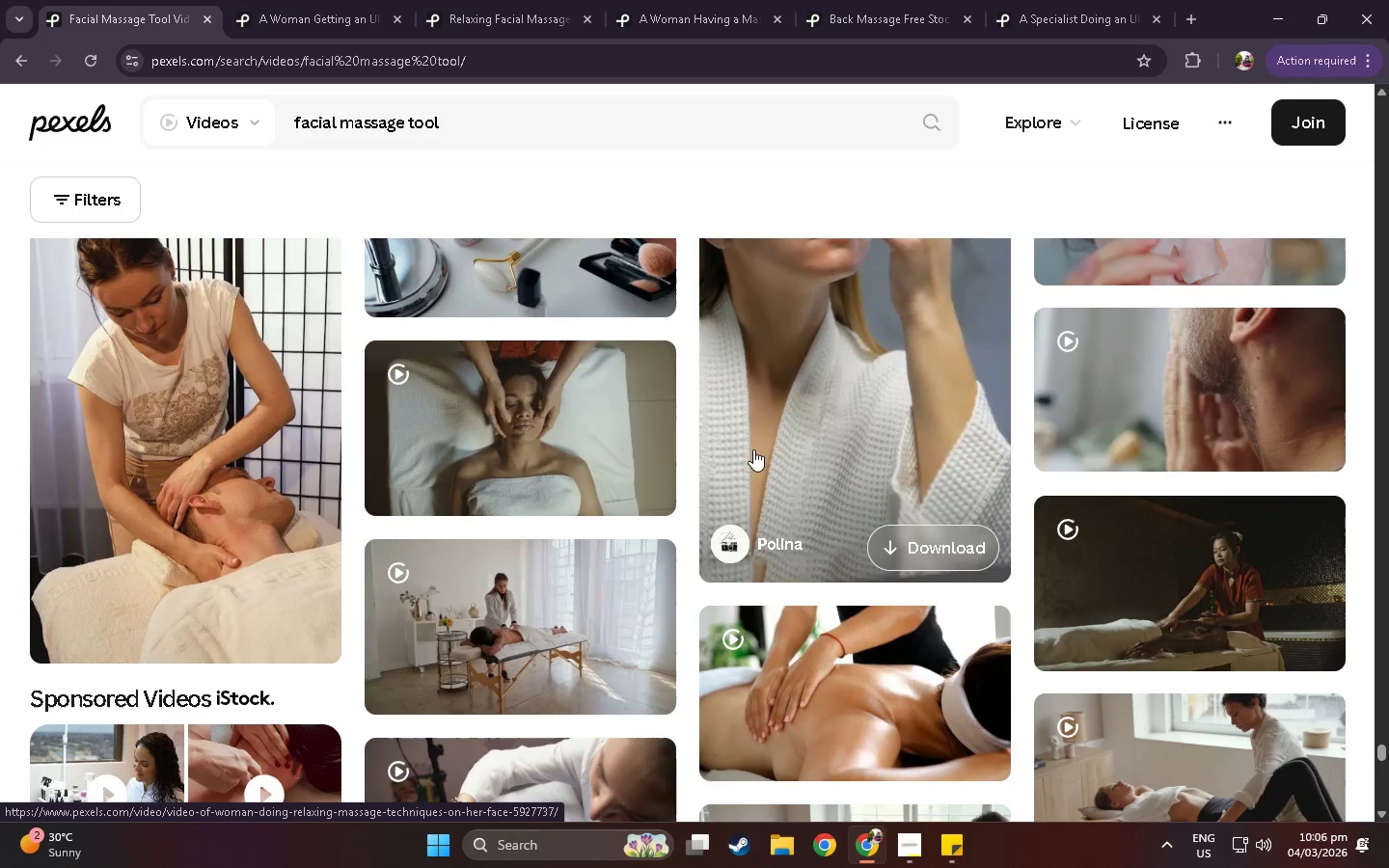 
scroll: coordinate [720, 430], scroll_direction: down, amount: 32.0
 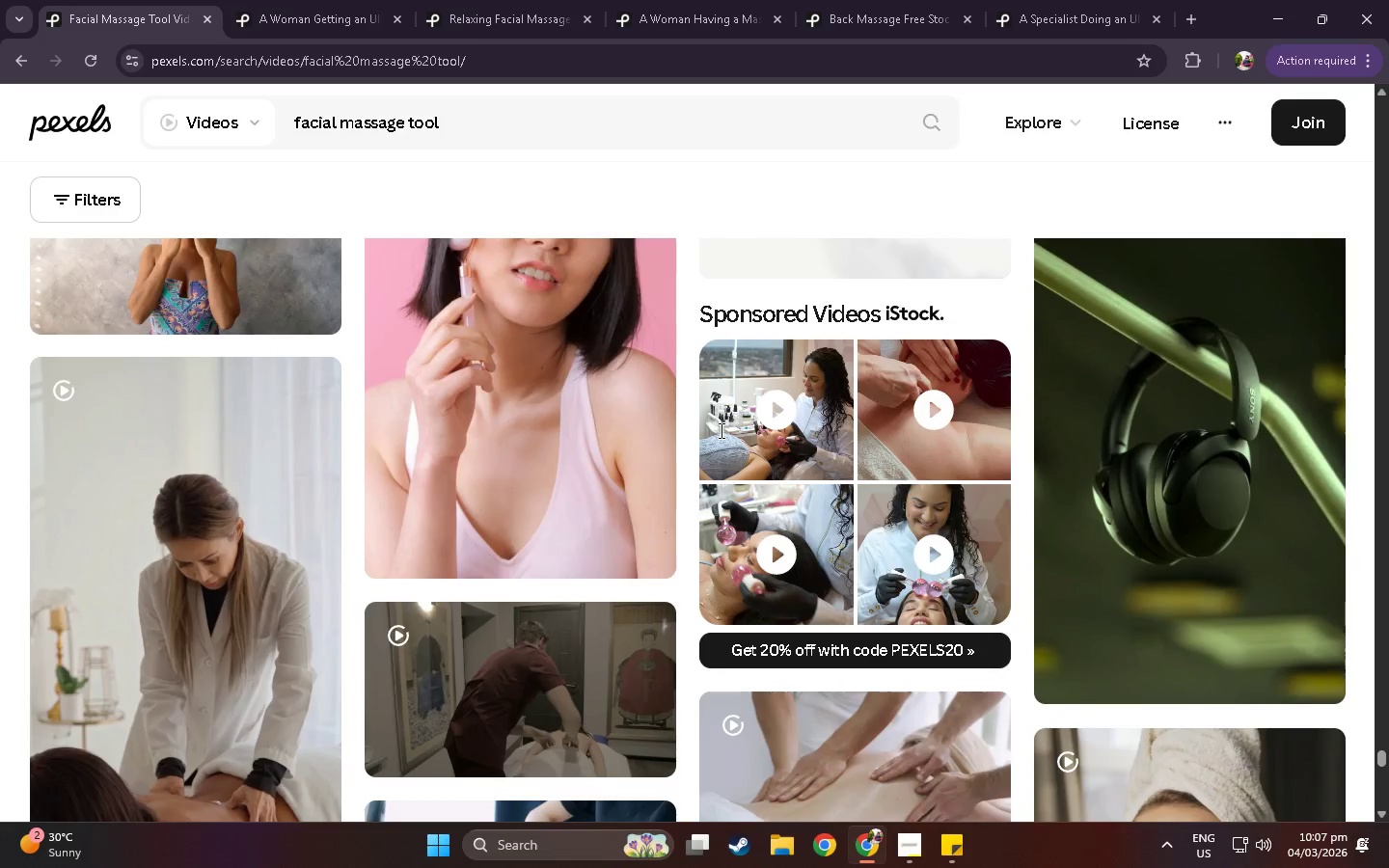 
scroll: coordinate [719, 430], scroll_direction: down, amount: 13.0
 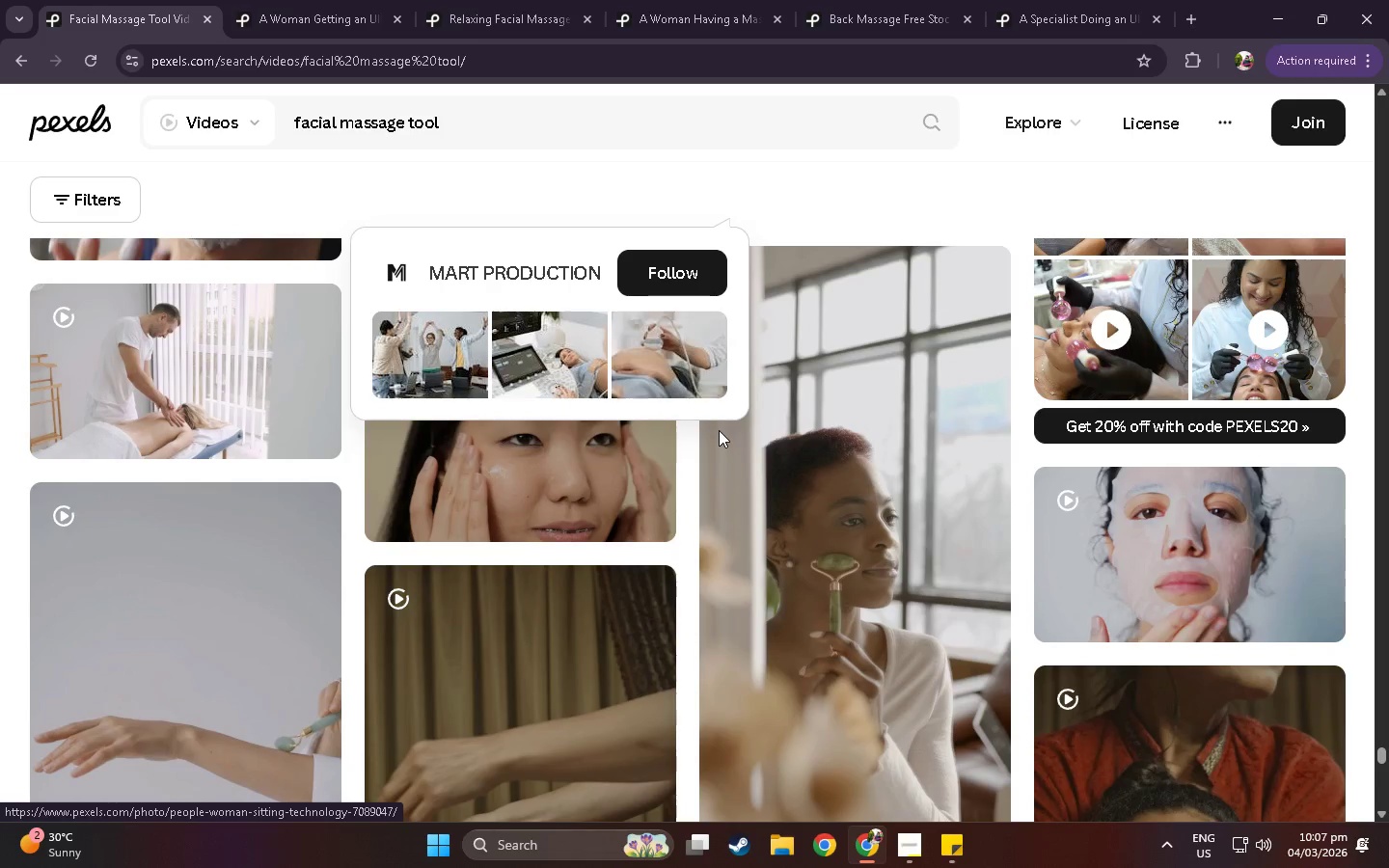 
scroll: coordinate [719, 430], scroll_direction: up, amount: 4.0
 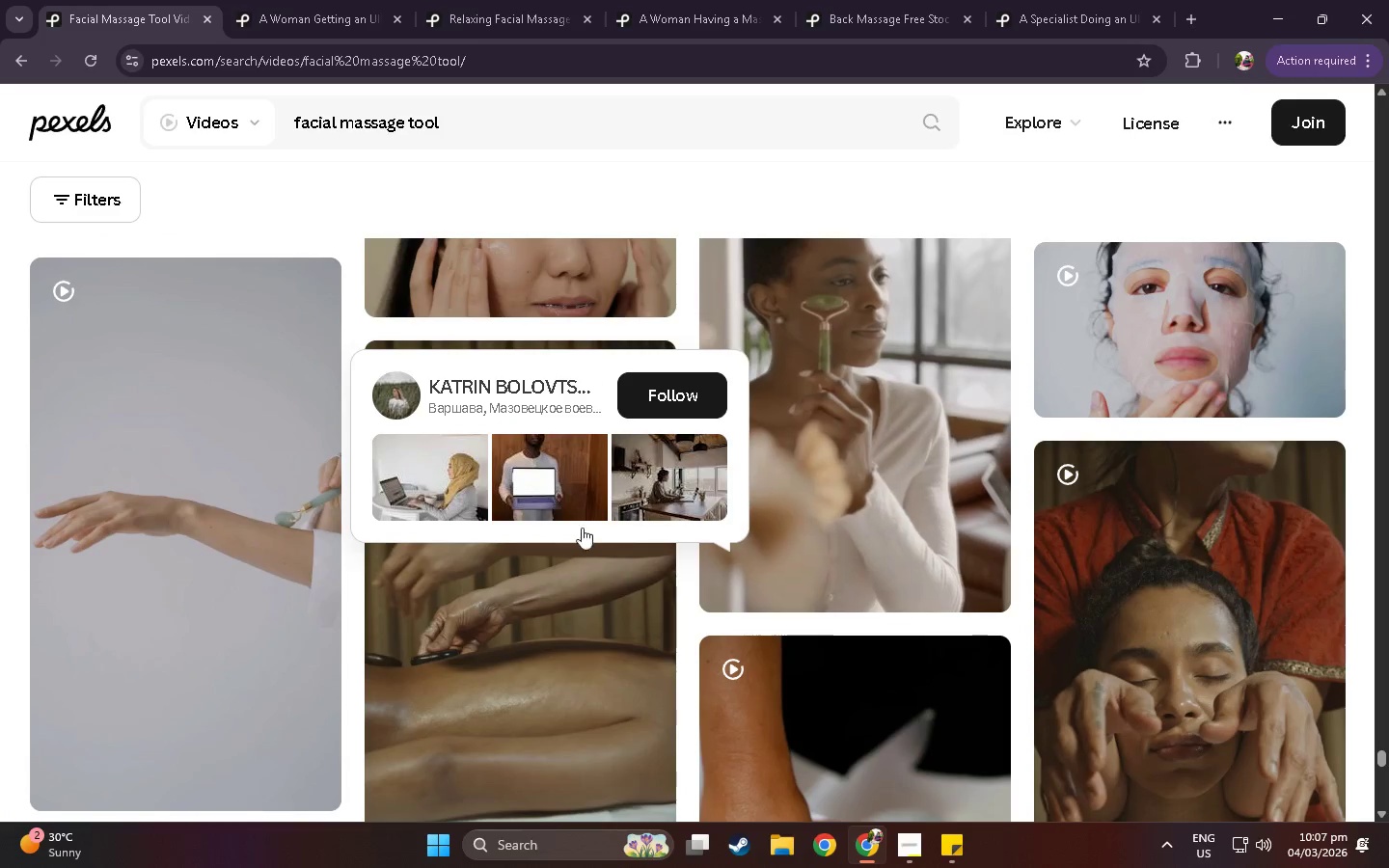 
scroll: coordinate [474, 508], scroll_direction: down, amount: 25.0
 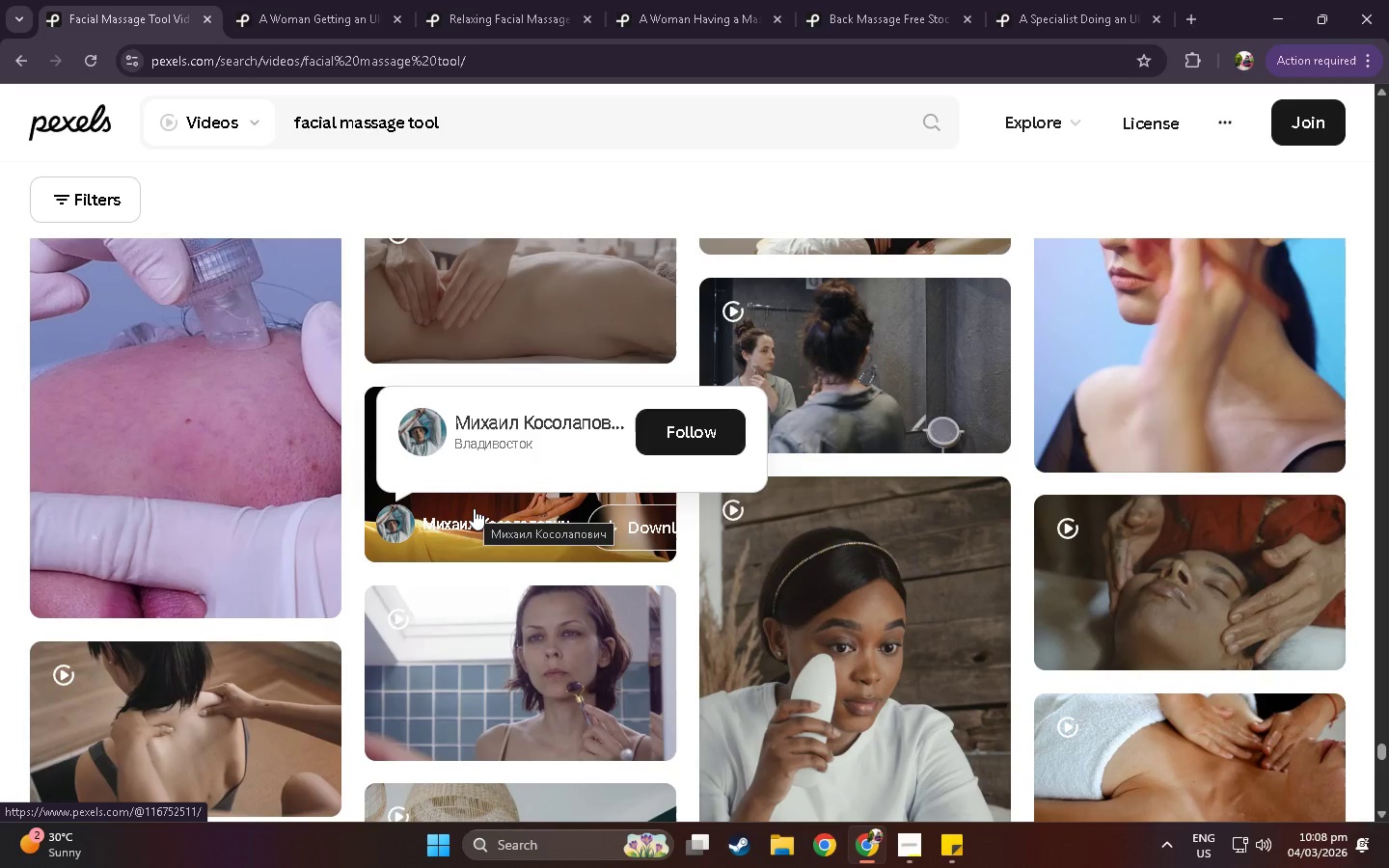 
scroll: coordinate [474, 508], scroll_direction: down, amount: 8.0
 